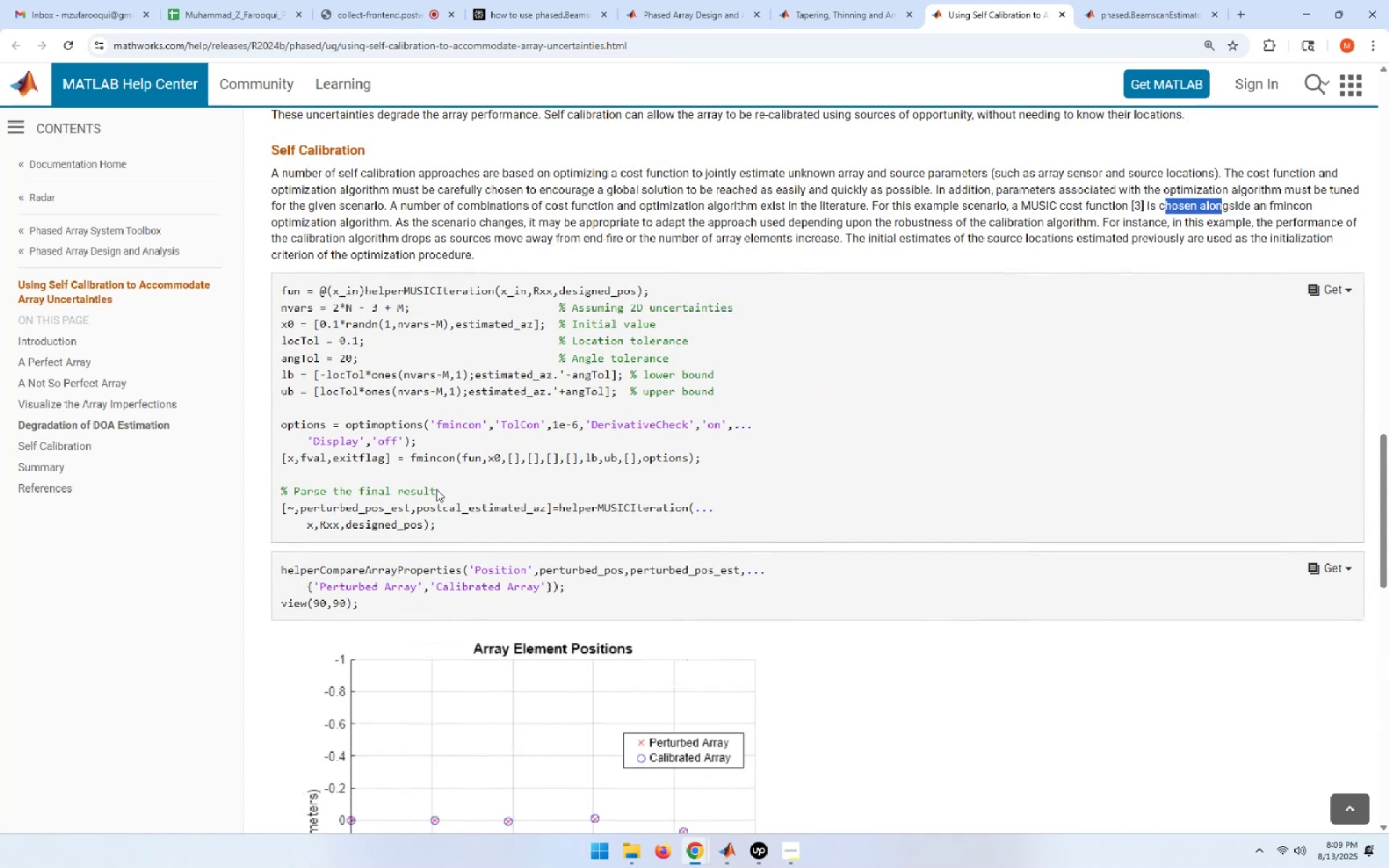 
double_click([480, 293])
 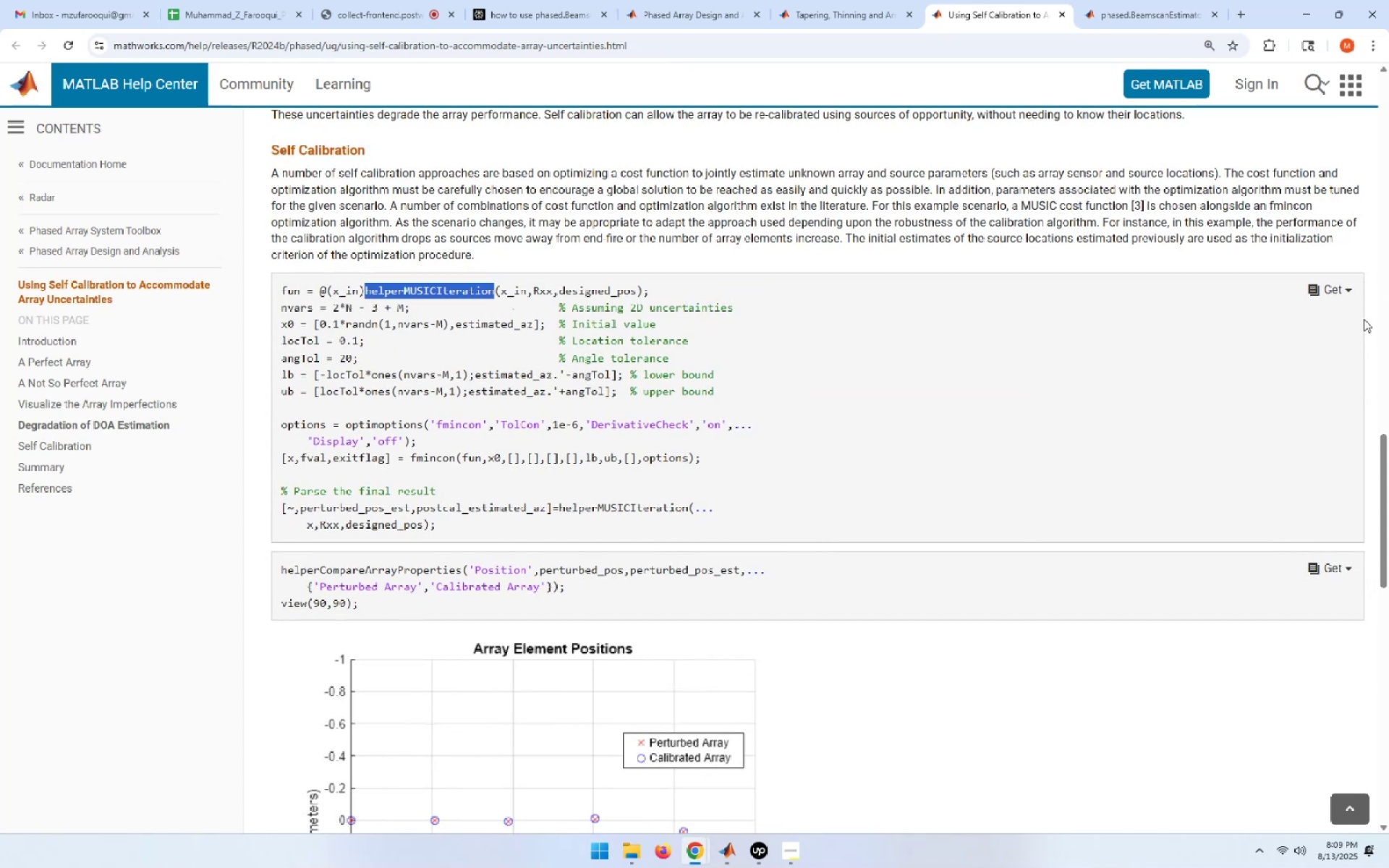 
left_click([1348, 291])
 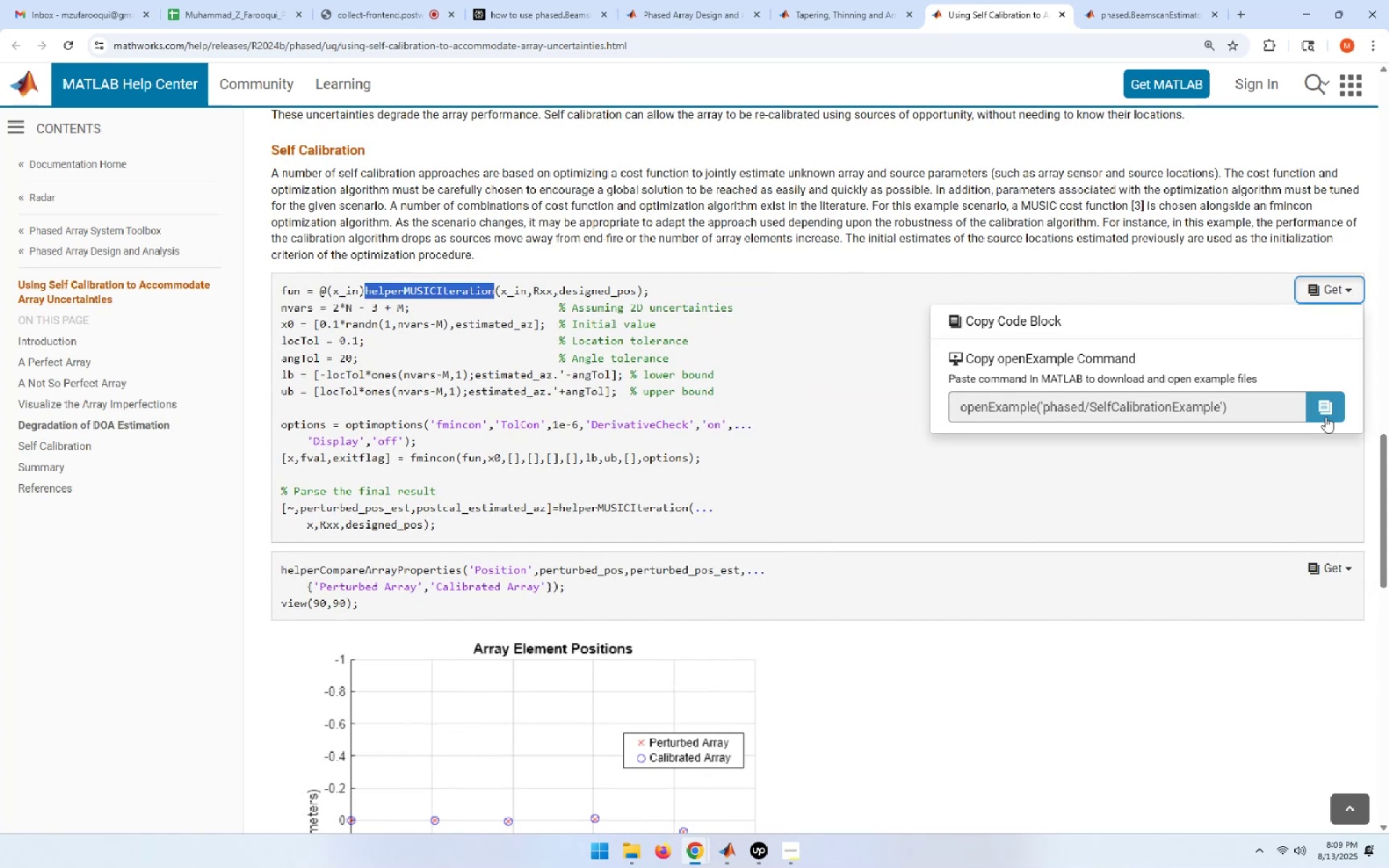 
left_click([1328, 417])
 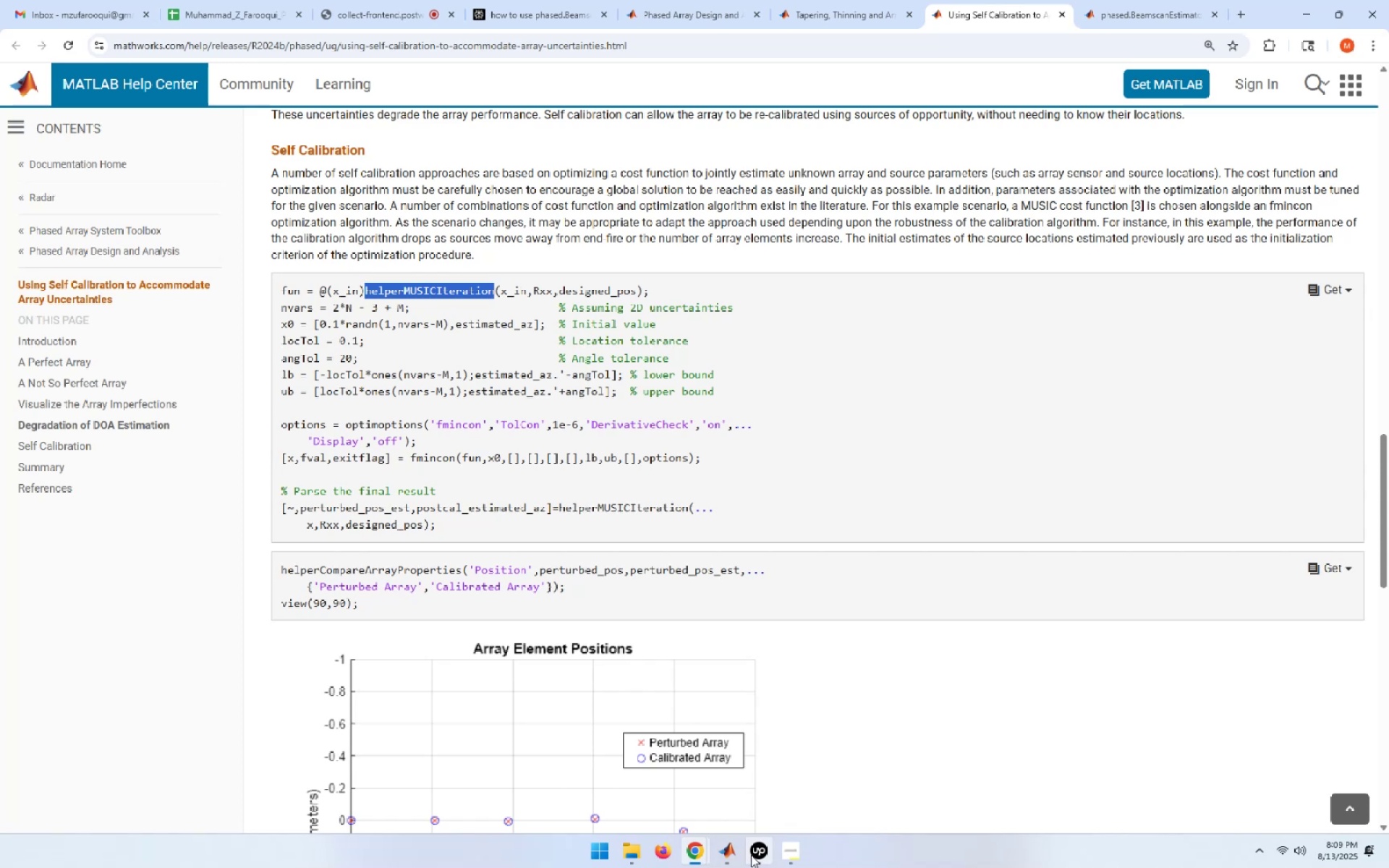 
left_click([736, 855])
 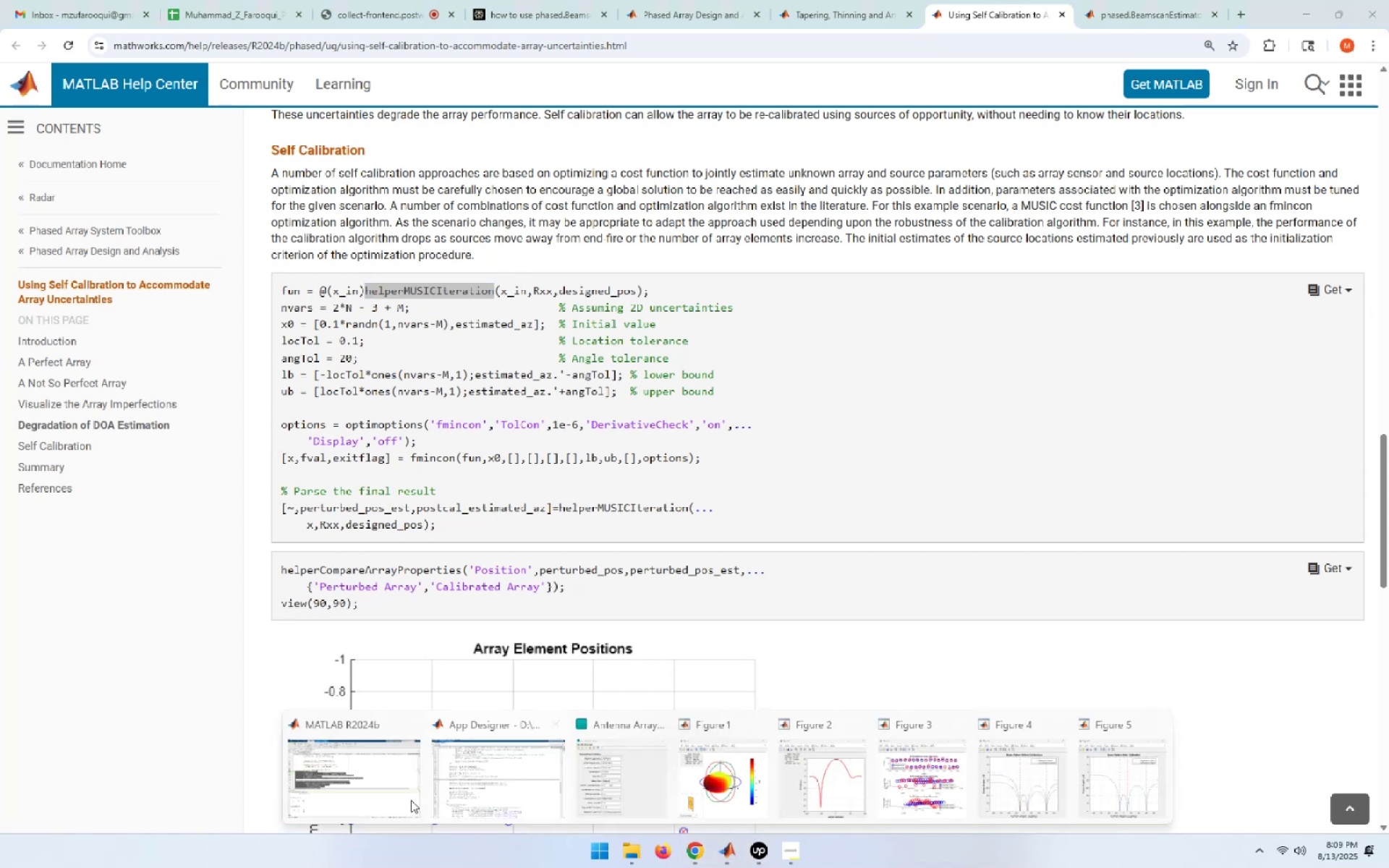 
left_click([361, 792])
 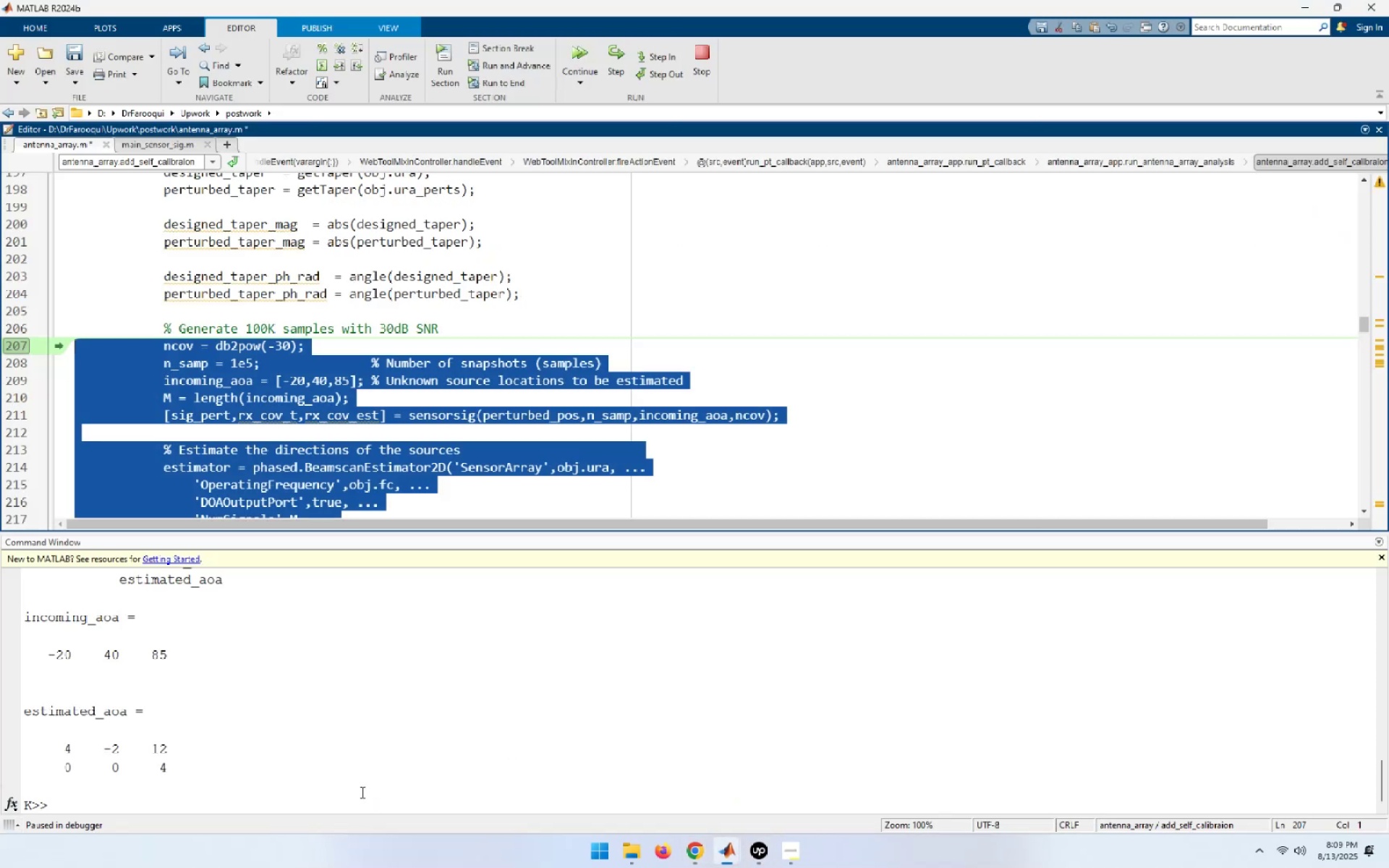 
left_click([357, 775])
 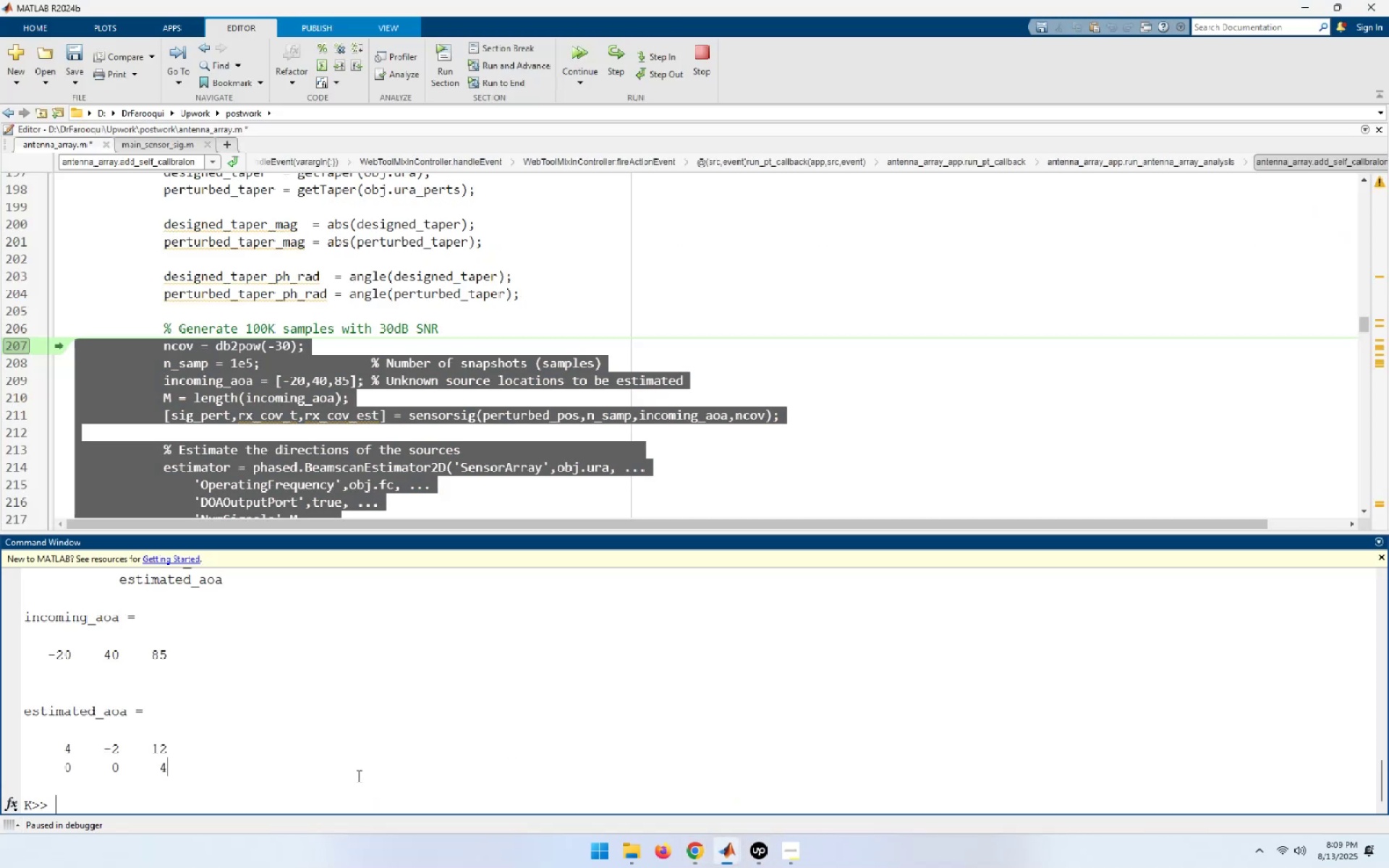 
key(Control+V)
 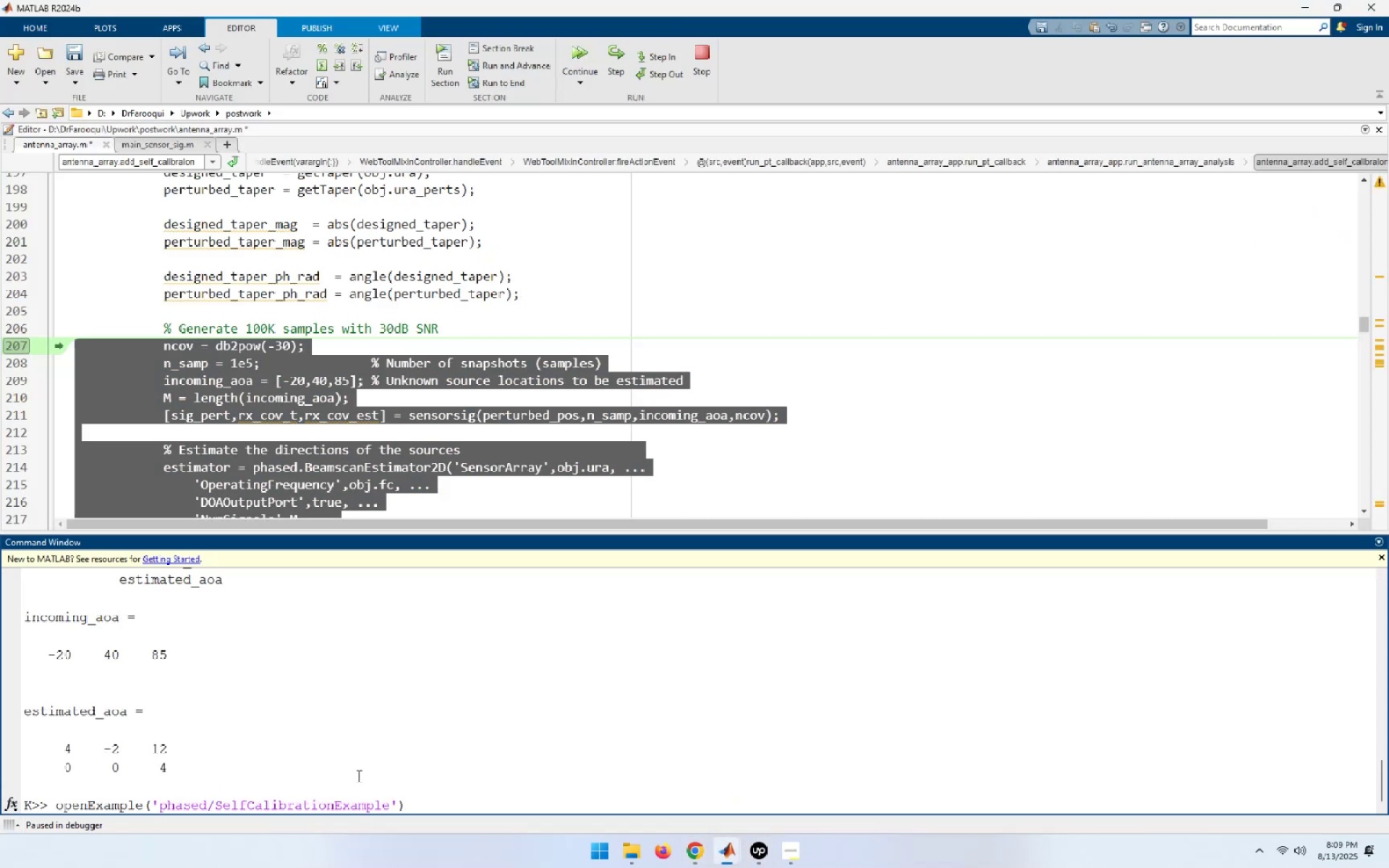 
key(Enter)
 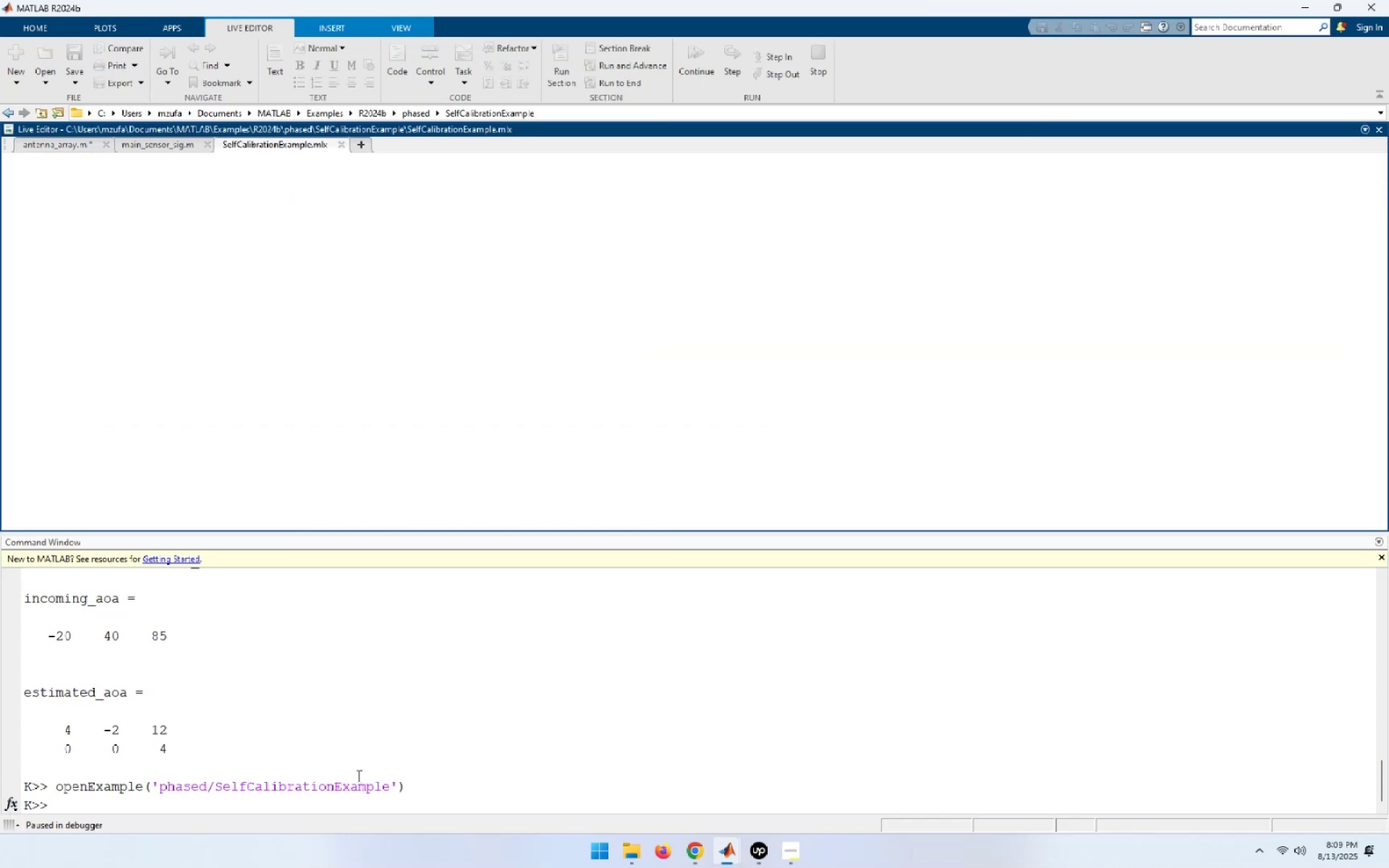 
wait(12.59)
 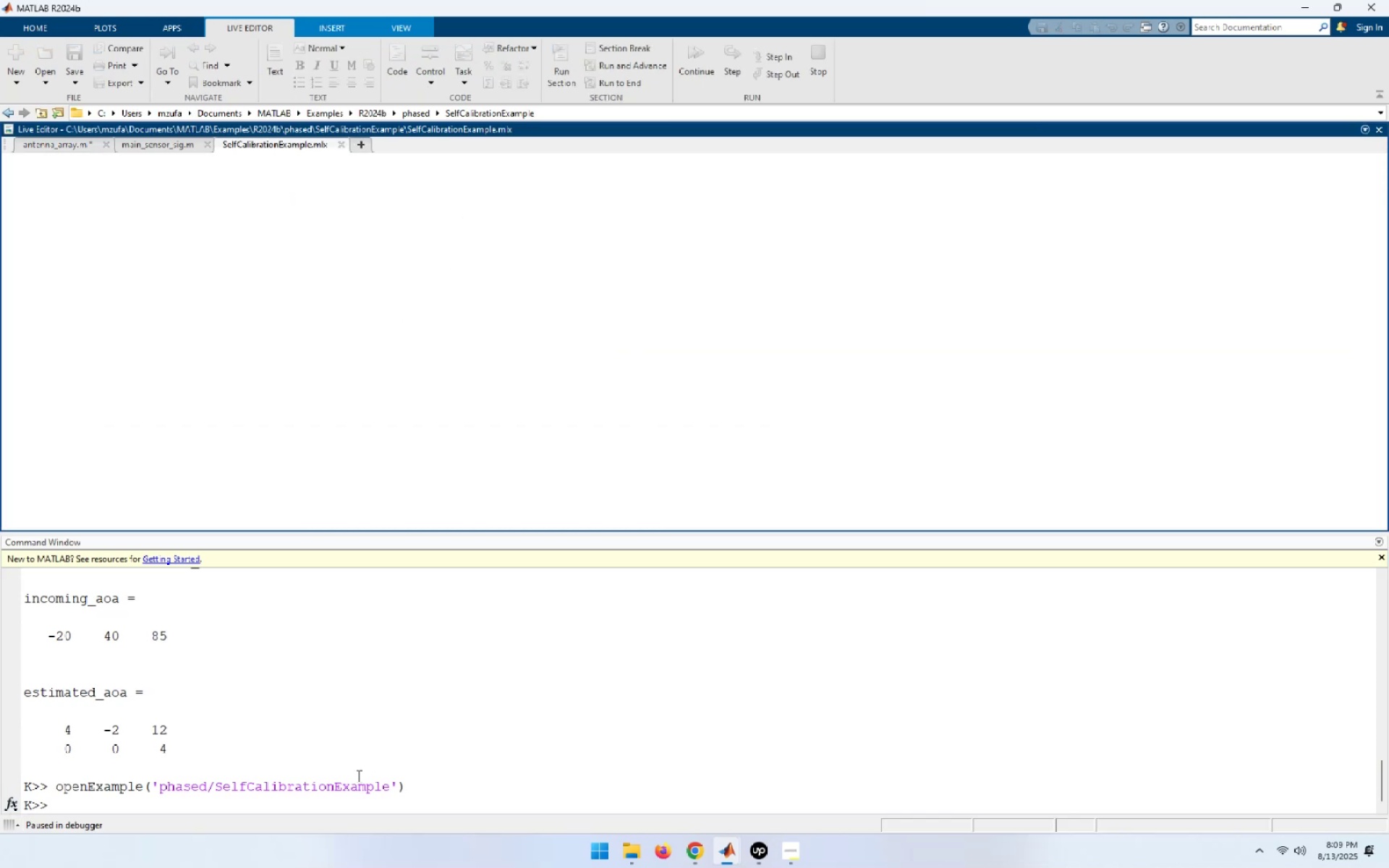 
scroll: coordinate [257, 401], scroll_direction: down, amount: 8.0
 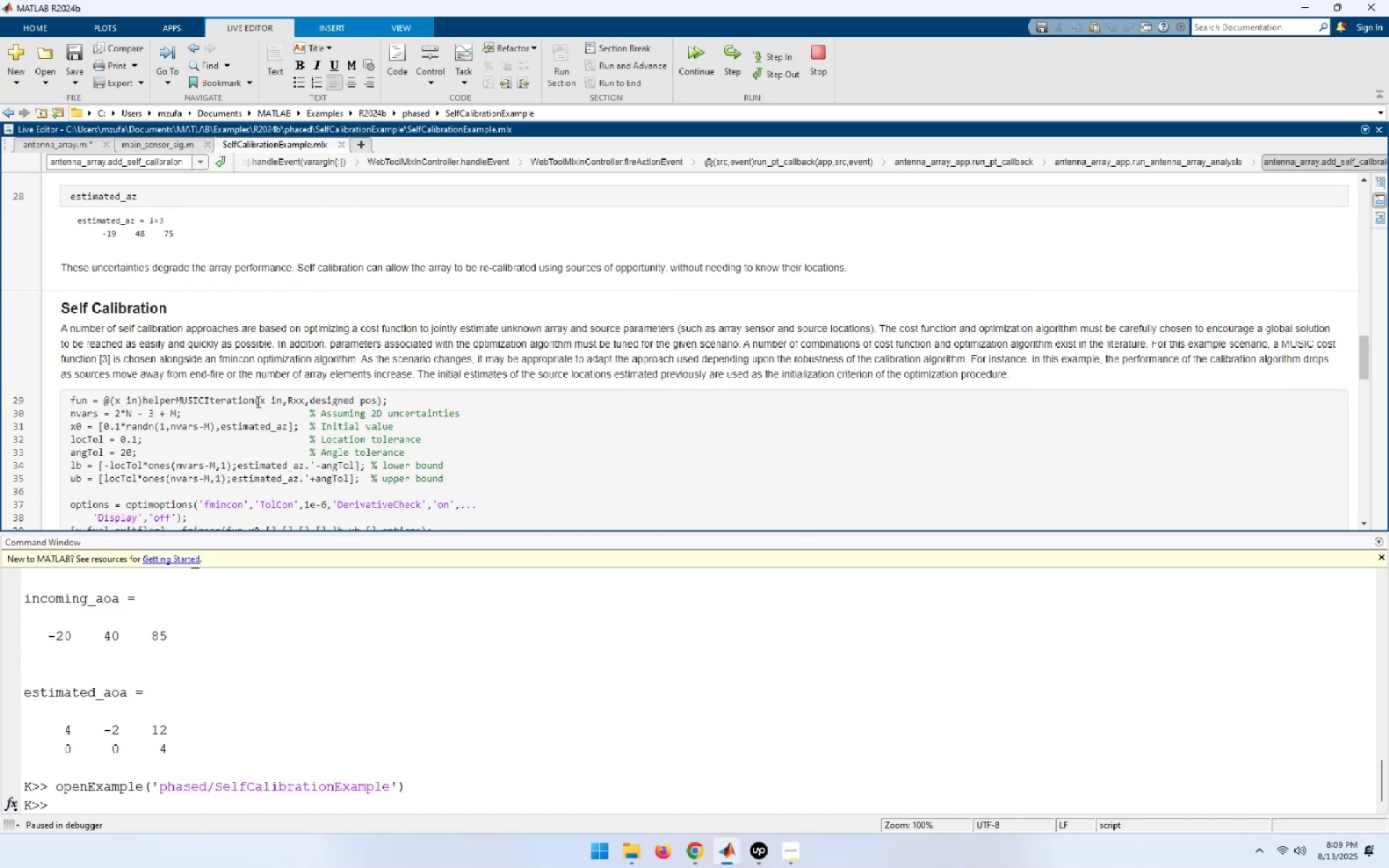 
left_click([226, 401])
 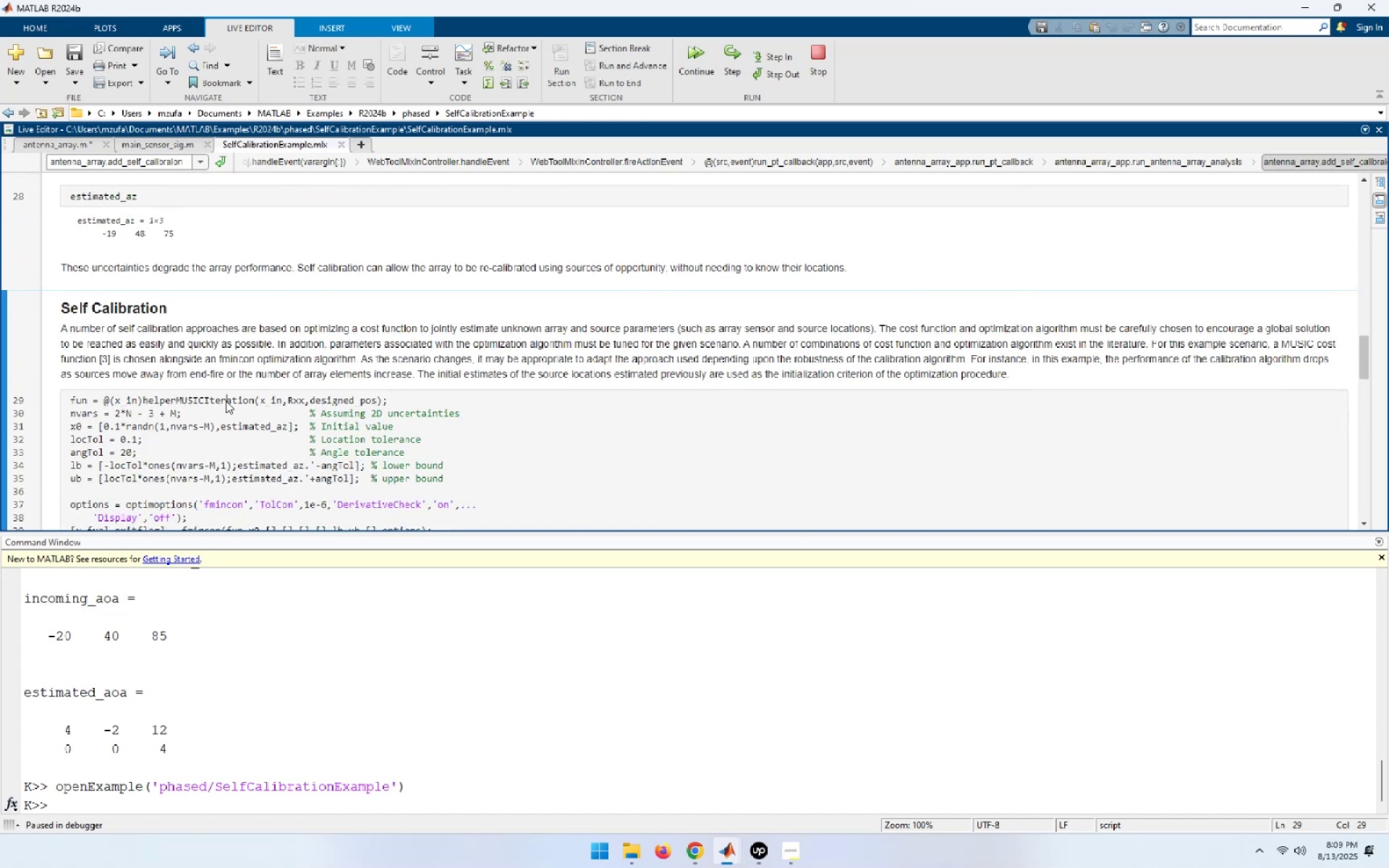 
right_click([226, 401])
 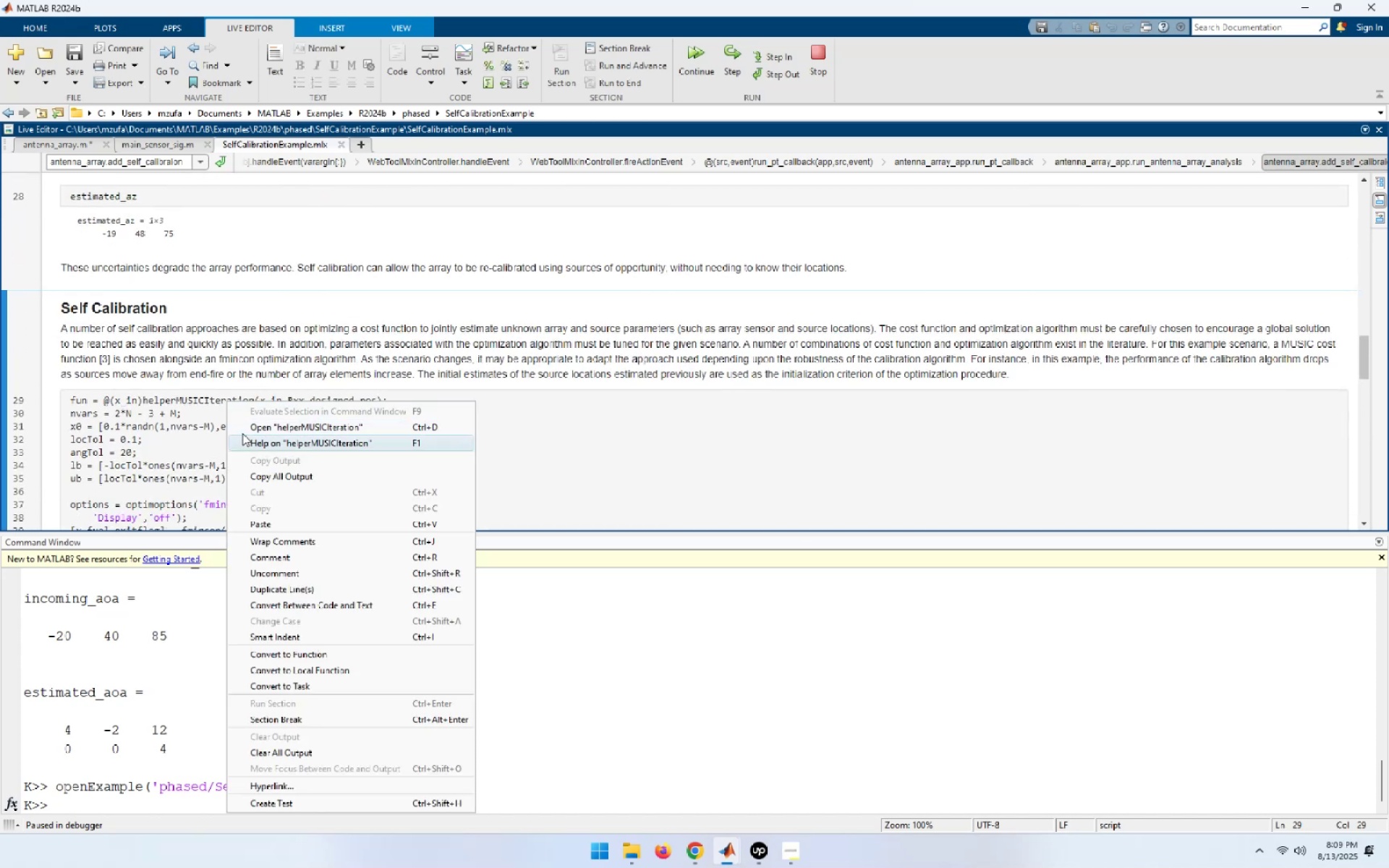 
left_click([246, 426])
 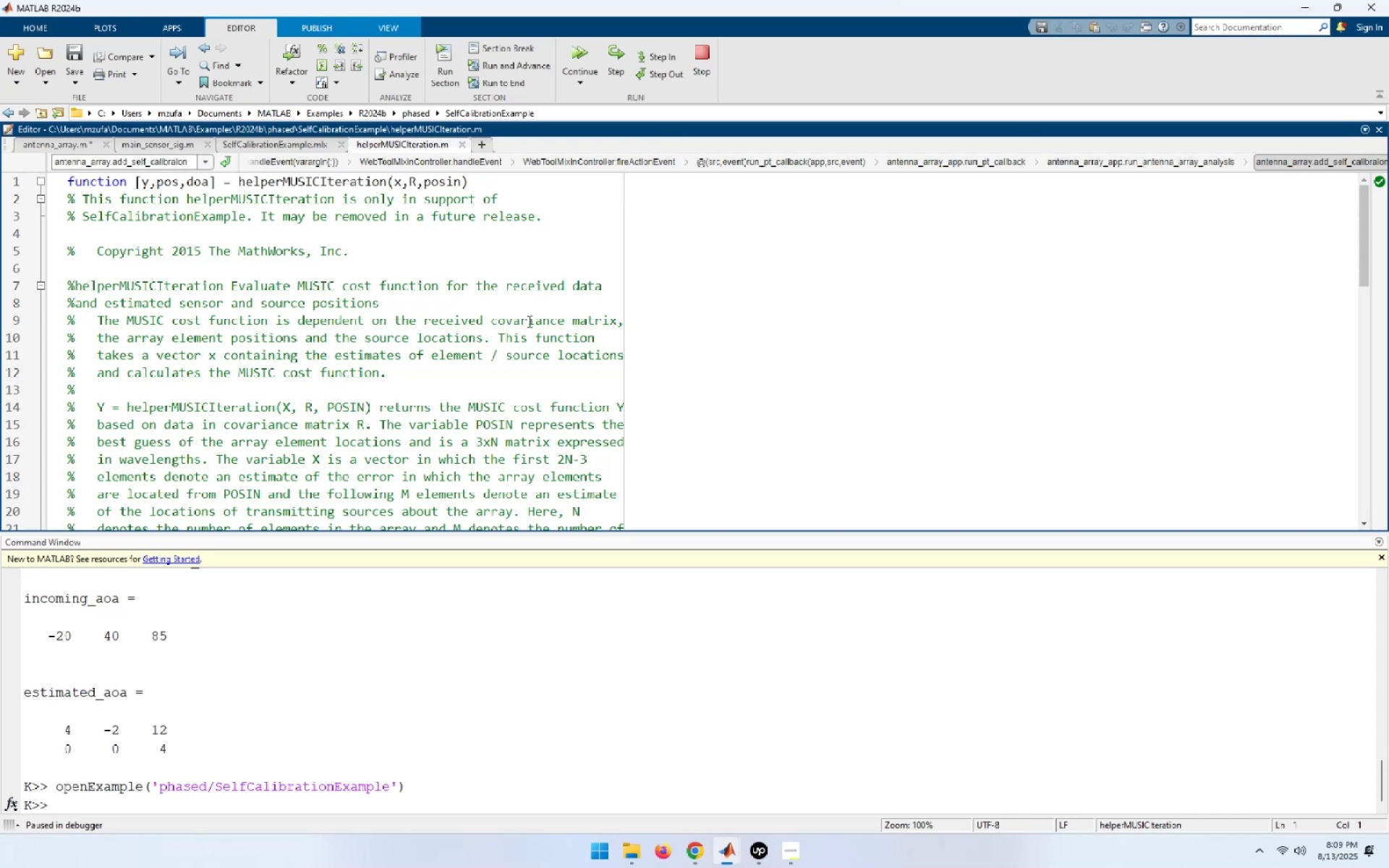 
wait(10.29)
 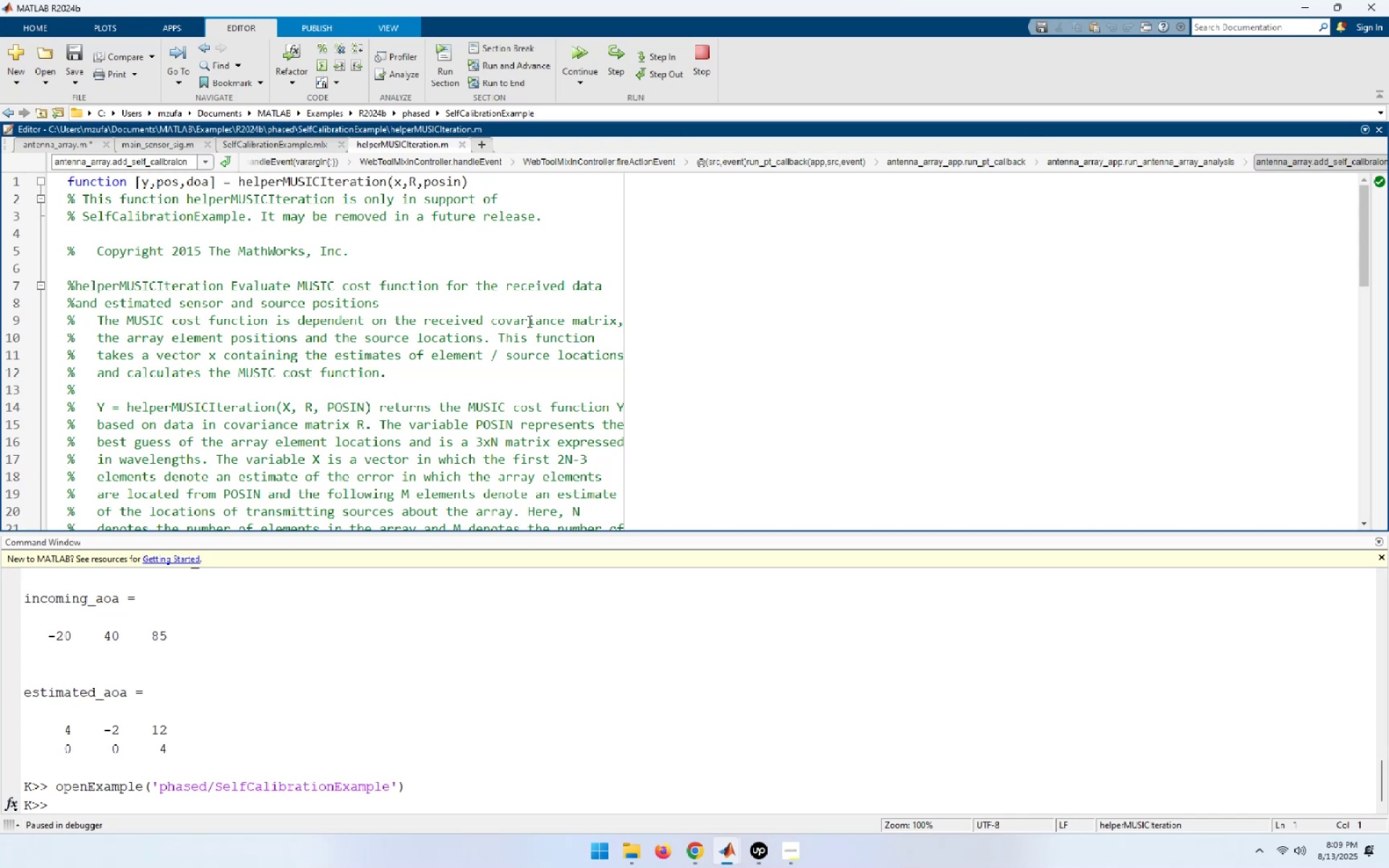 
scroll: coordinate [528, 321], scroll_direction: down, amount: 6.0
 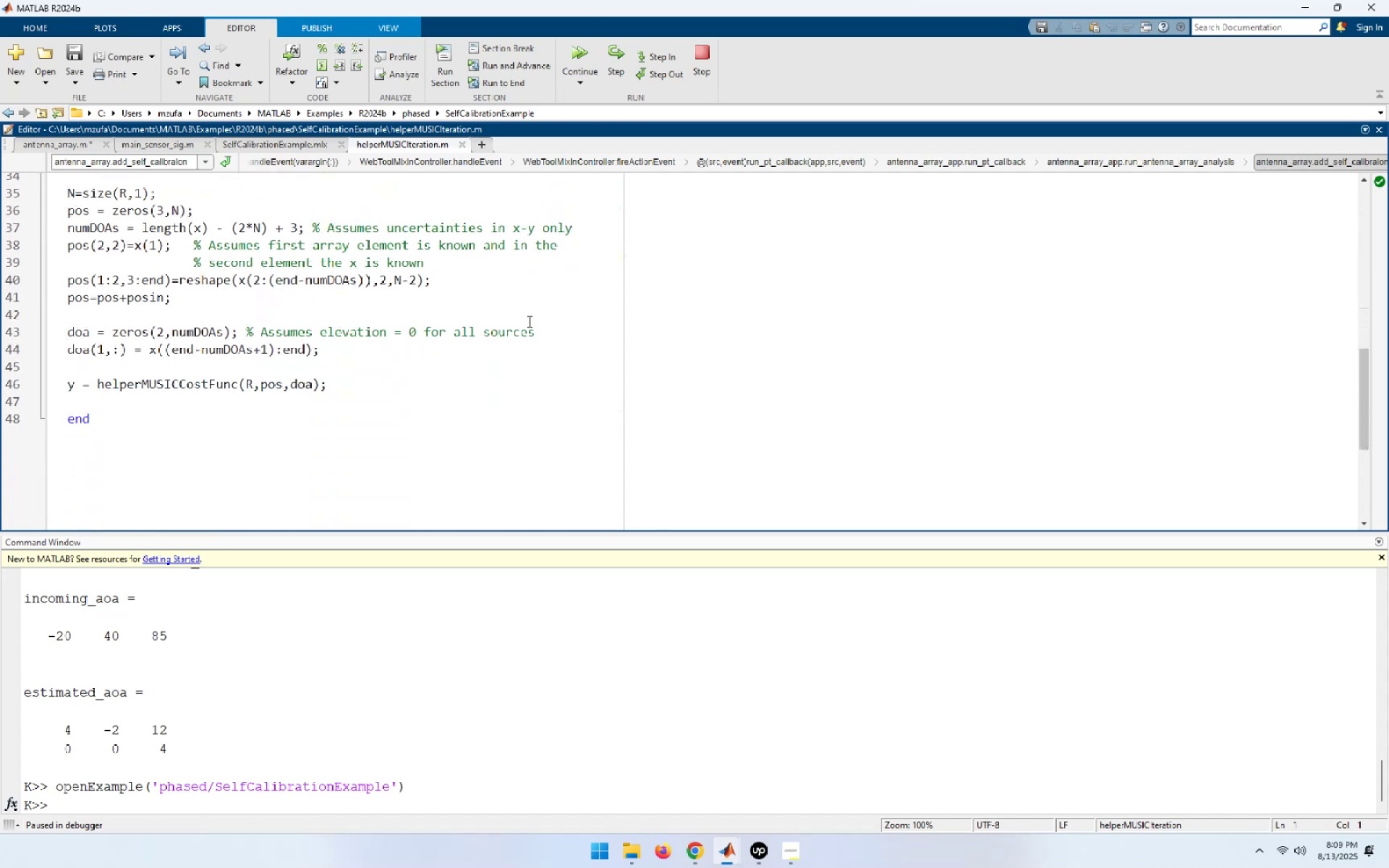 
scroll: coordinate [528, 321], scroll_direction: up, amount: 1.0
 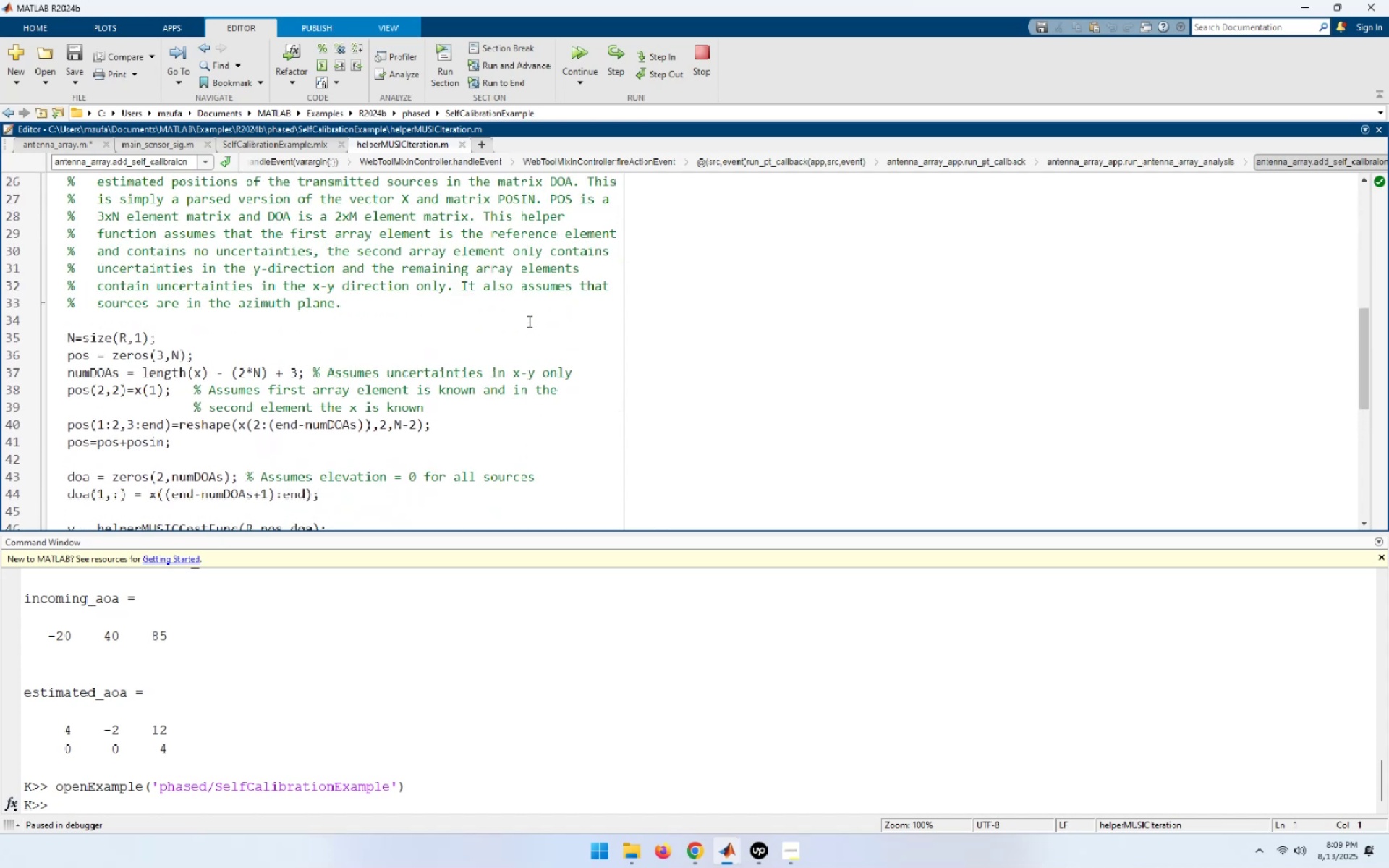 
scroll: coordinate [528, 321], scroll_direction: down, amount: 1.0
 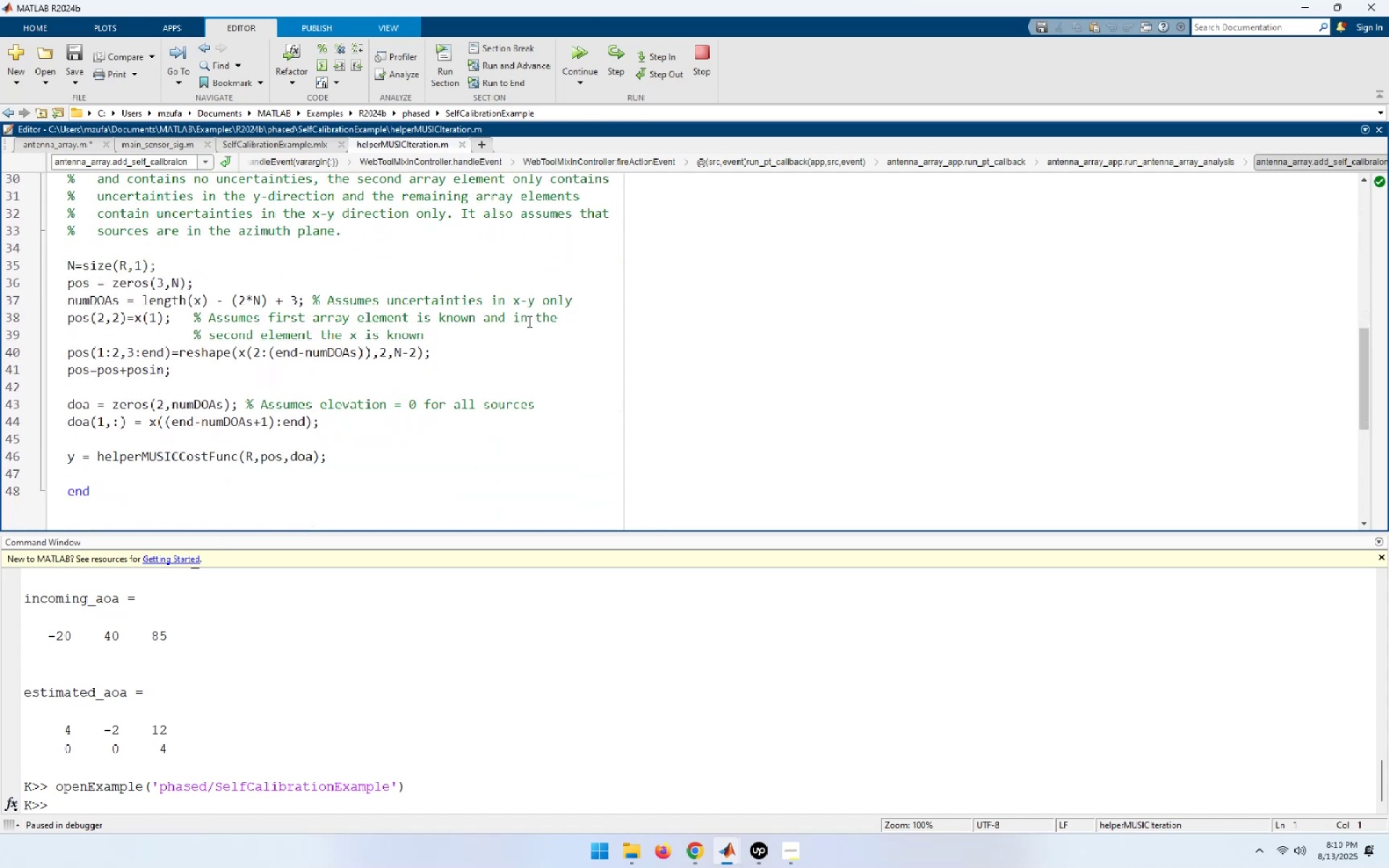 
scroll: coordinate [528, 321], scroll_direction: up, amount: 11.0
 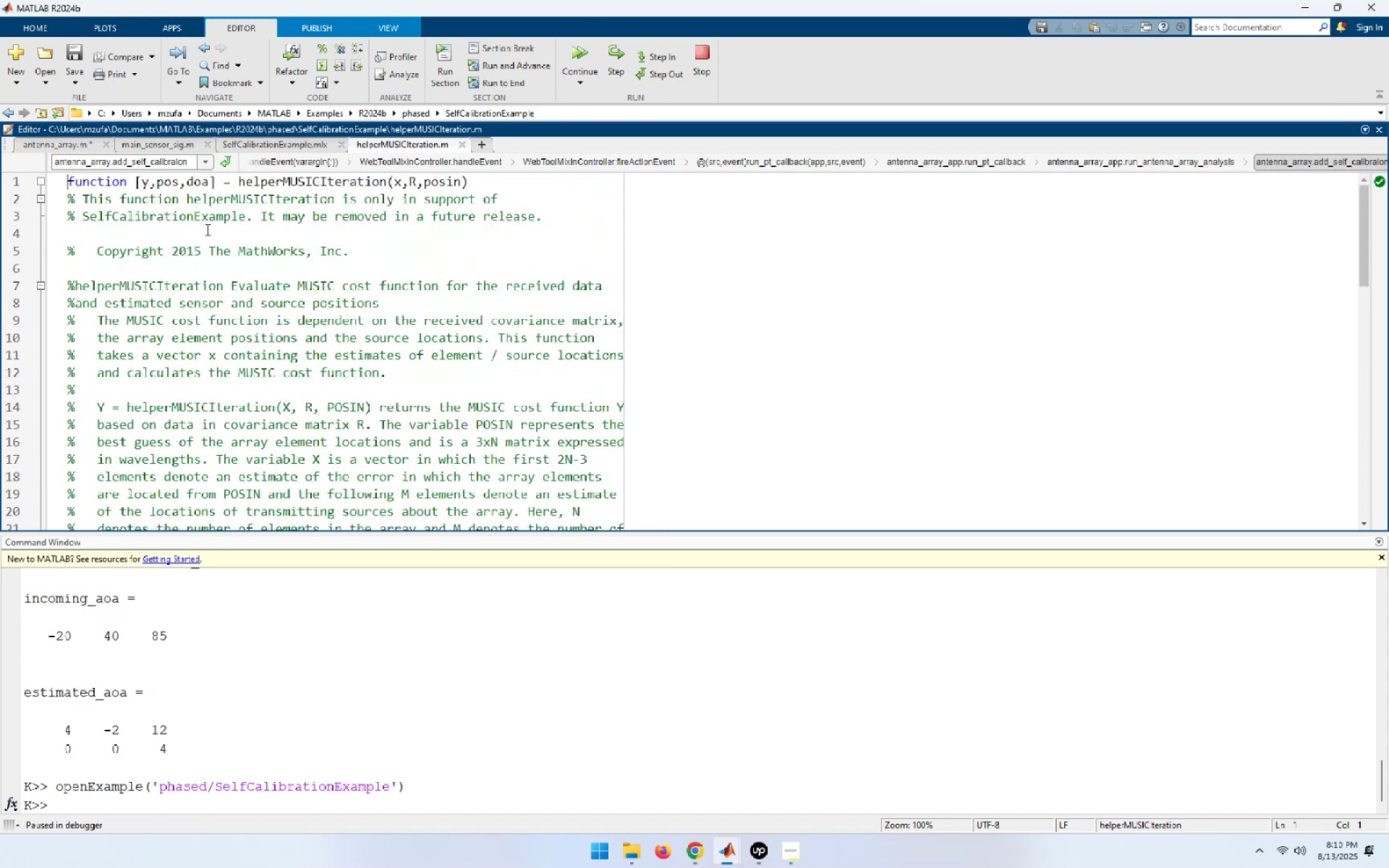 
left_click_drag(start_coordinate=[476, 186], to_coordinate=[132, 183])
 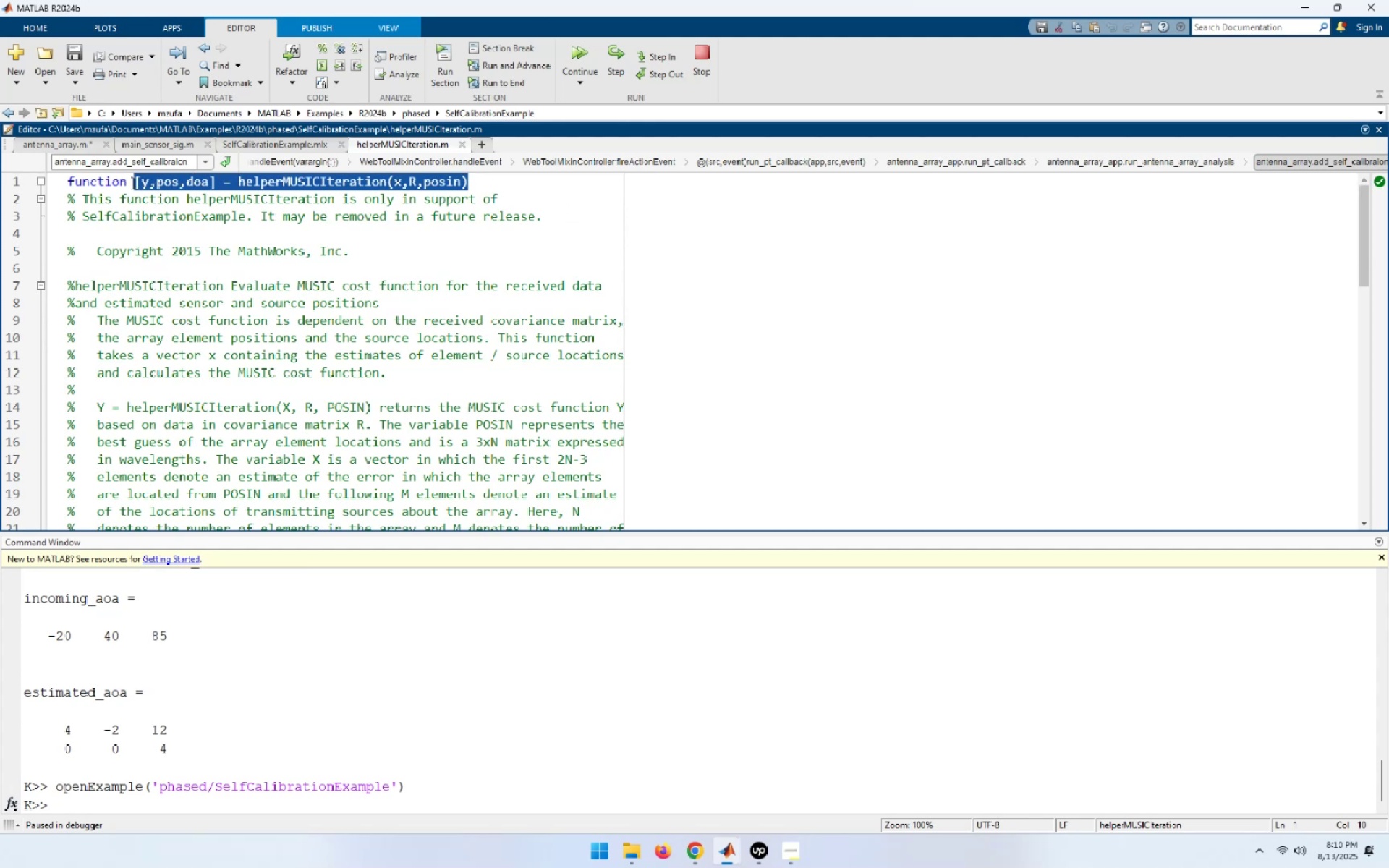 
key(Control+C)
 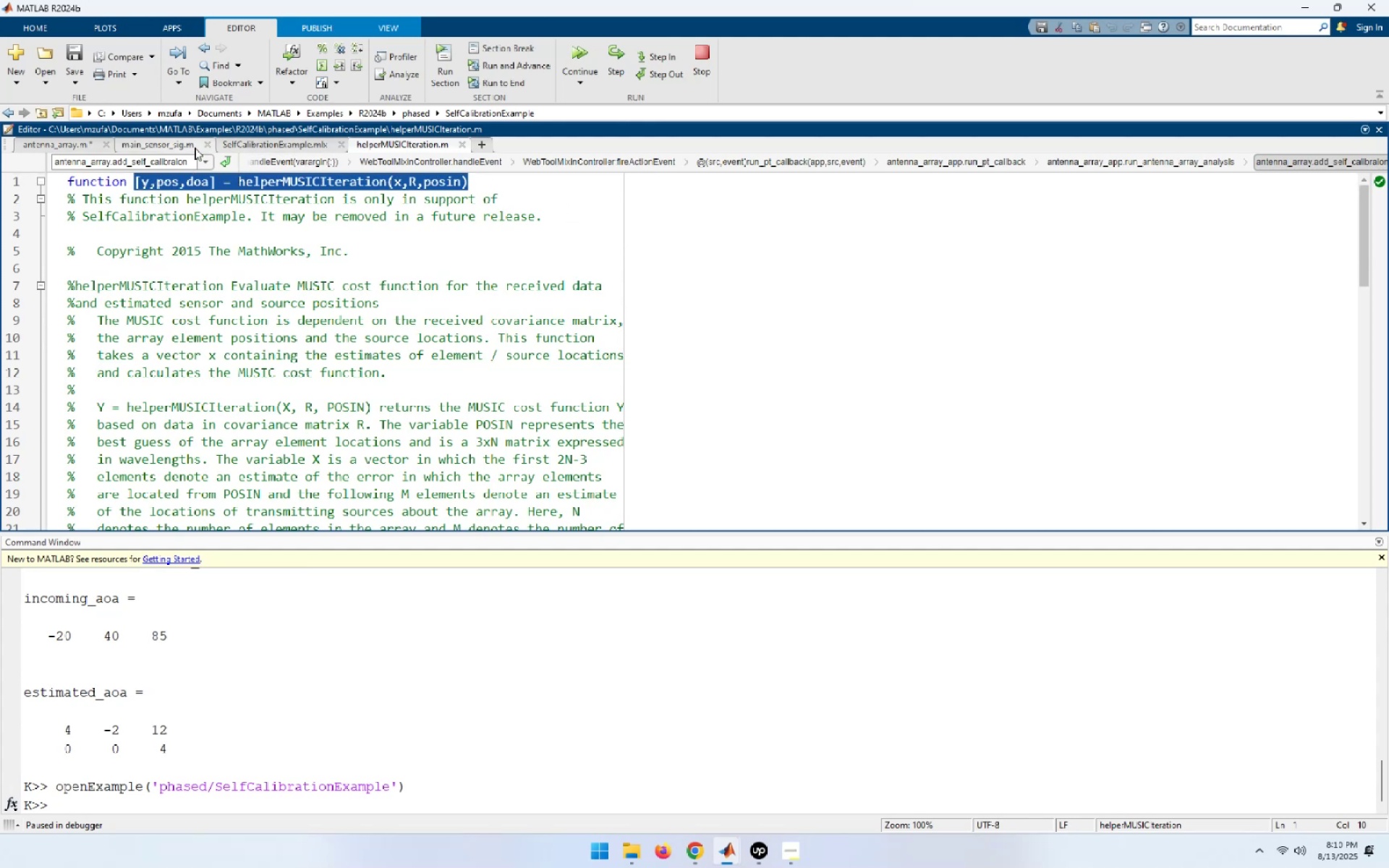 
left_click([176, 148])
 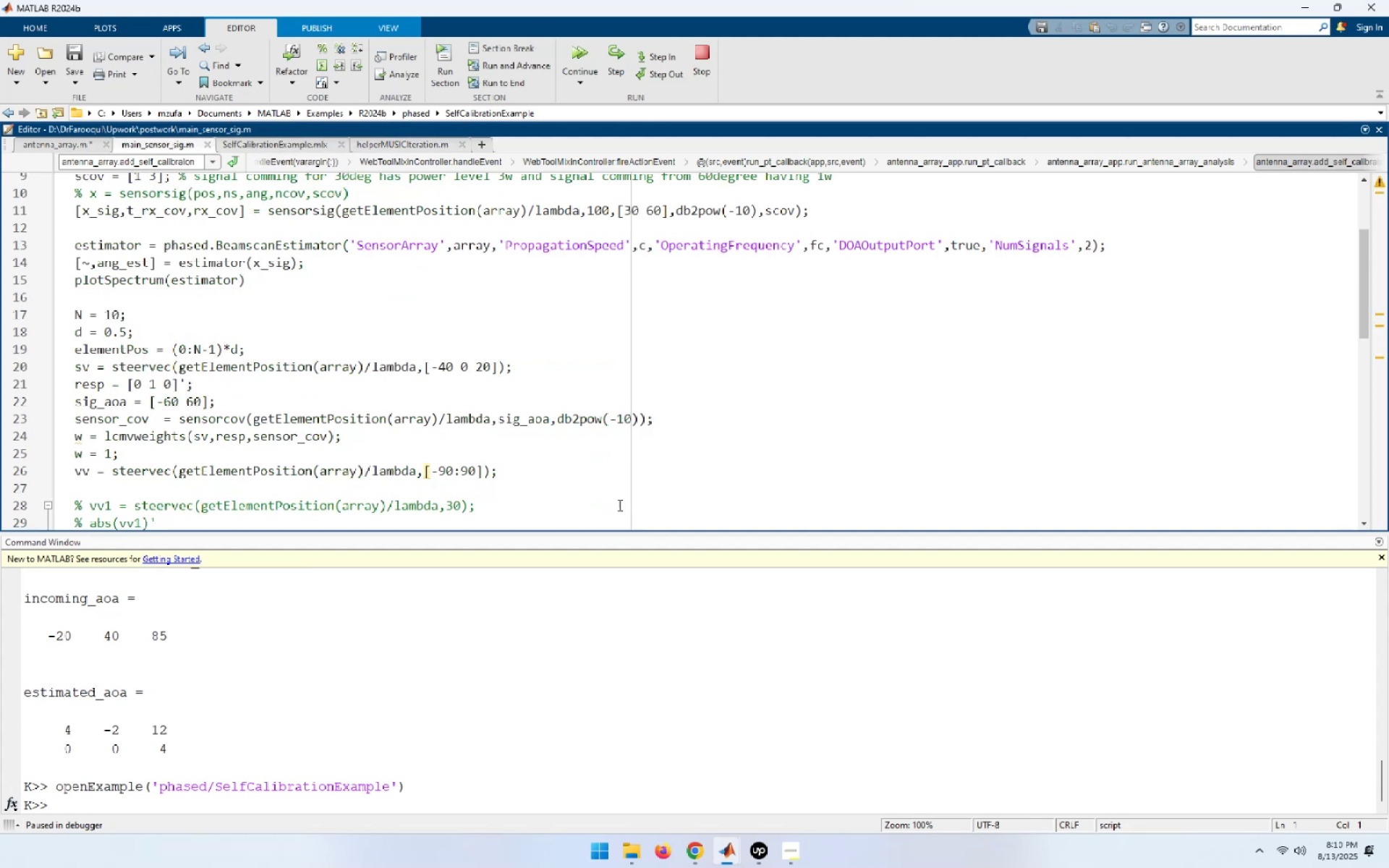 
scroll: coordinate [449, 438], scroll_direction: down, amount: 2.0
 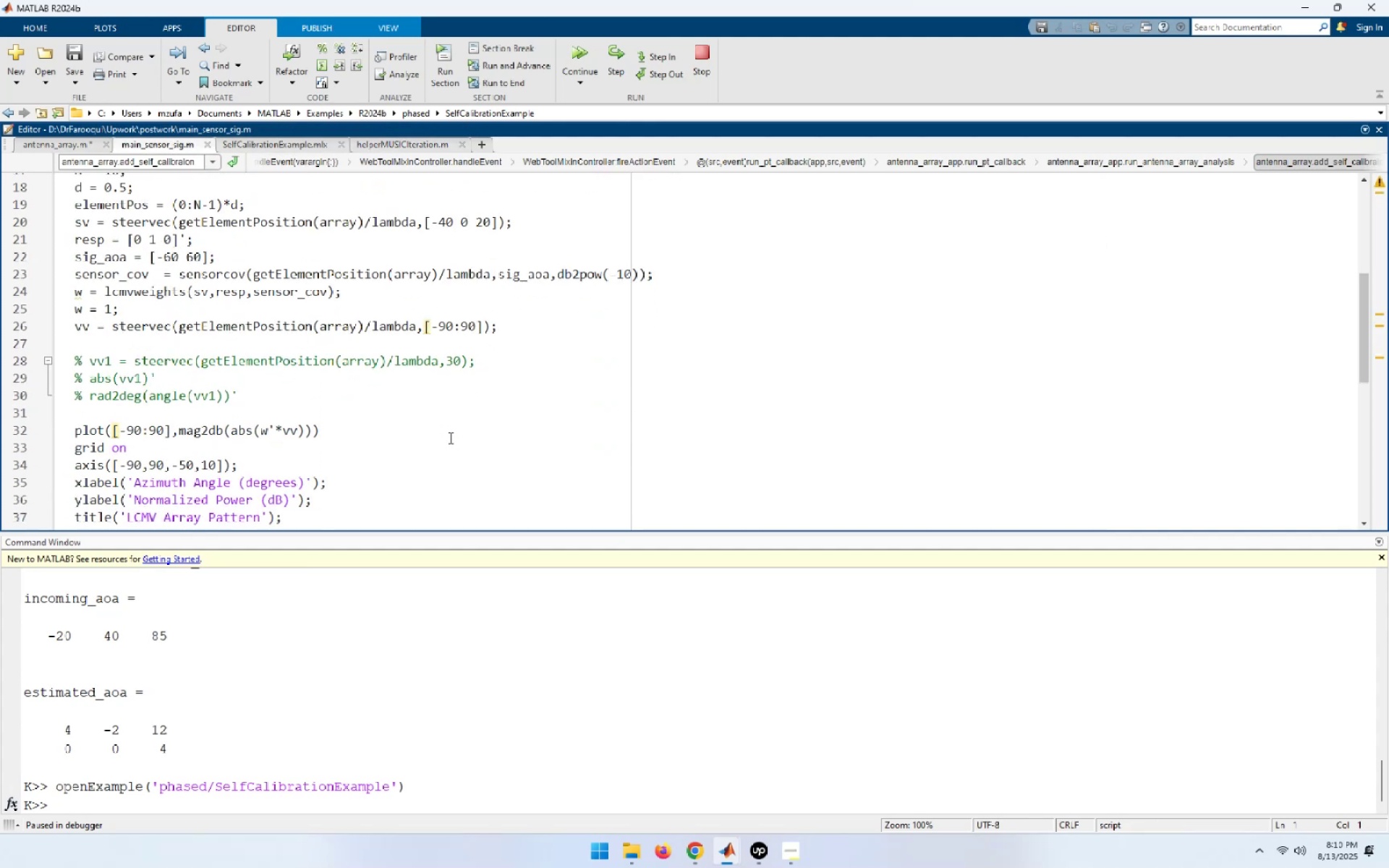 
scroll: coordinate [449, 438], scroll_direction: up, amount: 4.0
 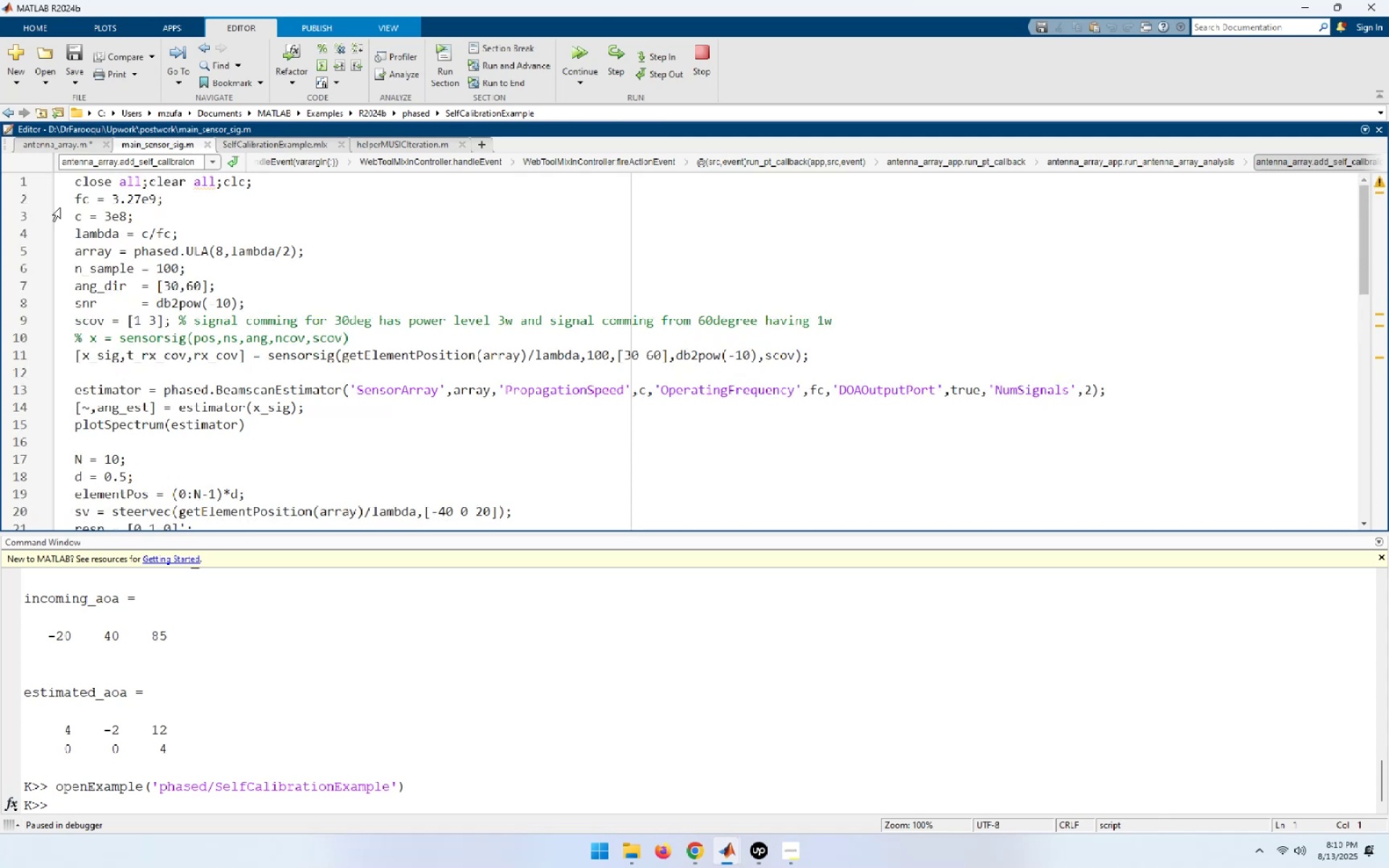 
left_click([68, 144])
 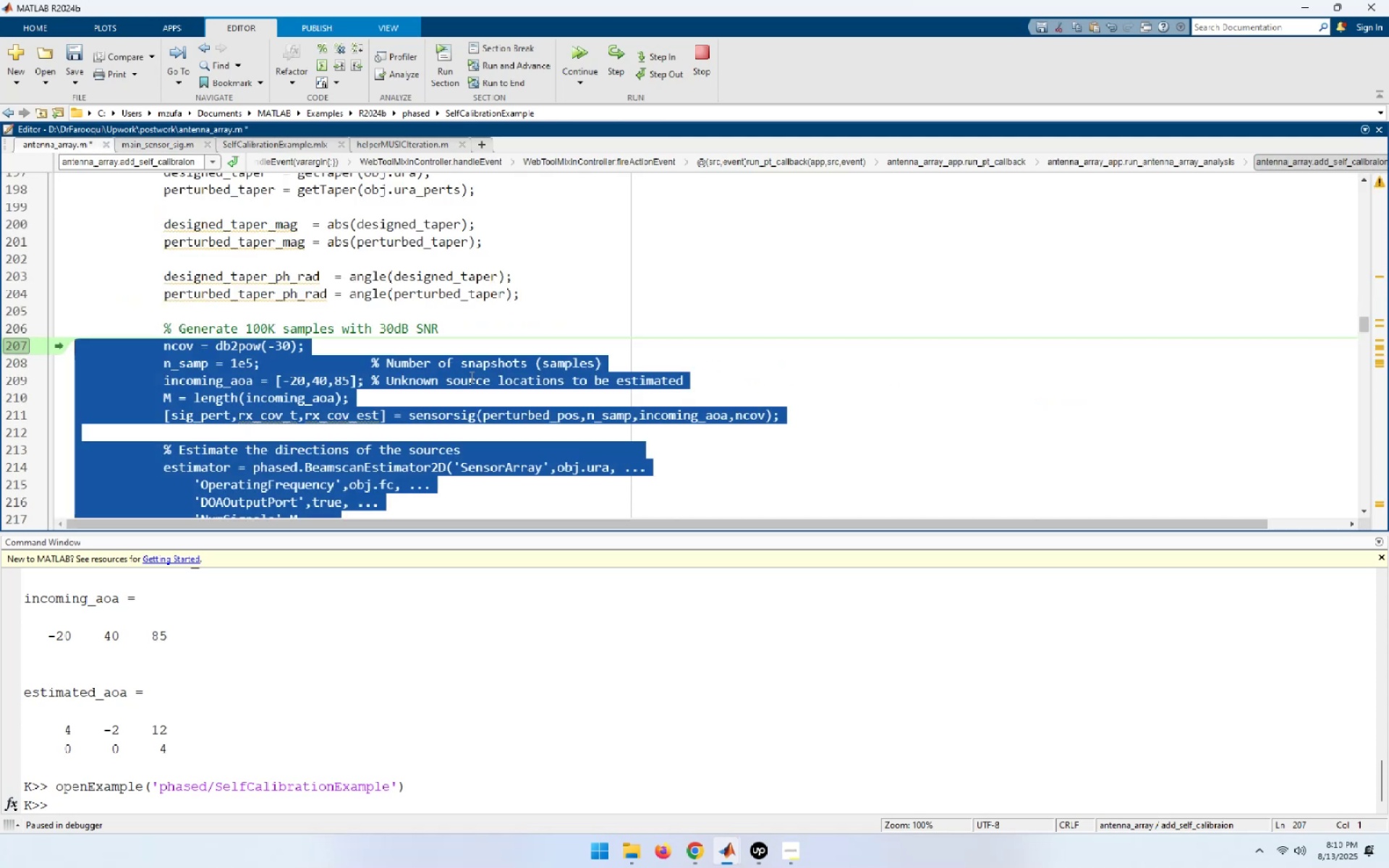 
scroll: coordinate [551, 398], scroll_direction: down, amount: 3.0
 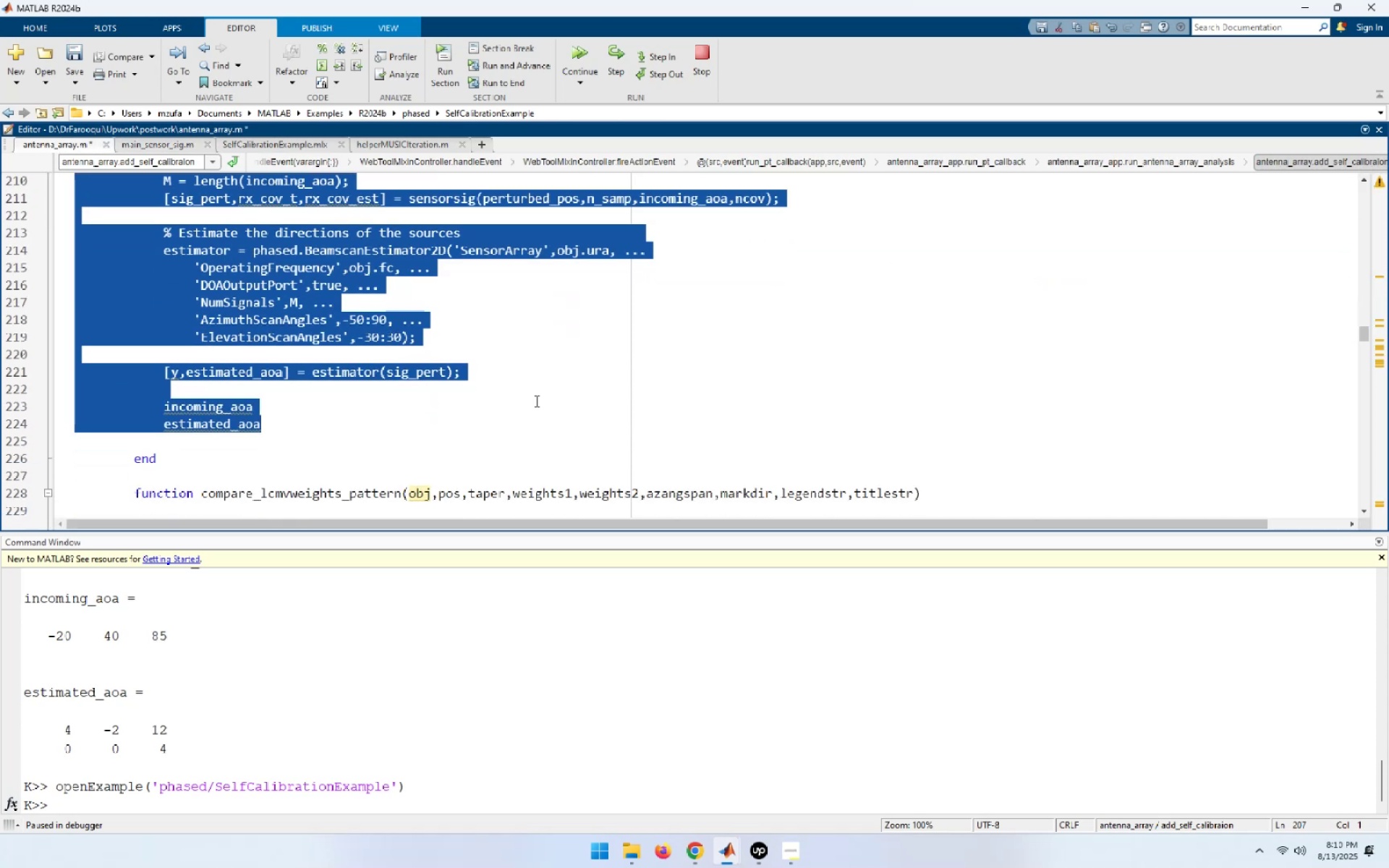 
left_click([328, 428])
 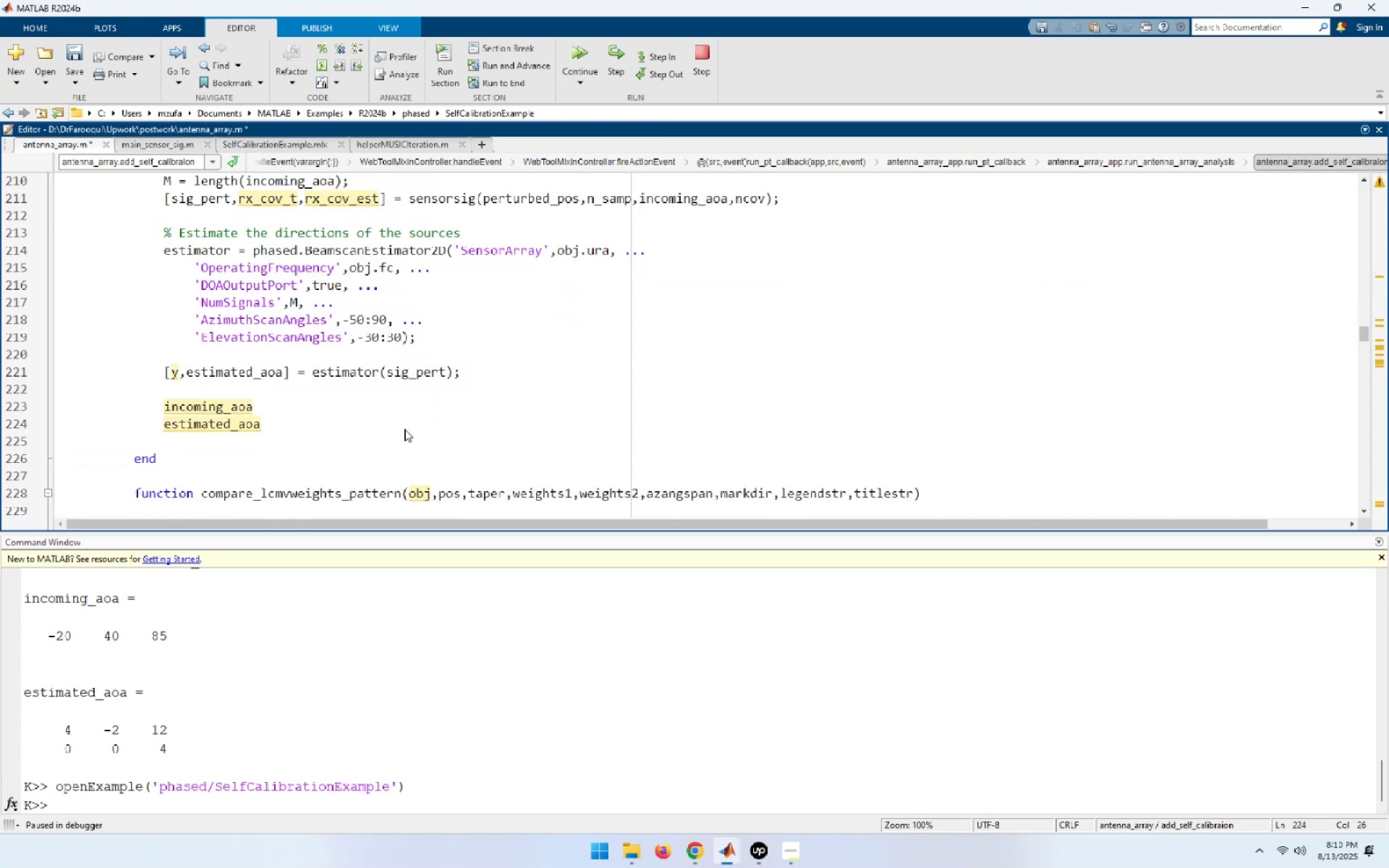 
key(Enter)
 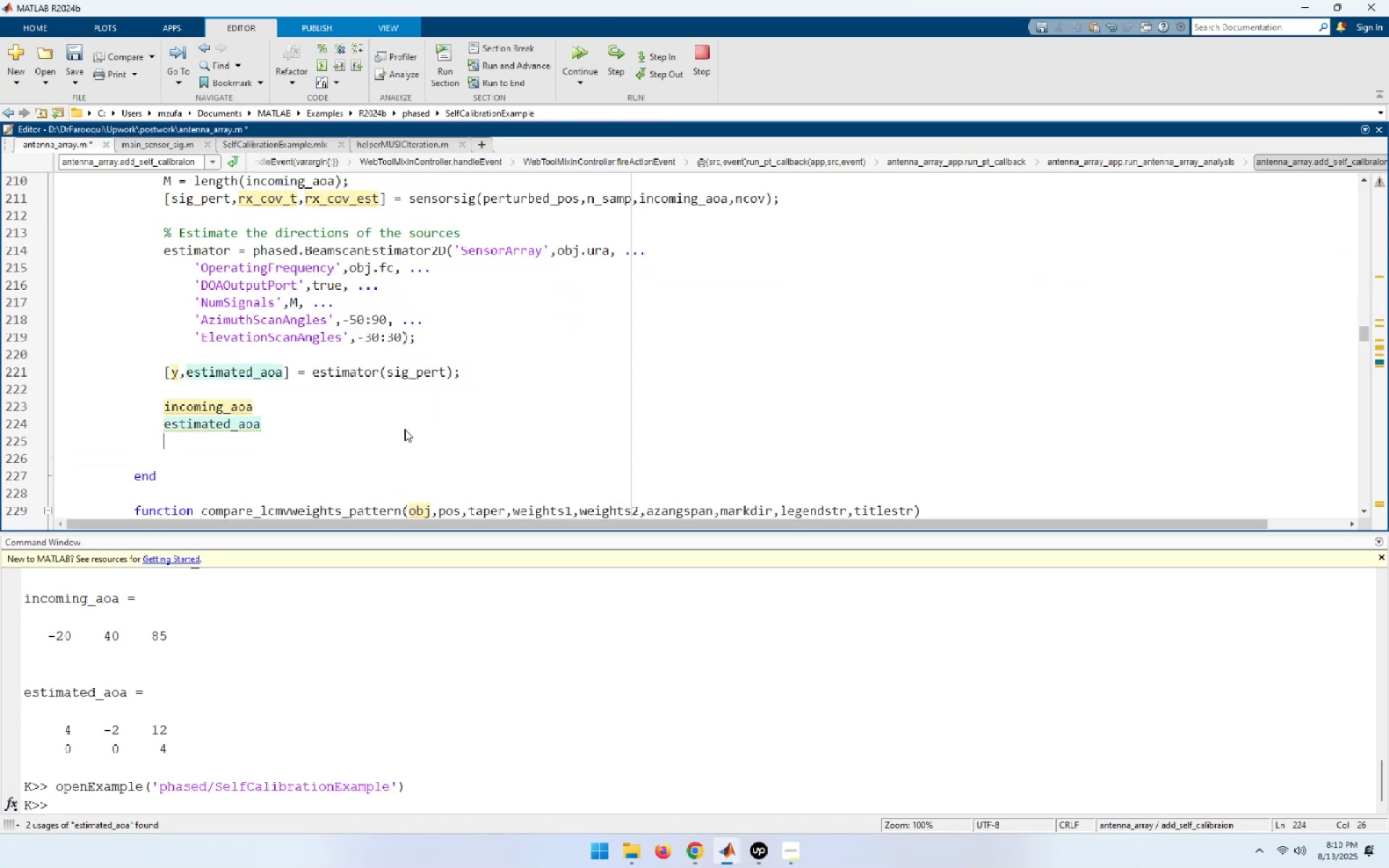 
key(Enter)
 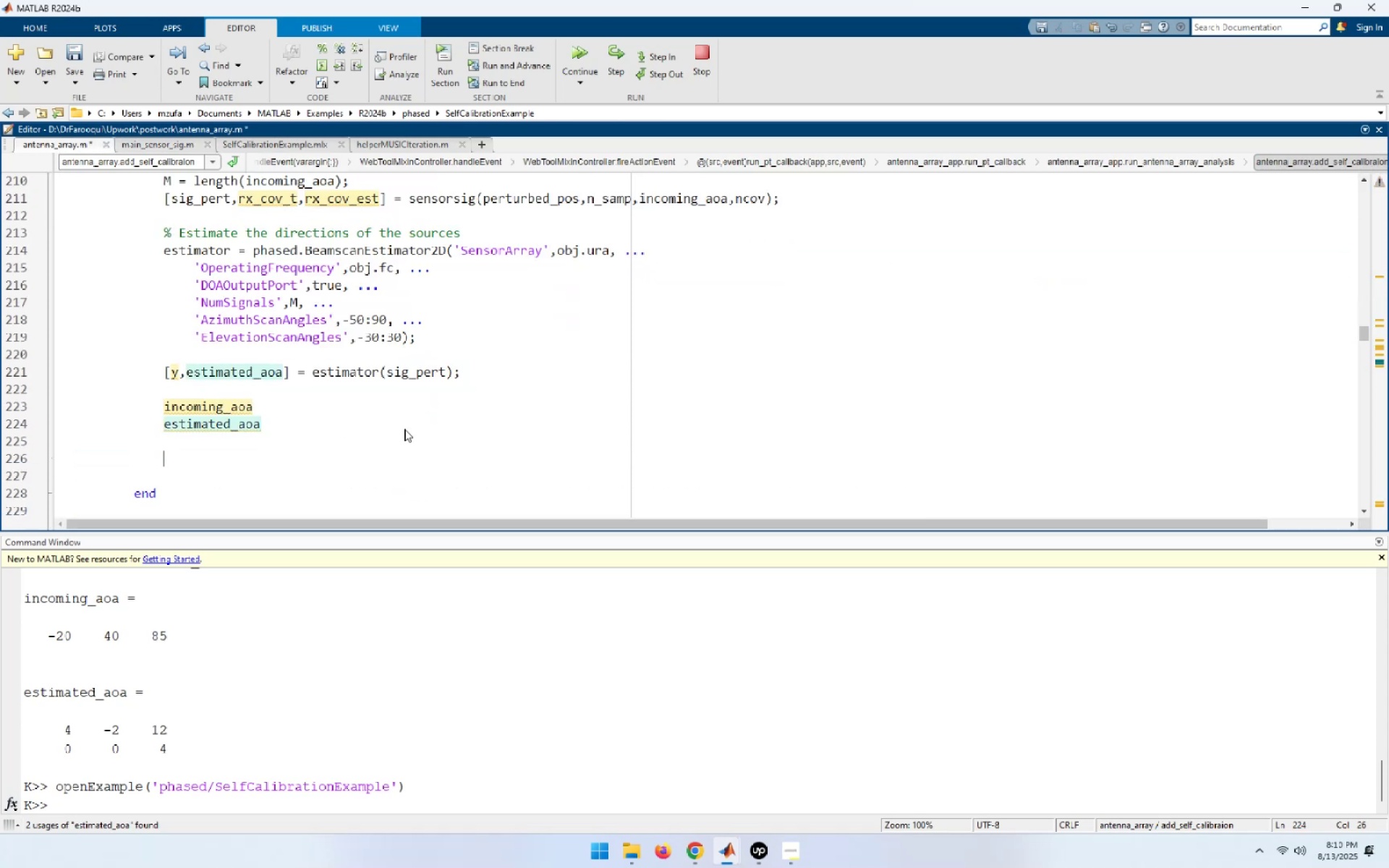 
key(Enter)
 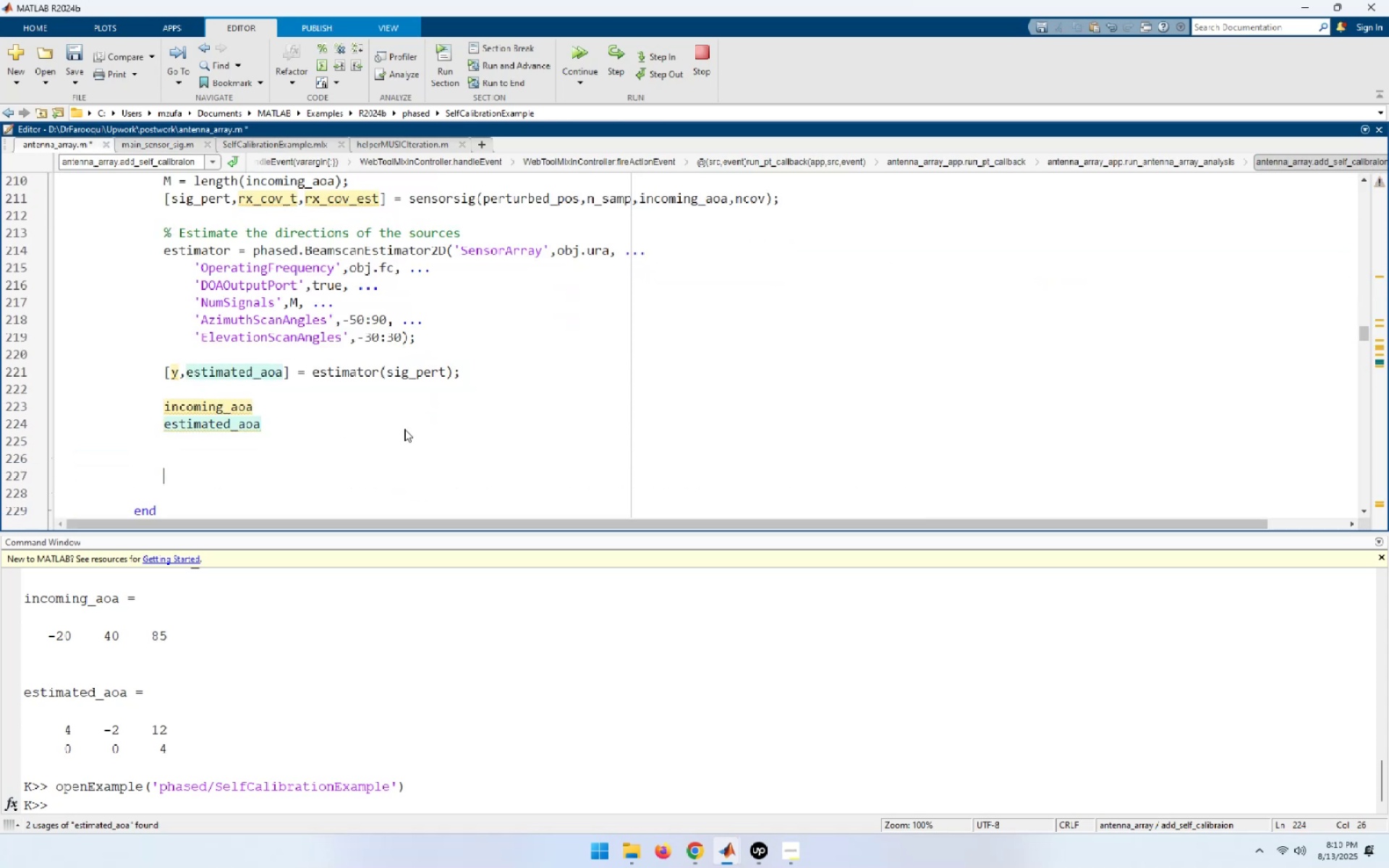 
key(Control+V)
 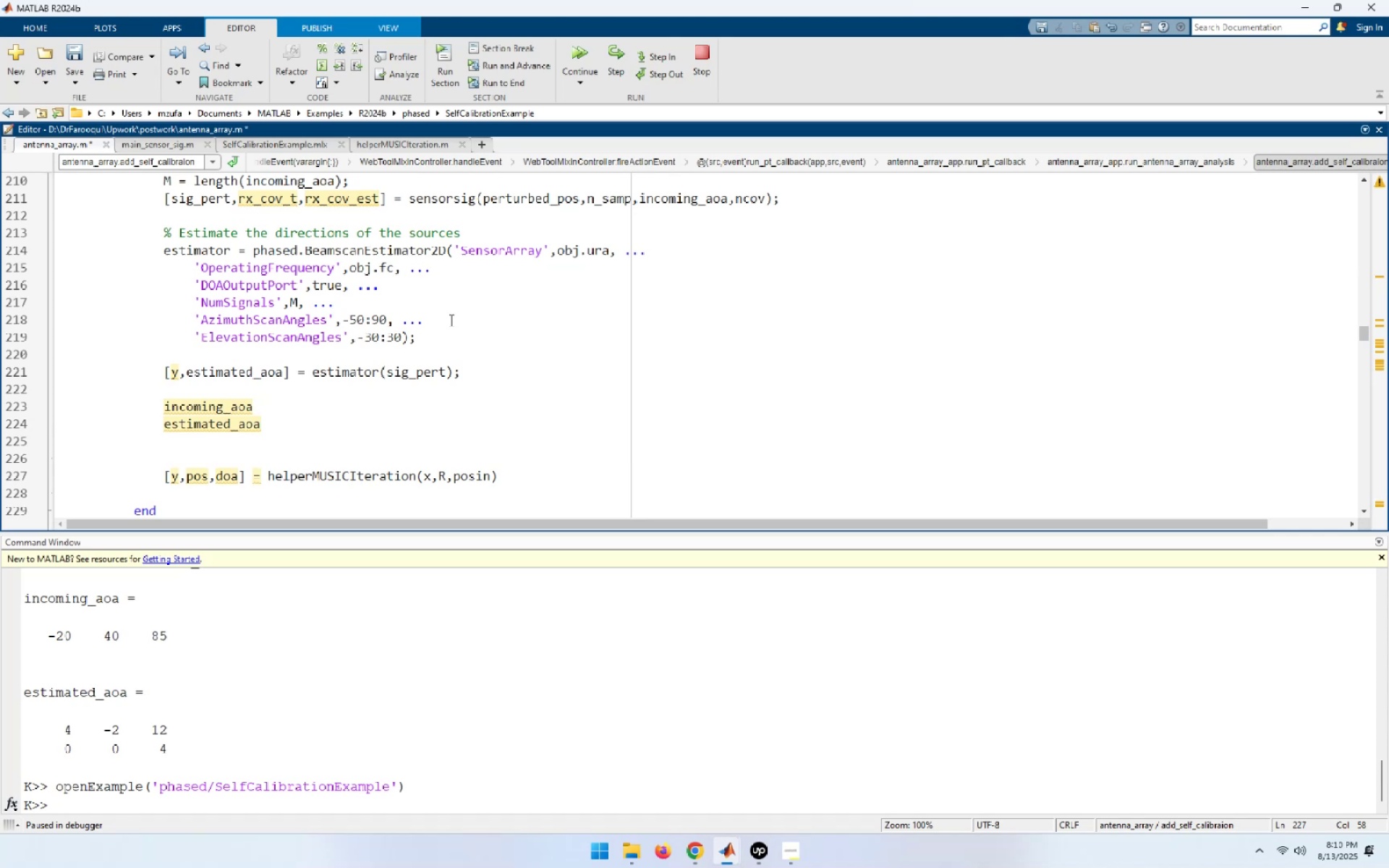 
left_click([437, 142])
 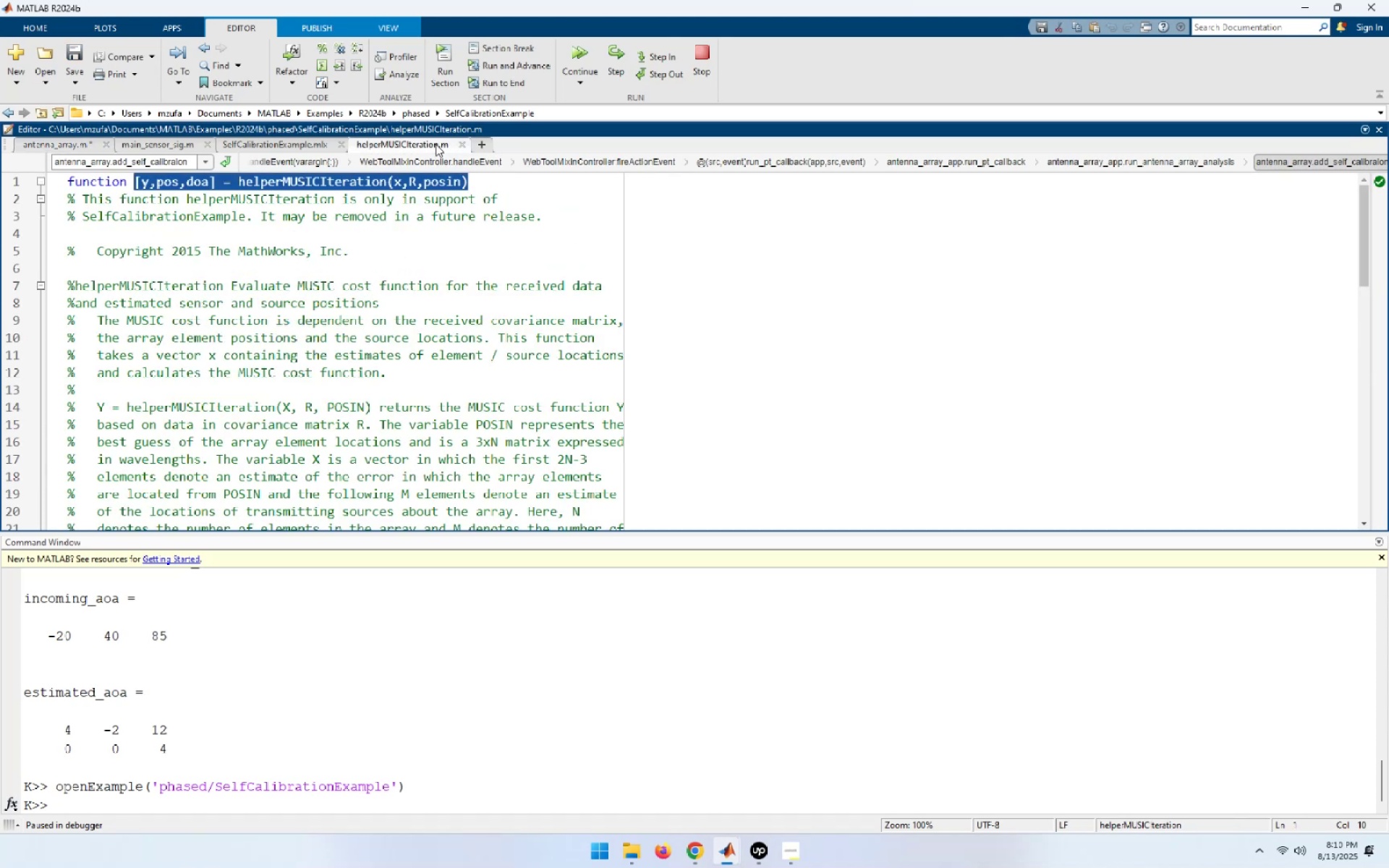 
scroll: coordinate [443, 263], scroll_direction: down, amount: 7.0
 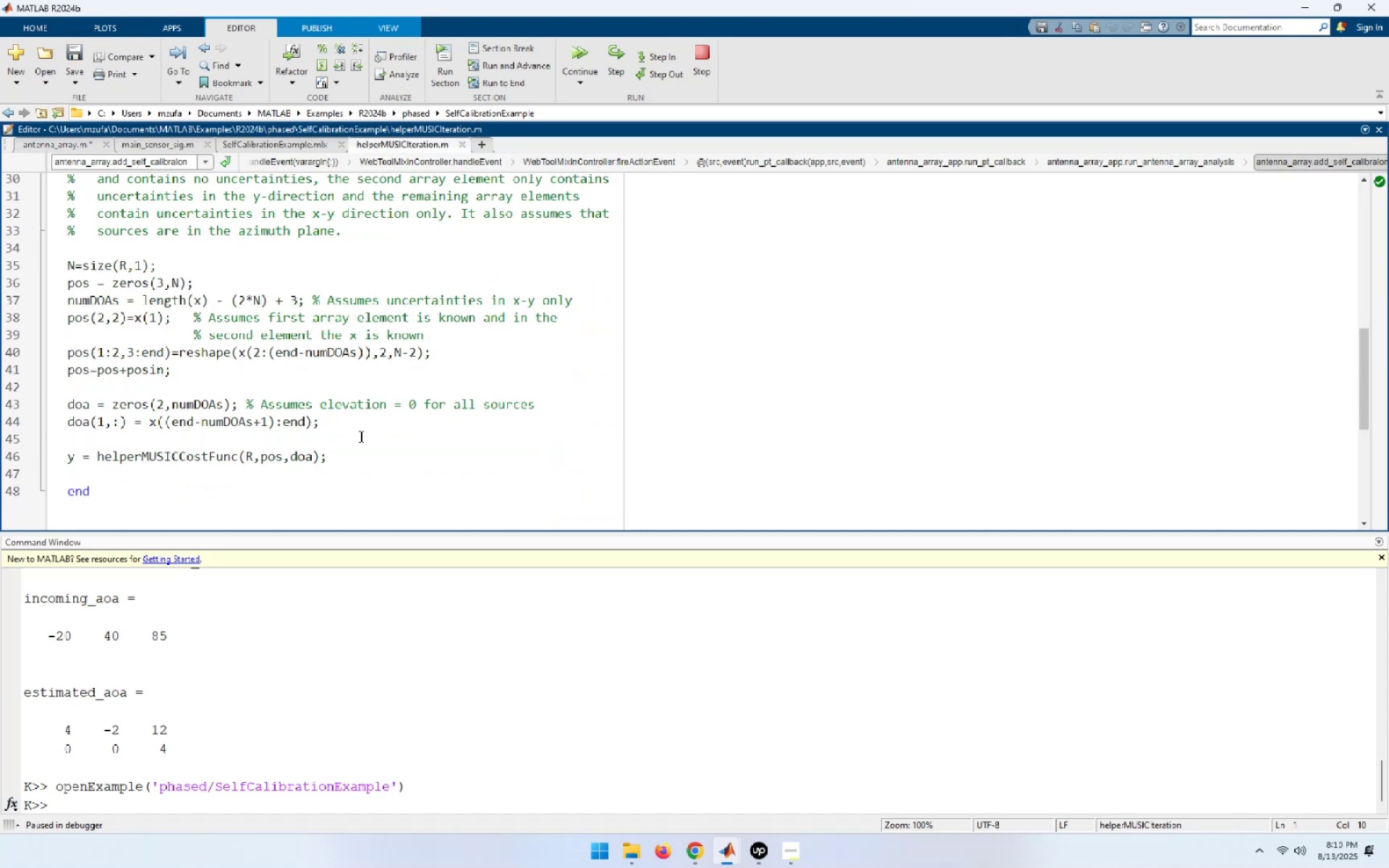 
left_click_drag(start_coordinate=[326, 458], to_coordinate=[0, 265])
 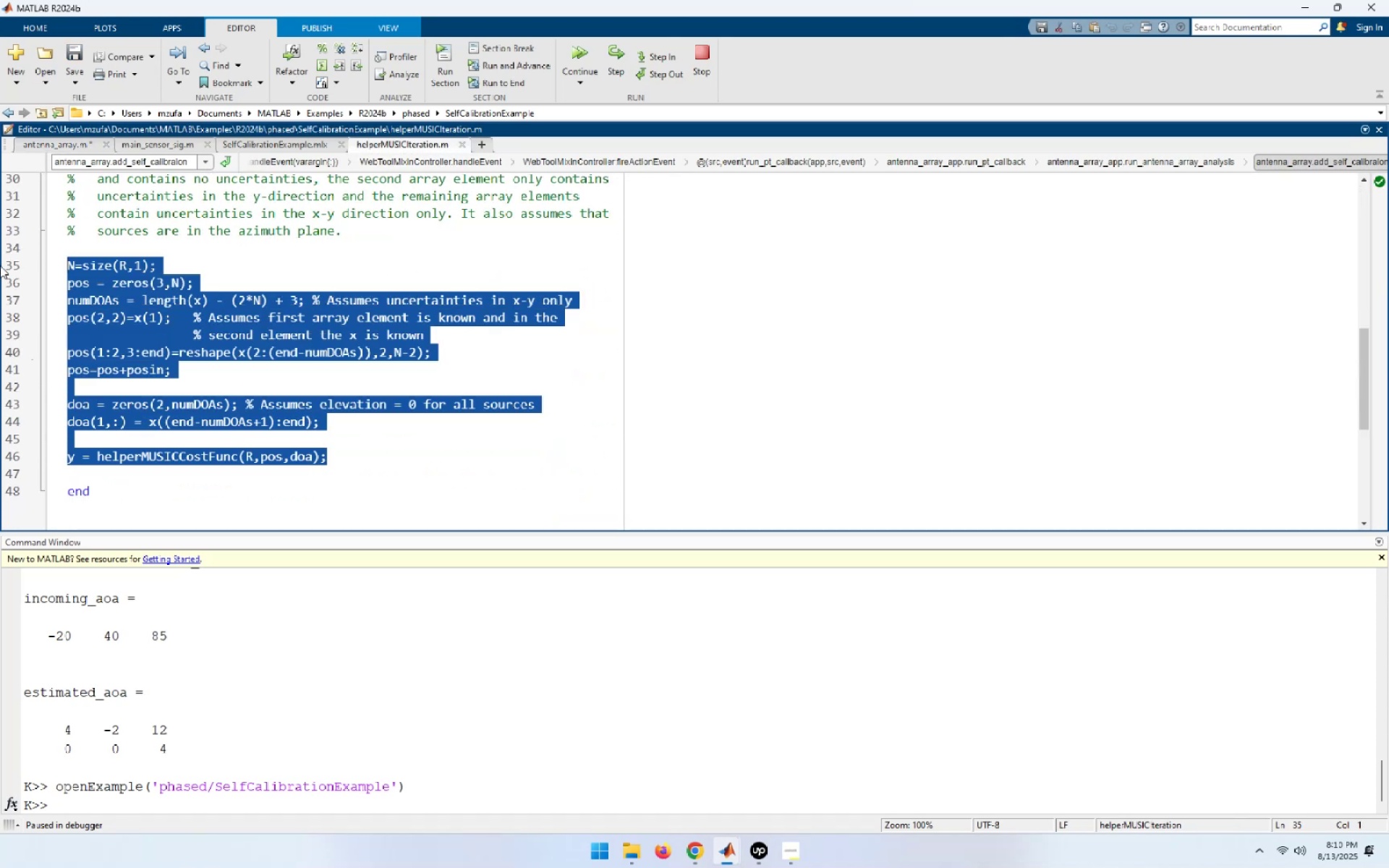 
key(Control+C)
 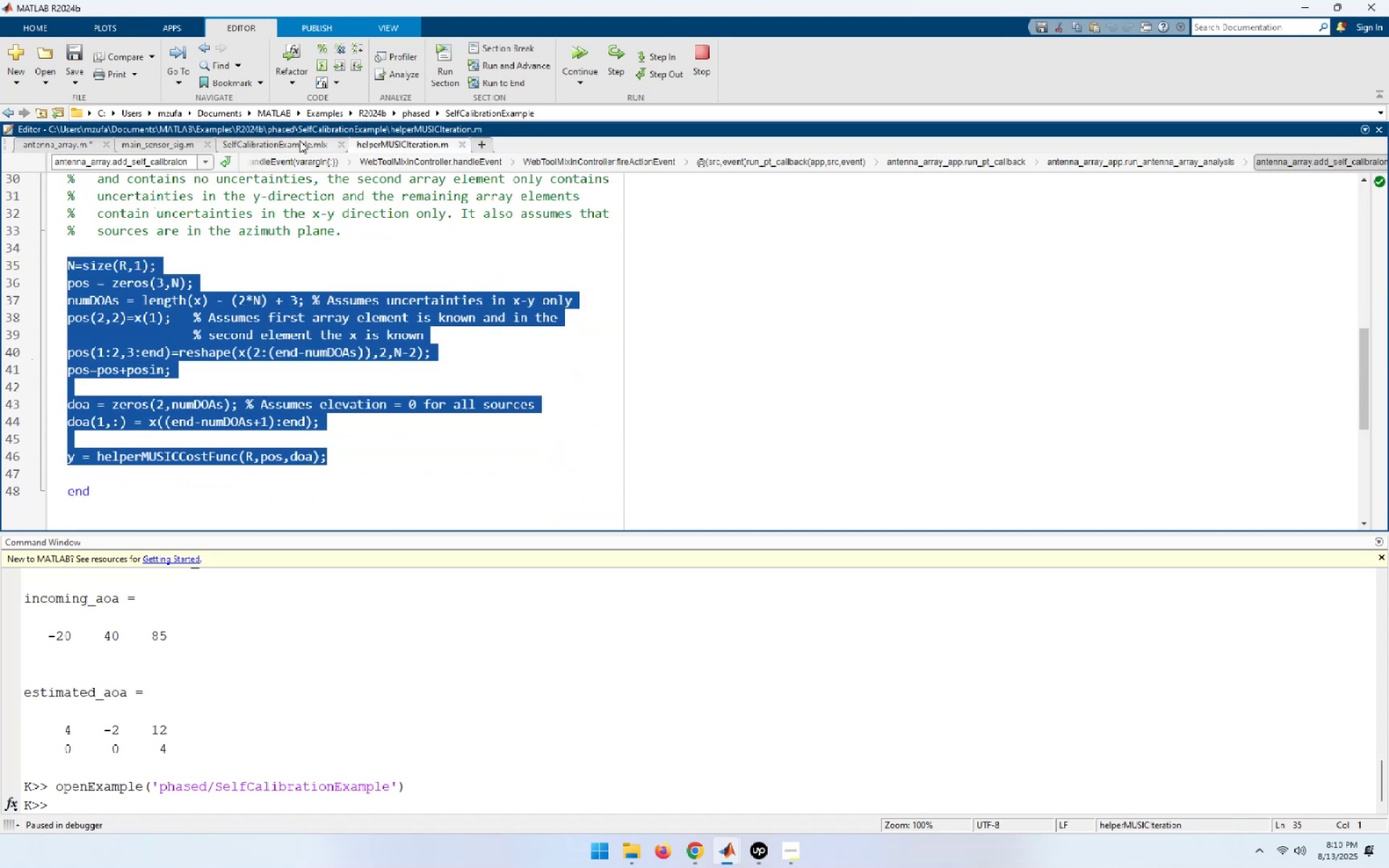 
left_click([78, 141])
 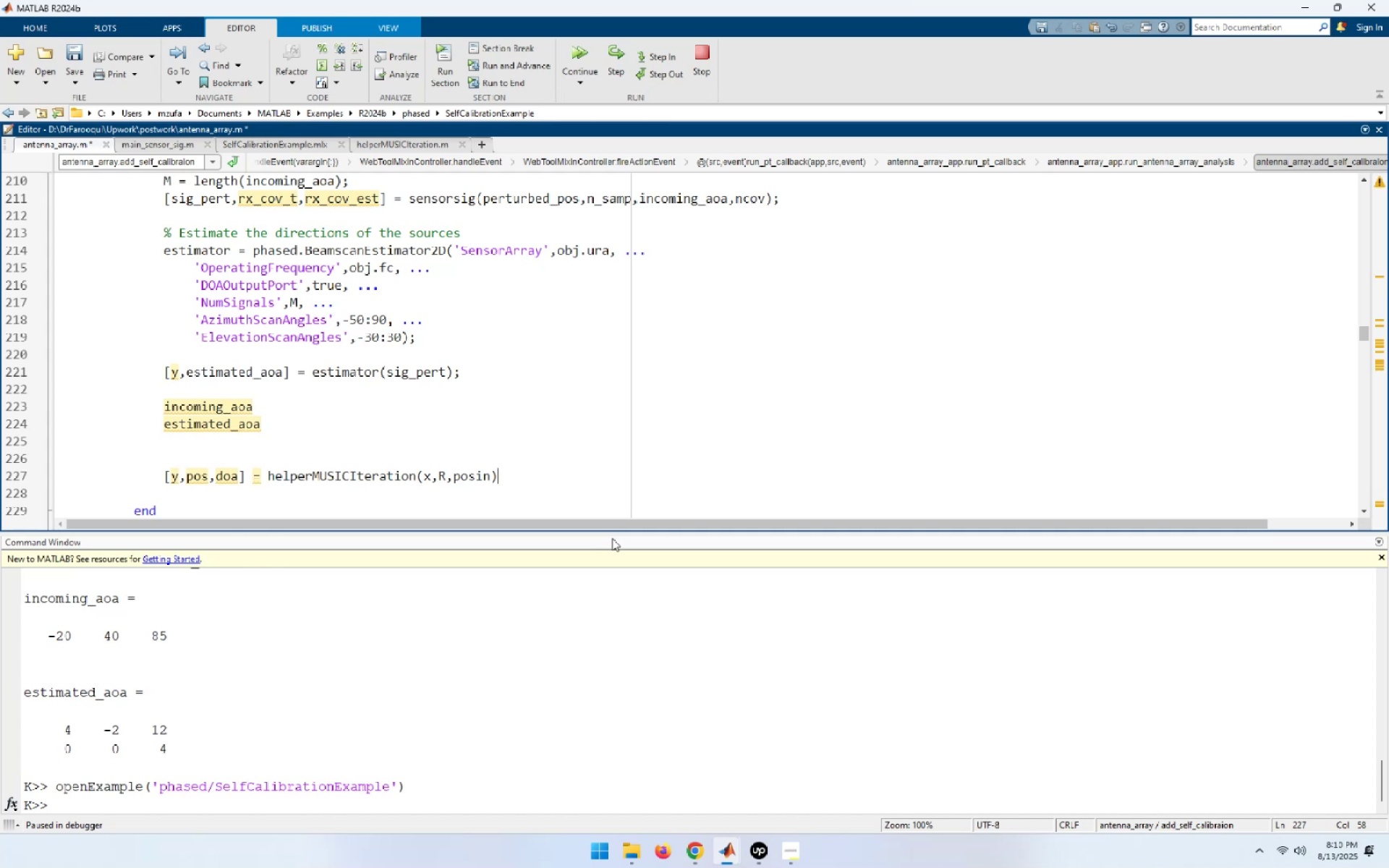 
key(Enter)
 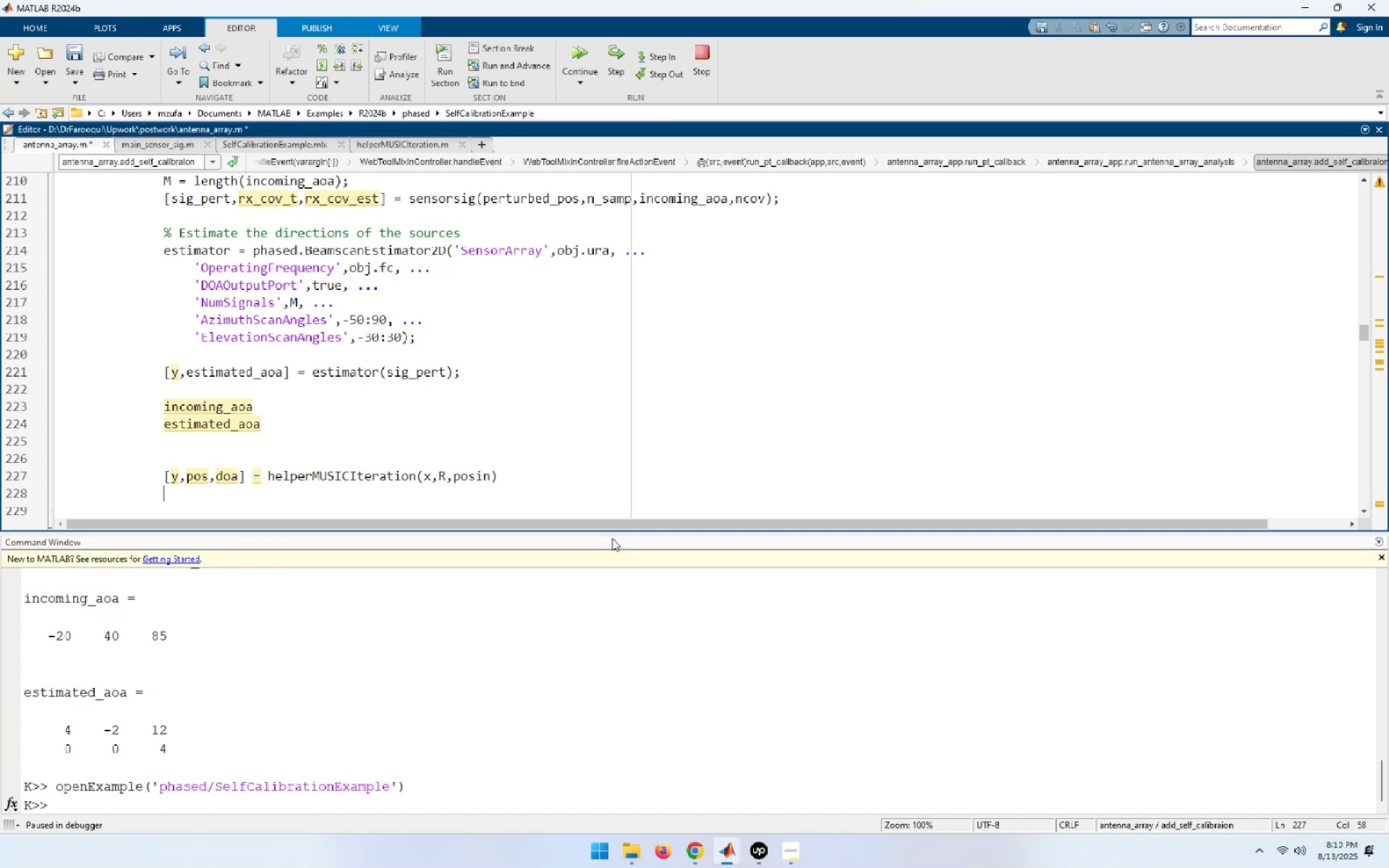 
key(Control+V)
 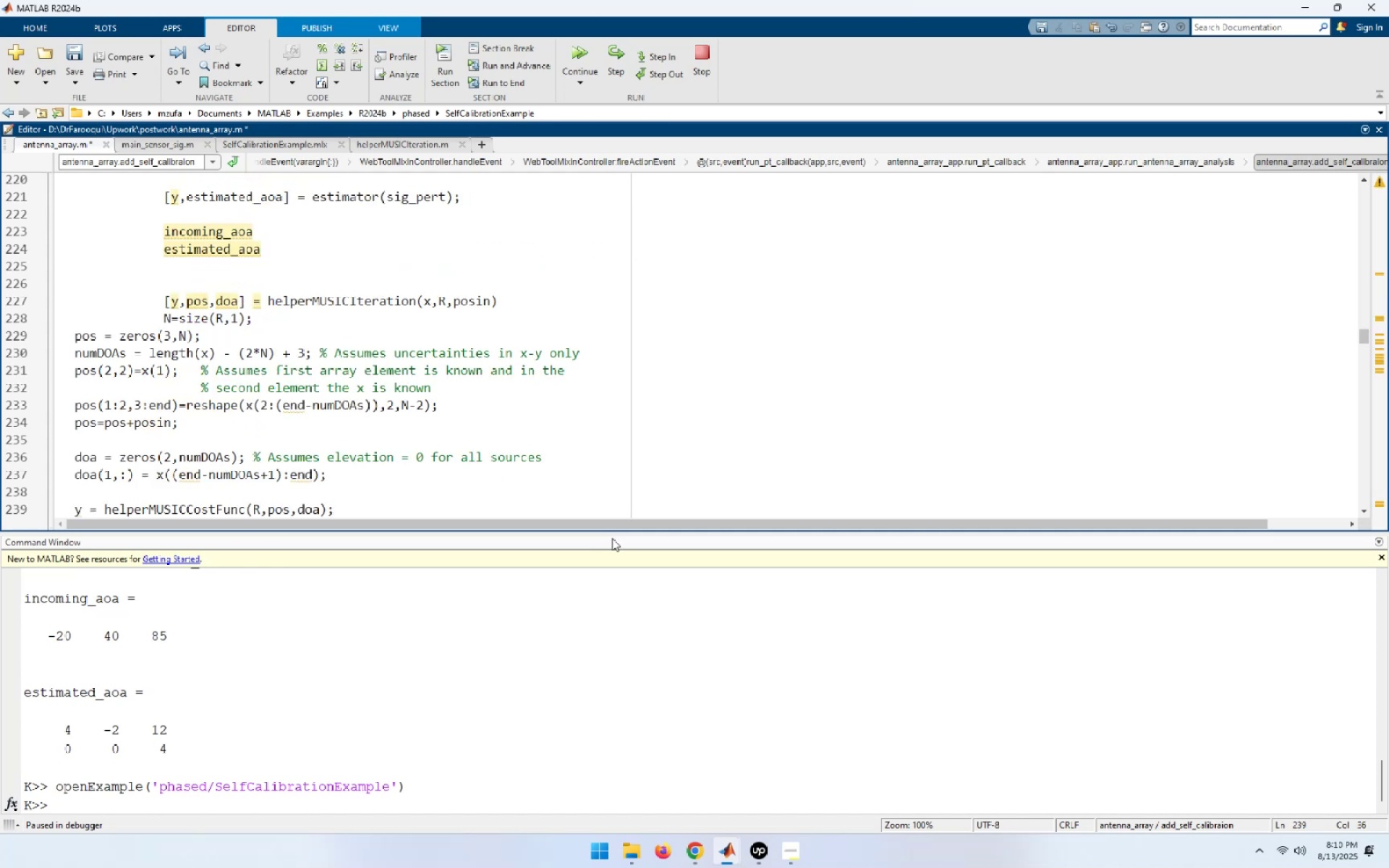 
hold_key(key=ShiftLeft, duration=1.7)
 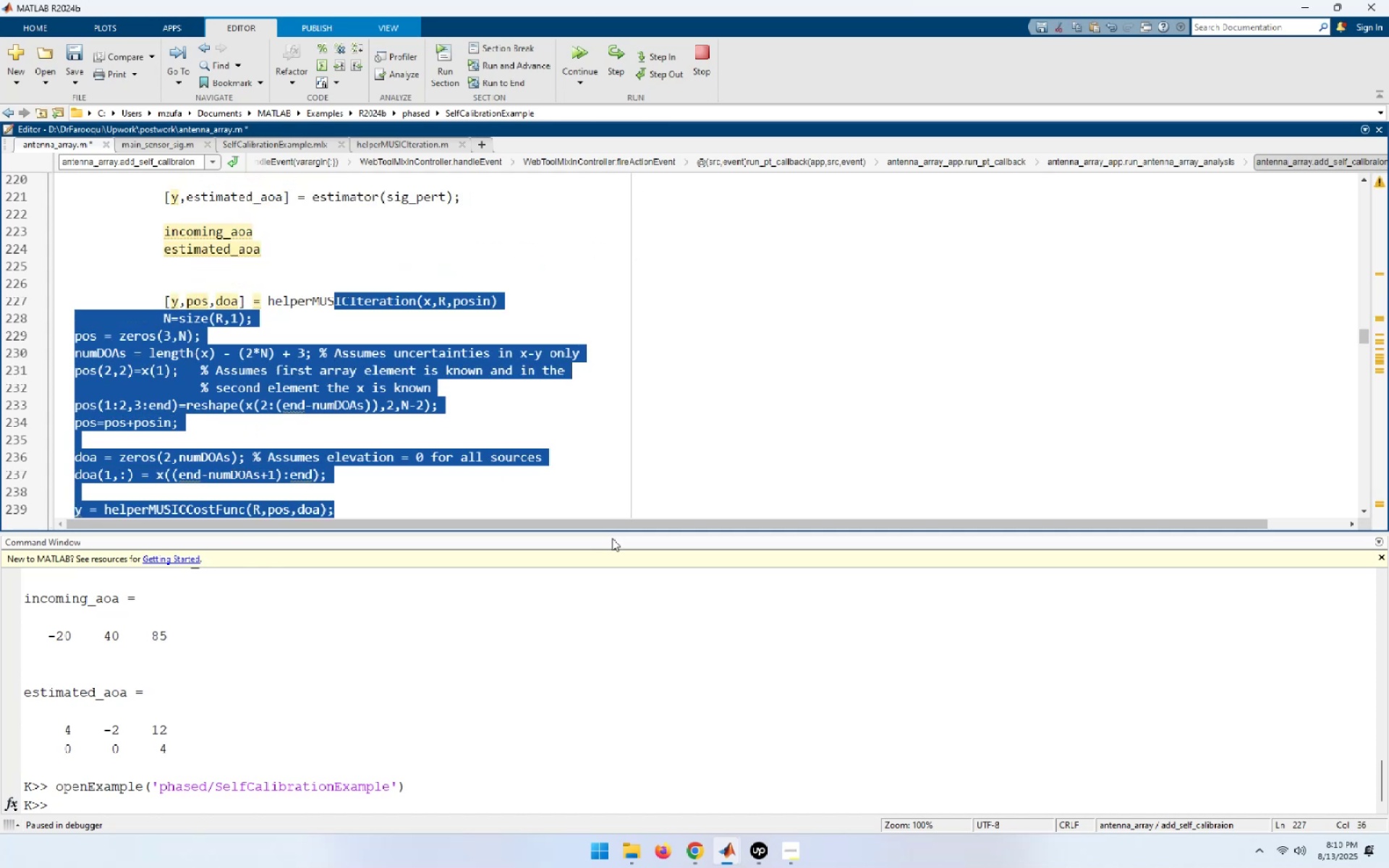 
hold_key(key=ArrowUp, duration=0.85)
 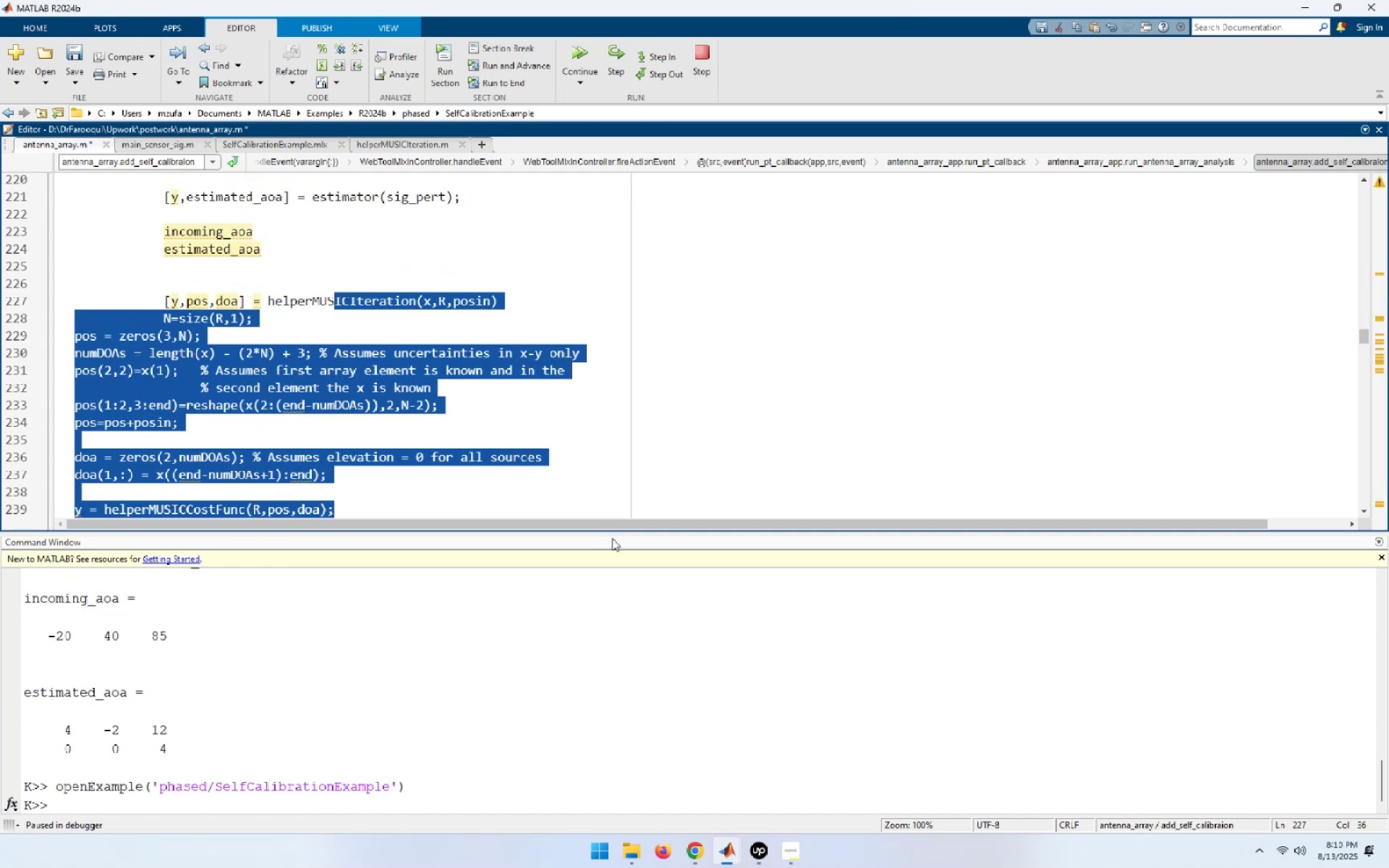 
key(Control+I)
 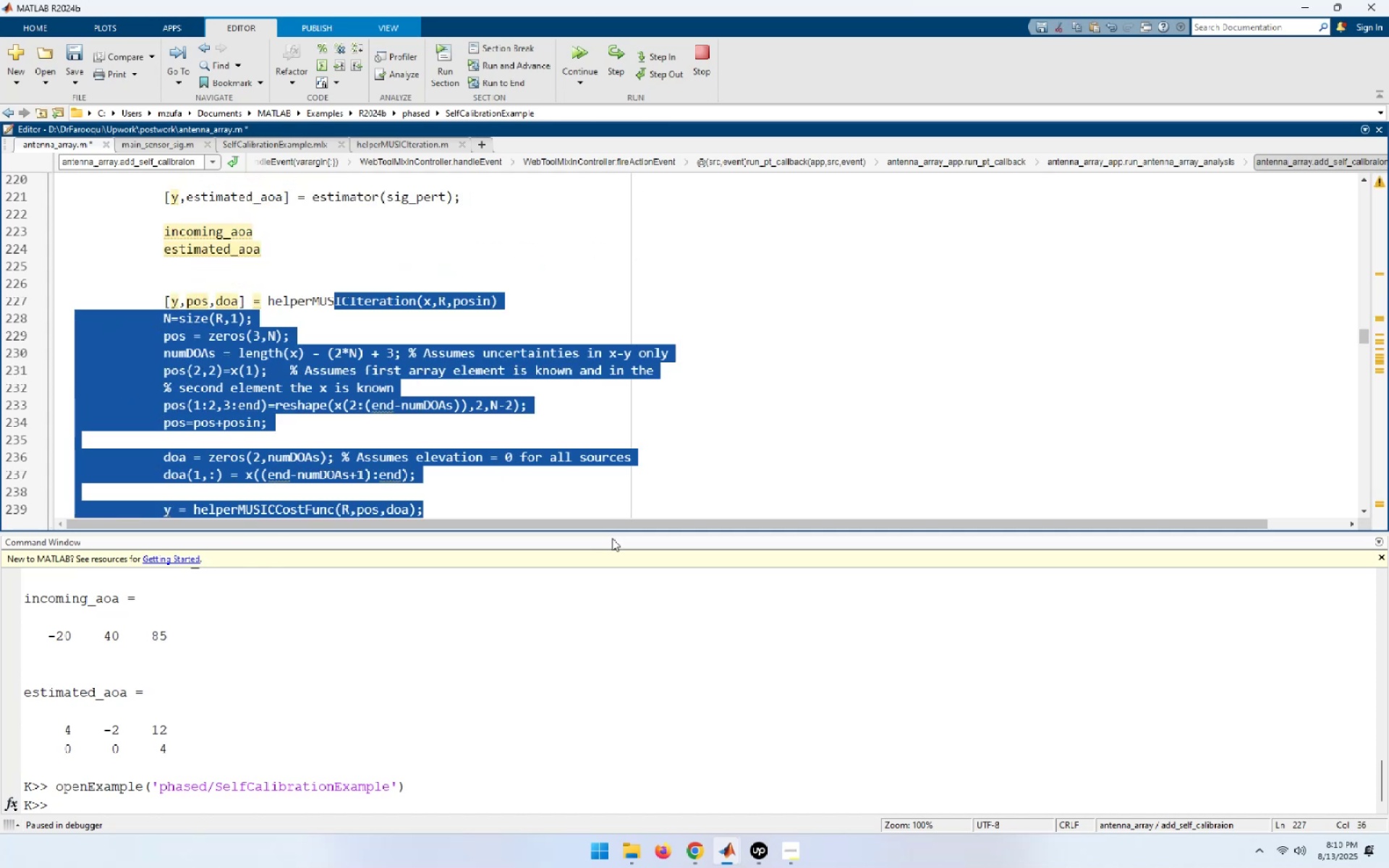 
key(ArrowDown)
 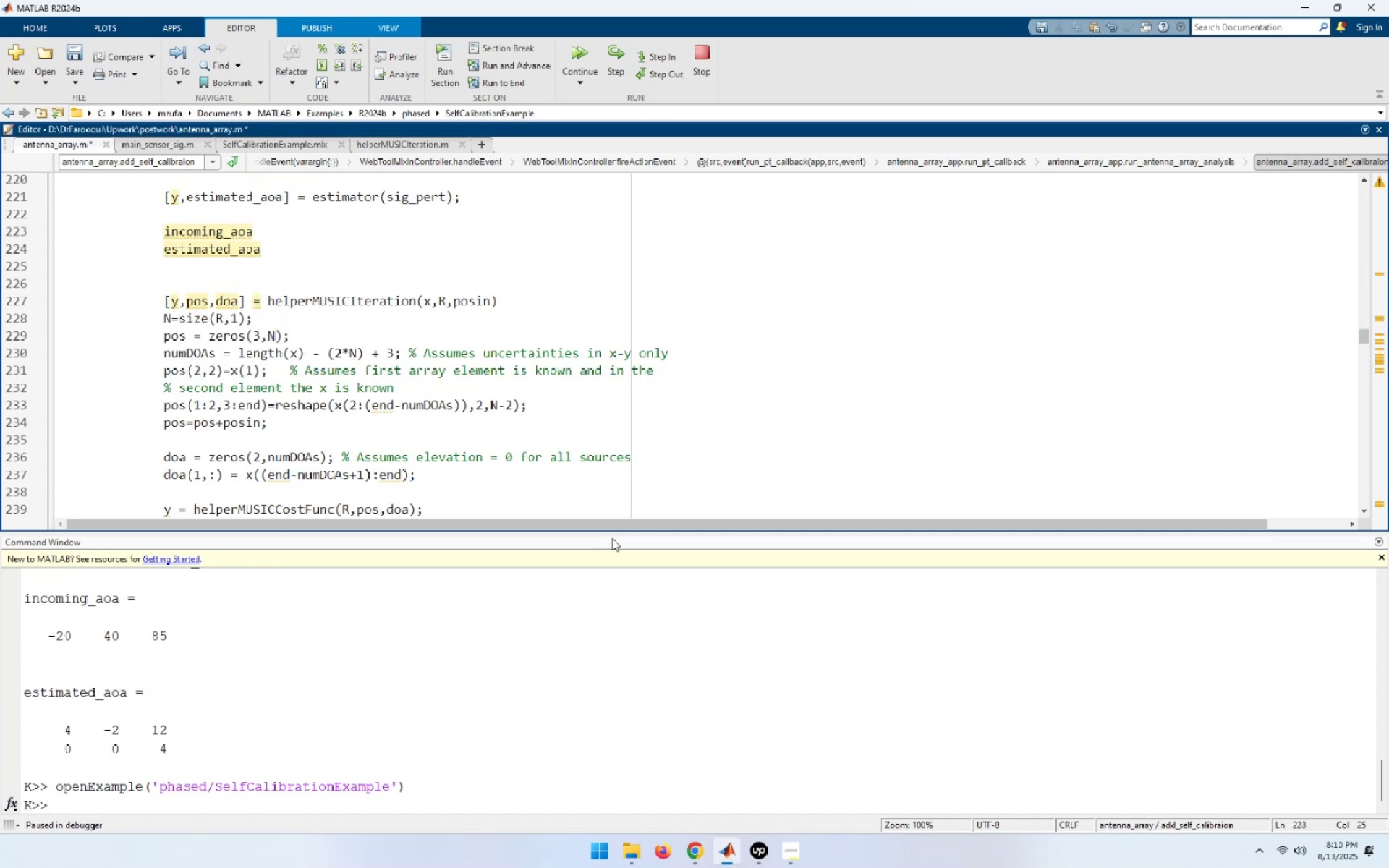 
key(ArrowDown)
 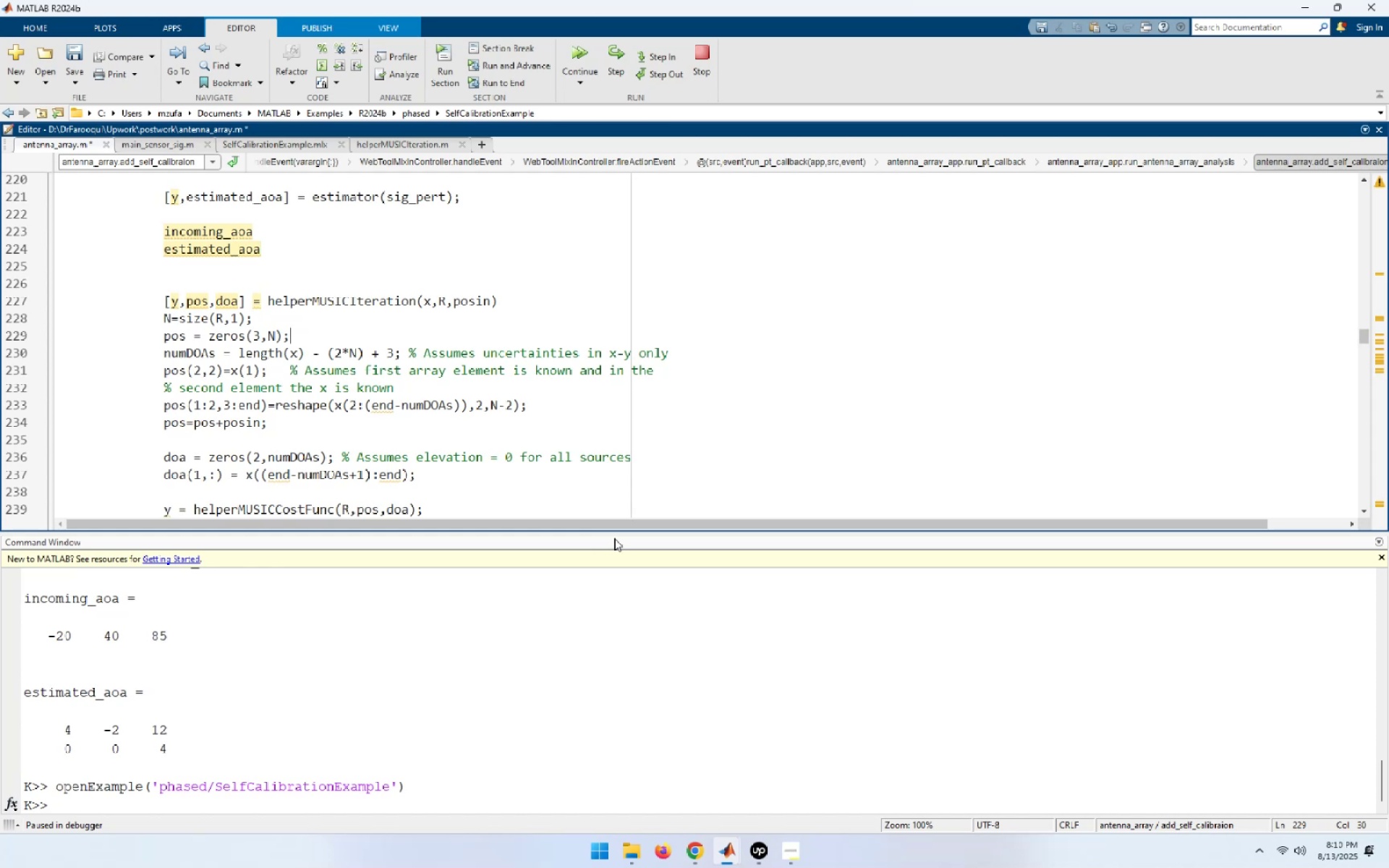 
scroll: coordinate [614, 538], scroll_direction: down, amount: 2.0
 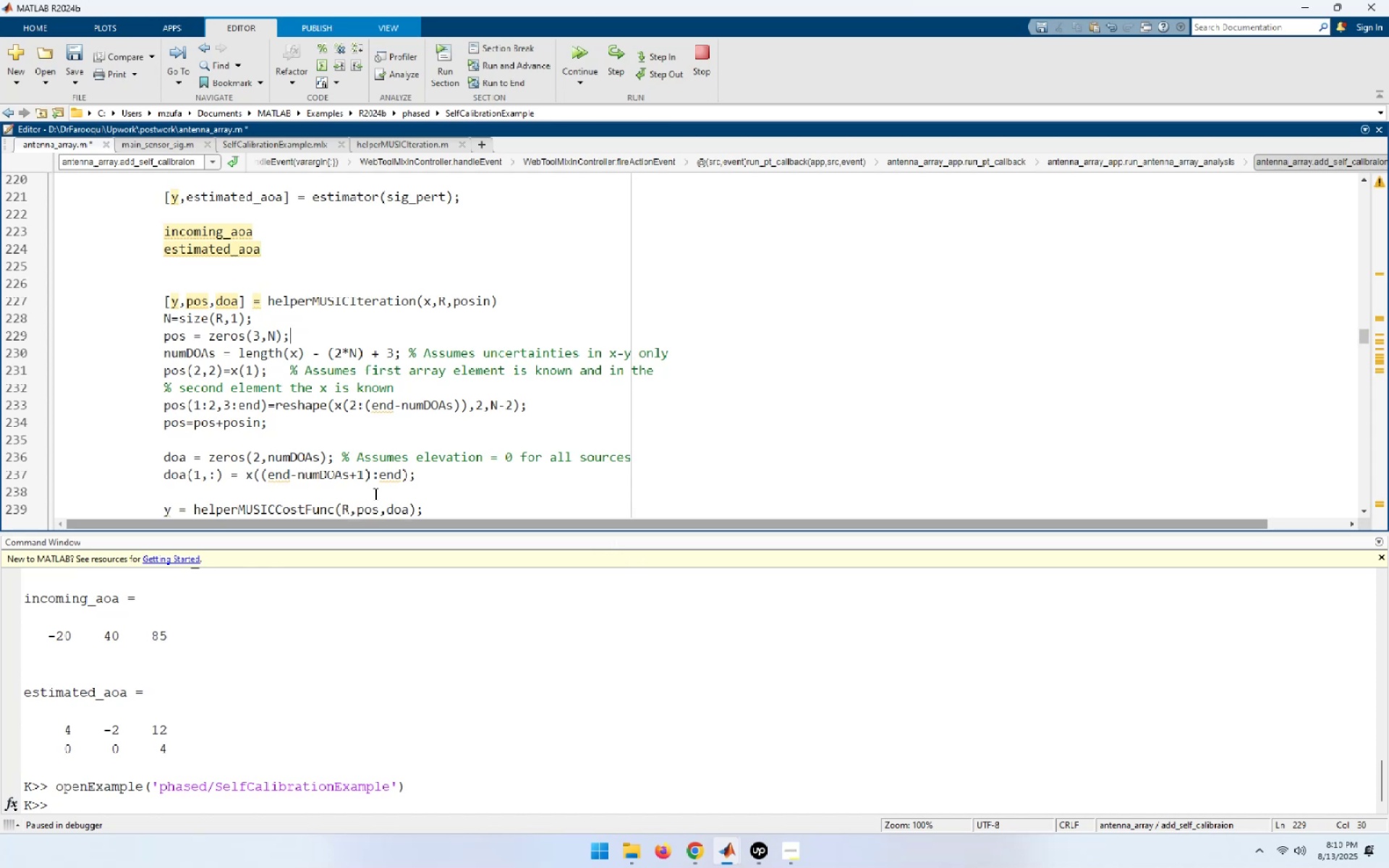 
left_click([451, 485])
 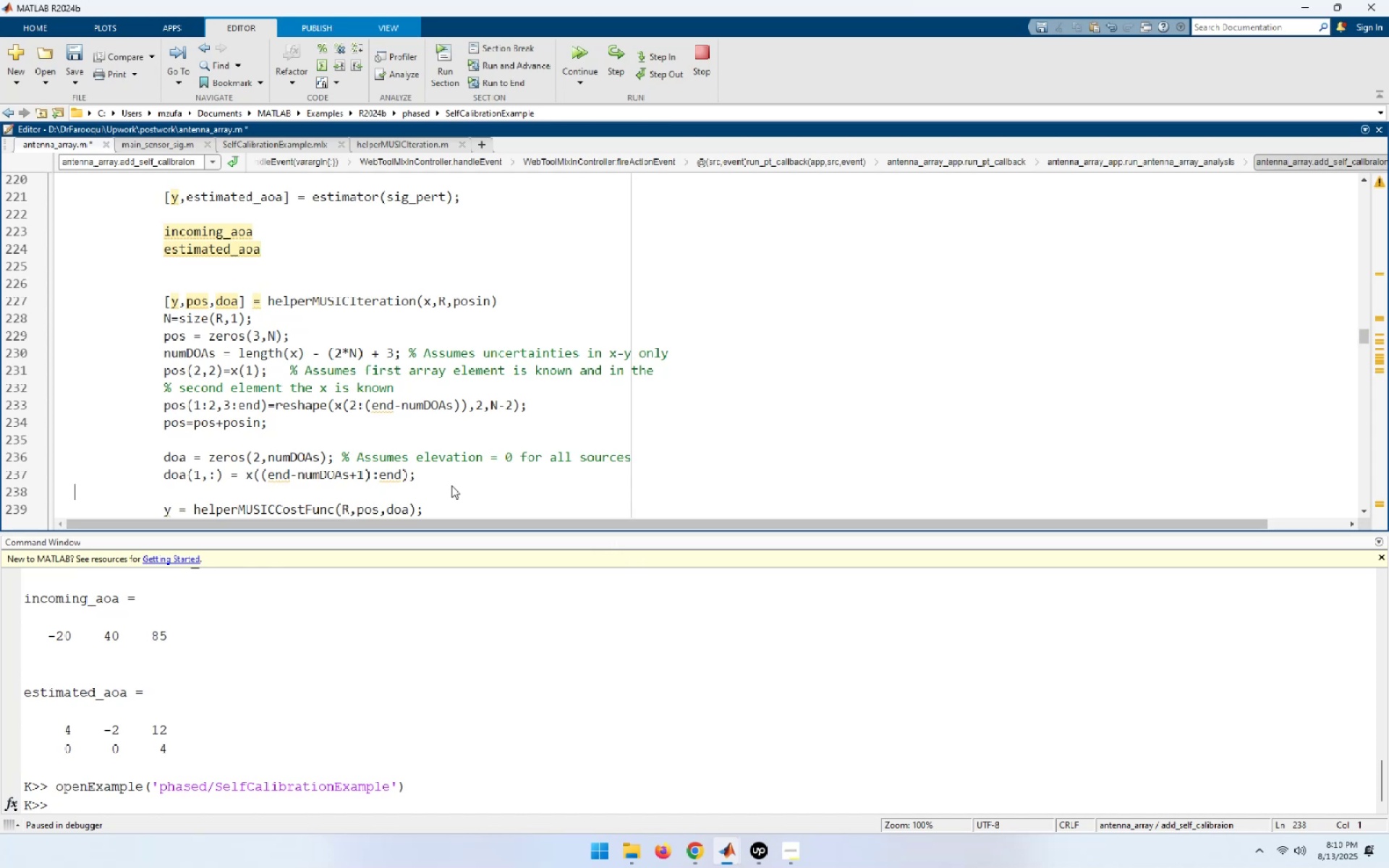 
scroll: coordinate [451, 485], scroll_direction: down, amount: 2.0
 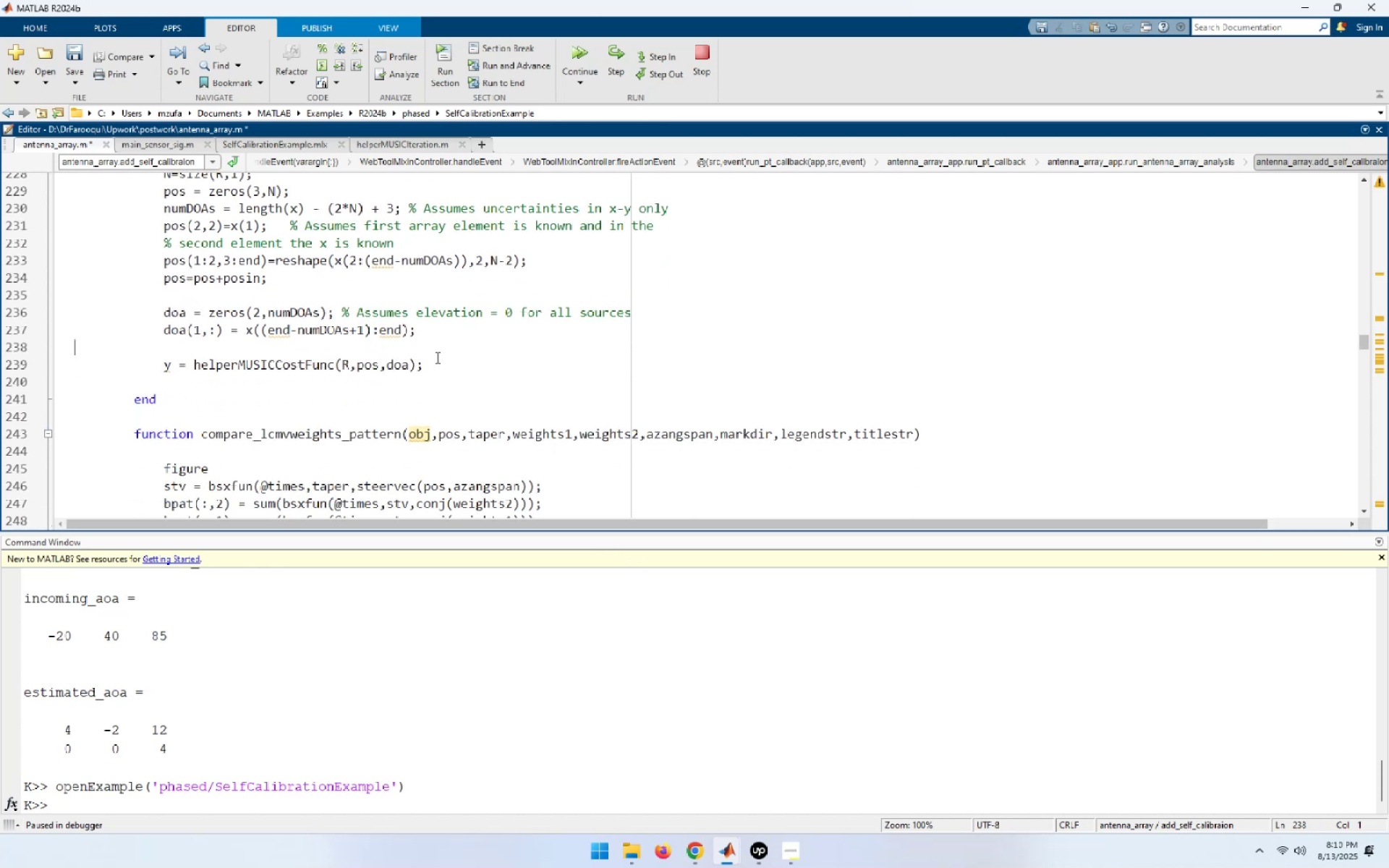 
left_click([436, 363])
 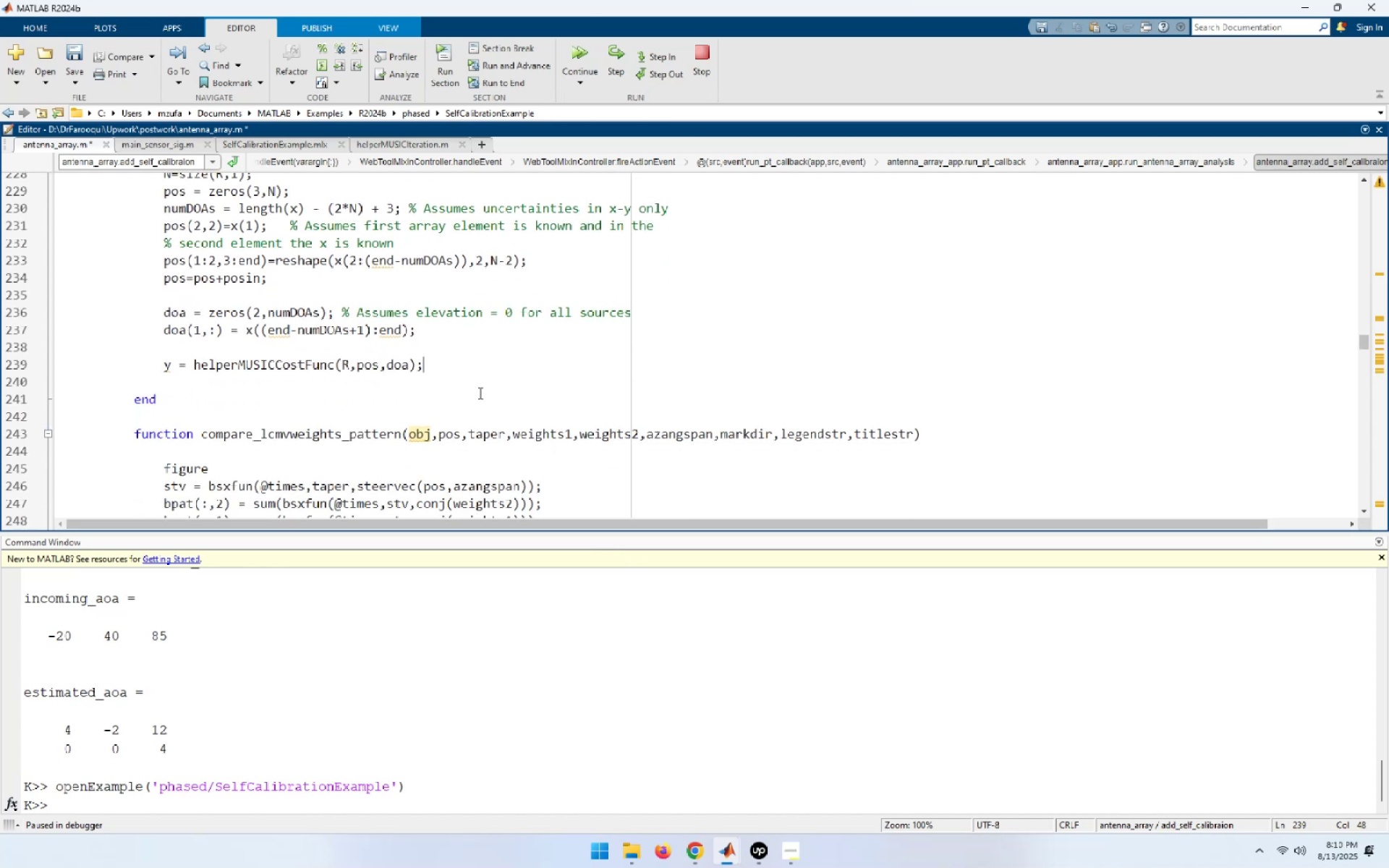 
scroll: coordinate [479, 393], scroll_direction: up, amount: 1.0
 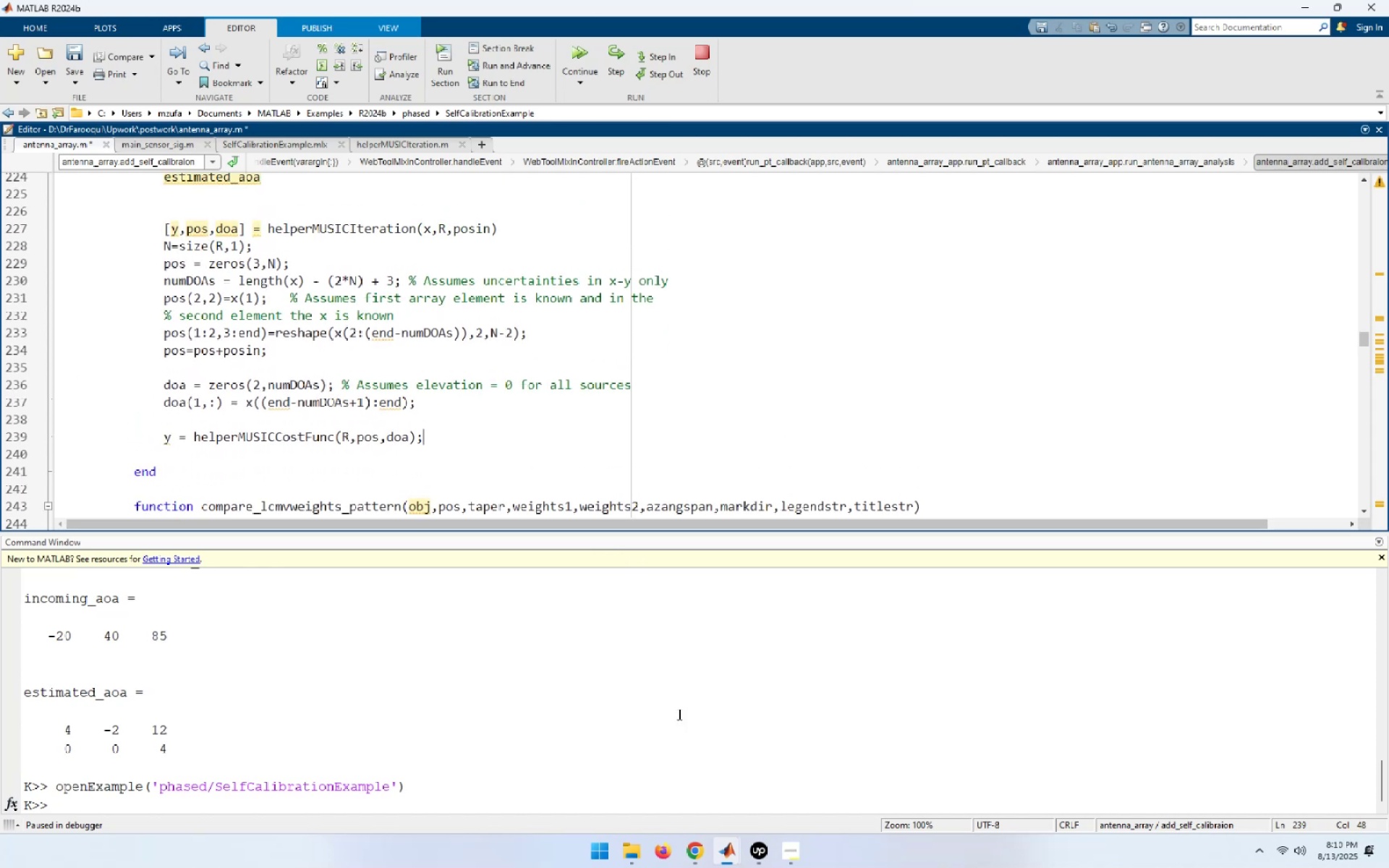 
mouse_move([673, 835])
 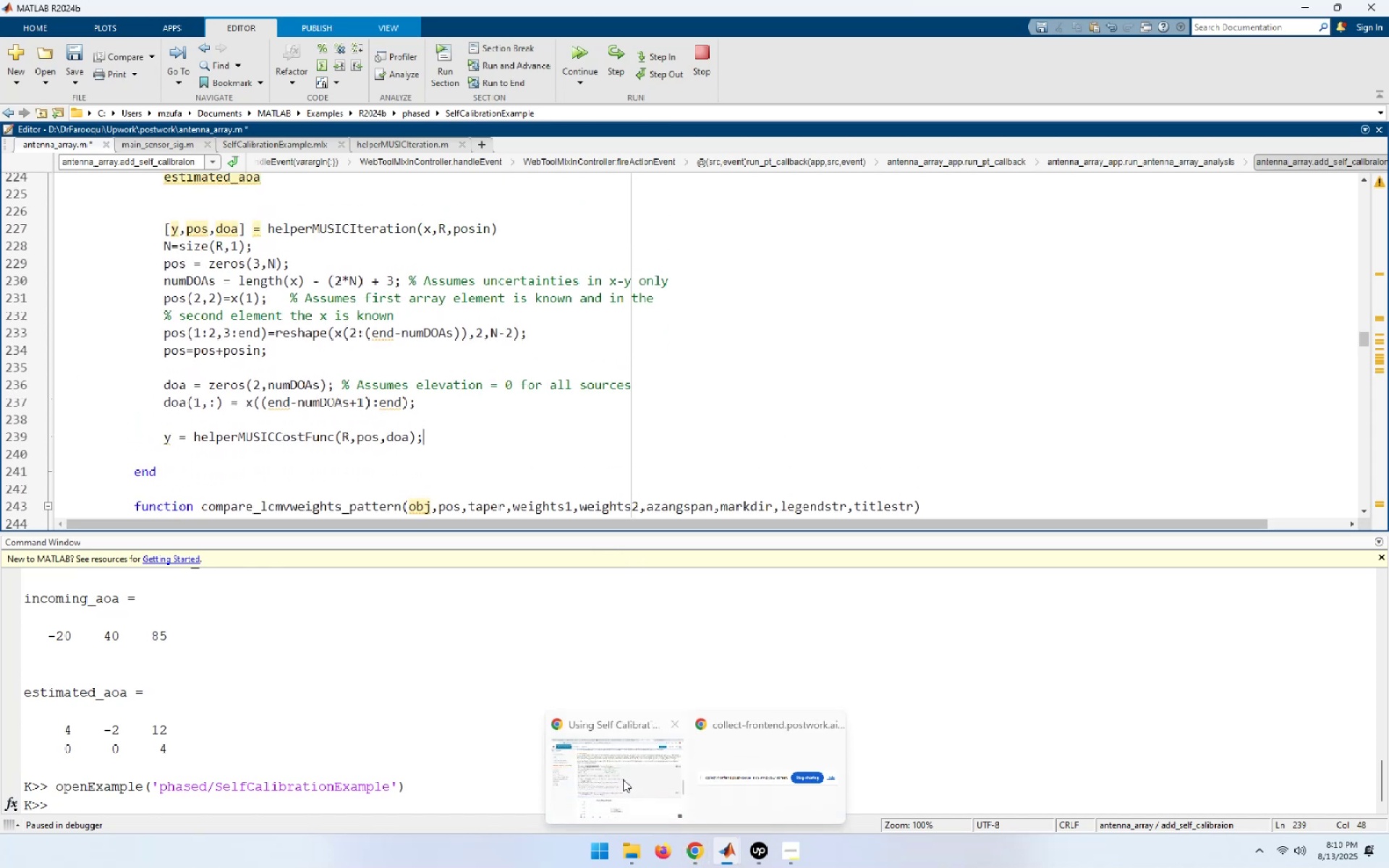 
left_click([623, 779])
 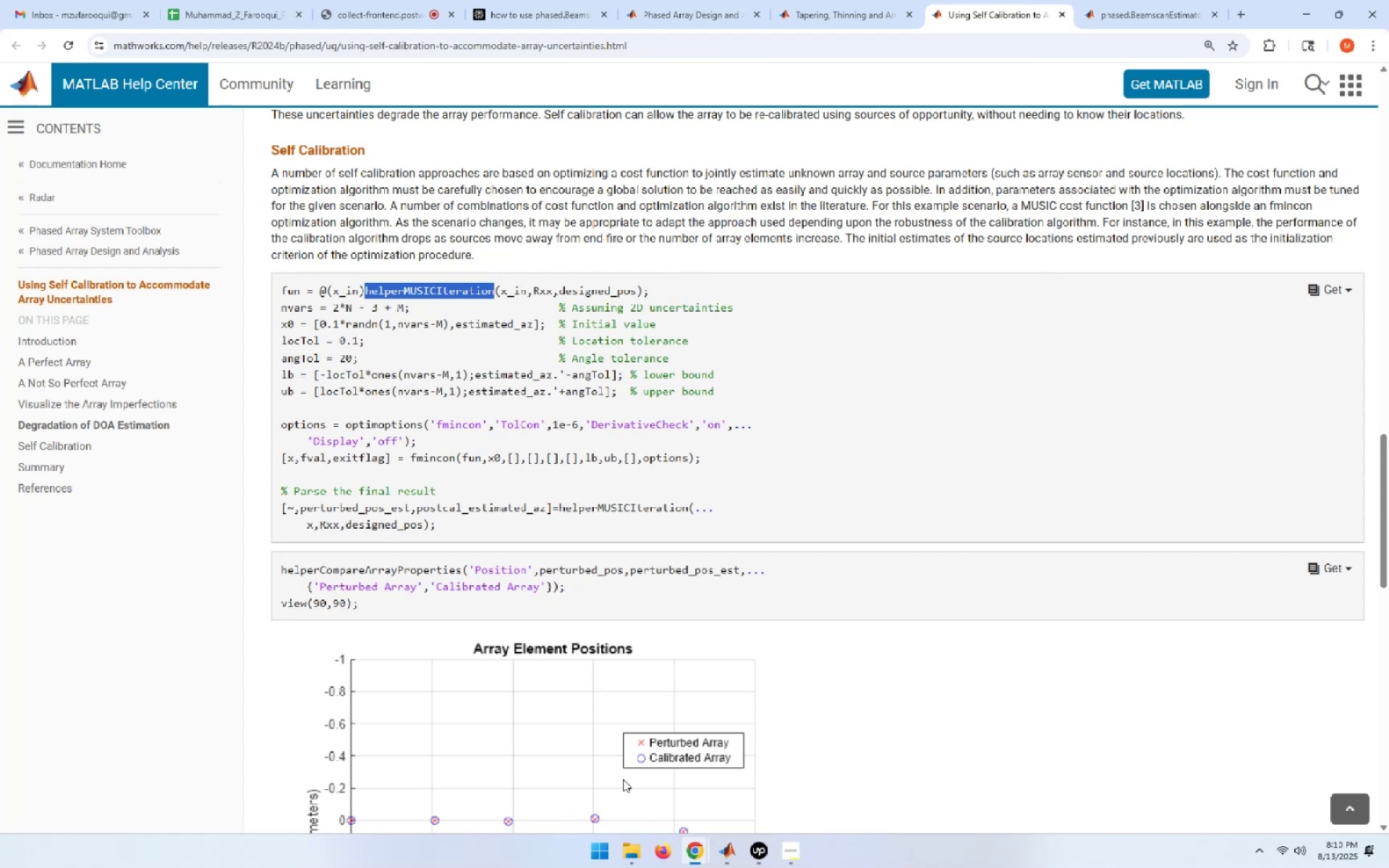 
wait(5.11)
 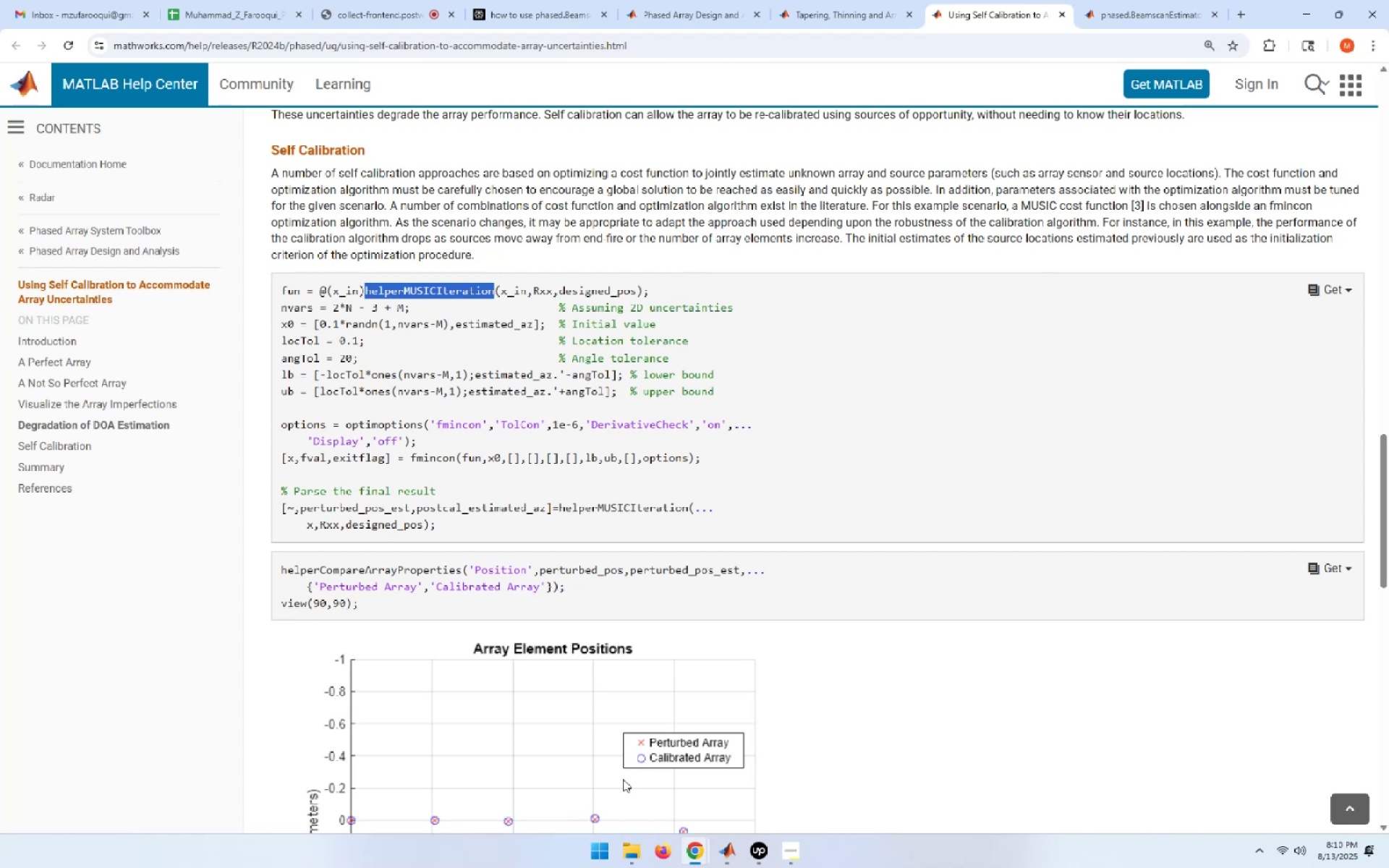 
left_click_drag(start_coordinate=[440, 528], to_coordinate=[281, 295])
 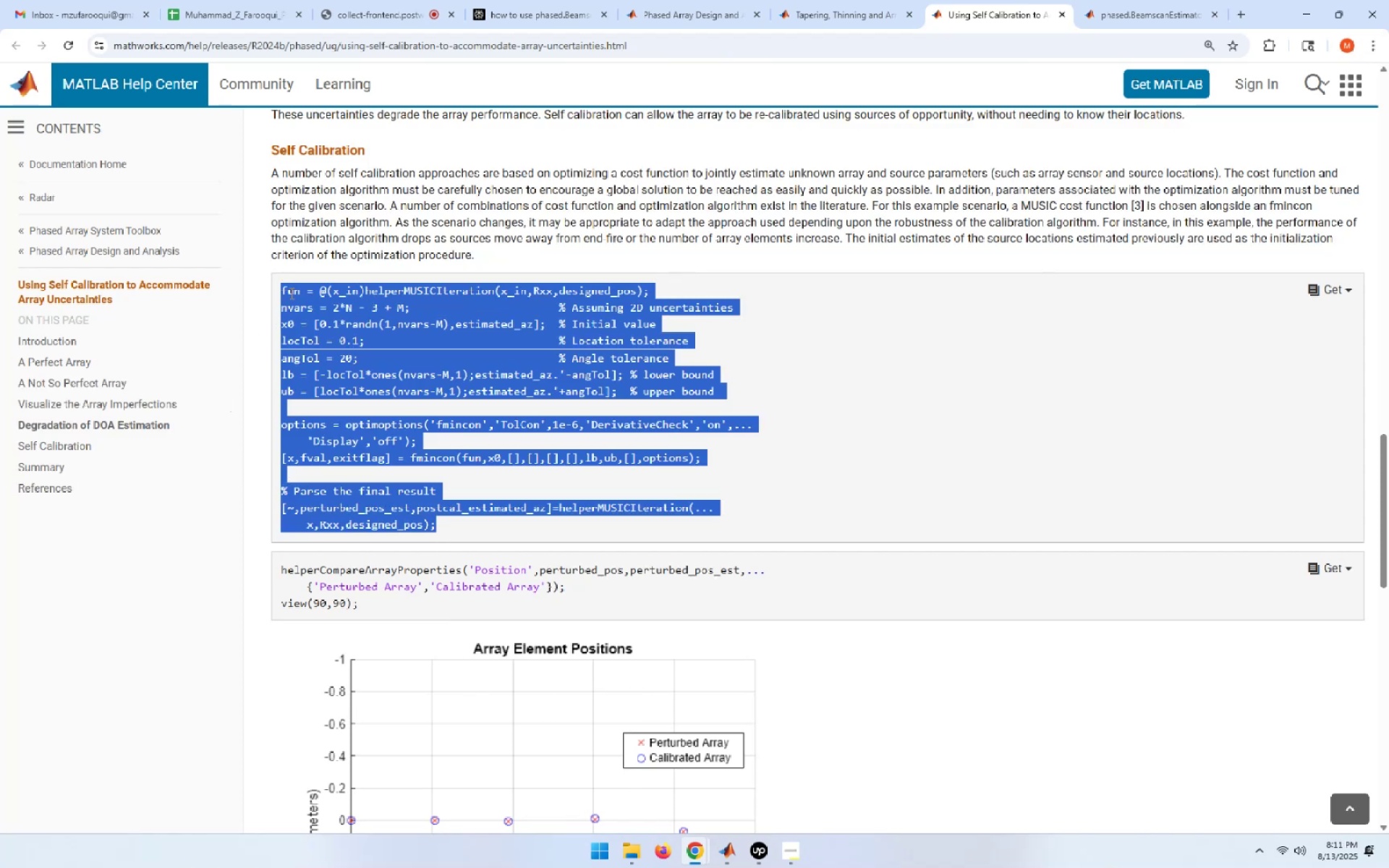 
right_click([290, 293])
 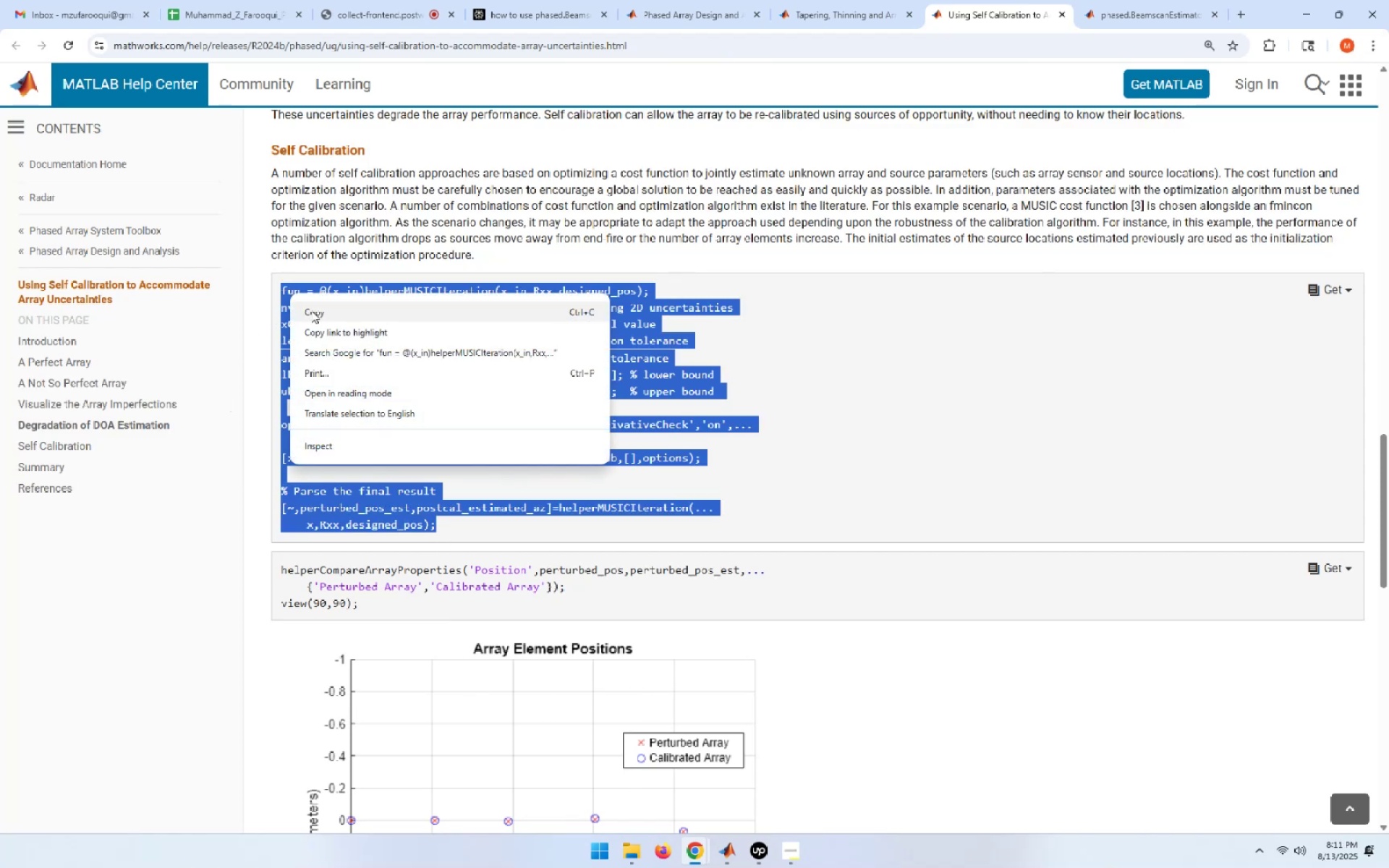 
left_click([311, 310])
 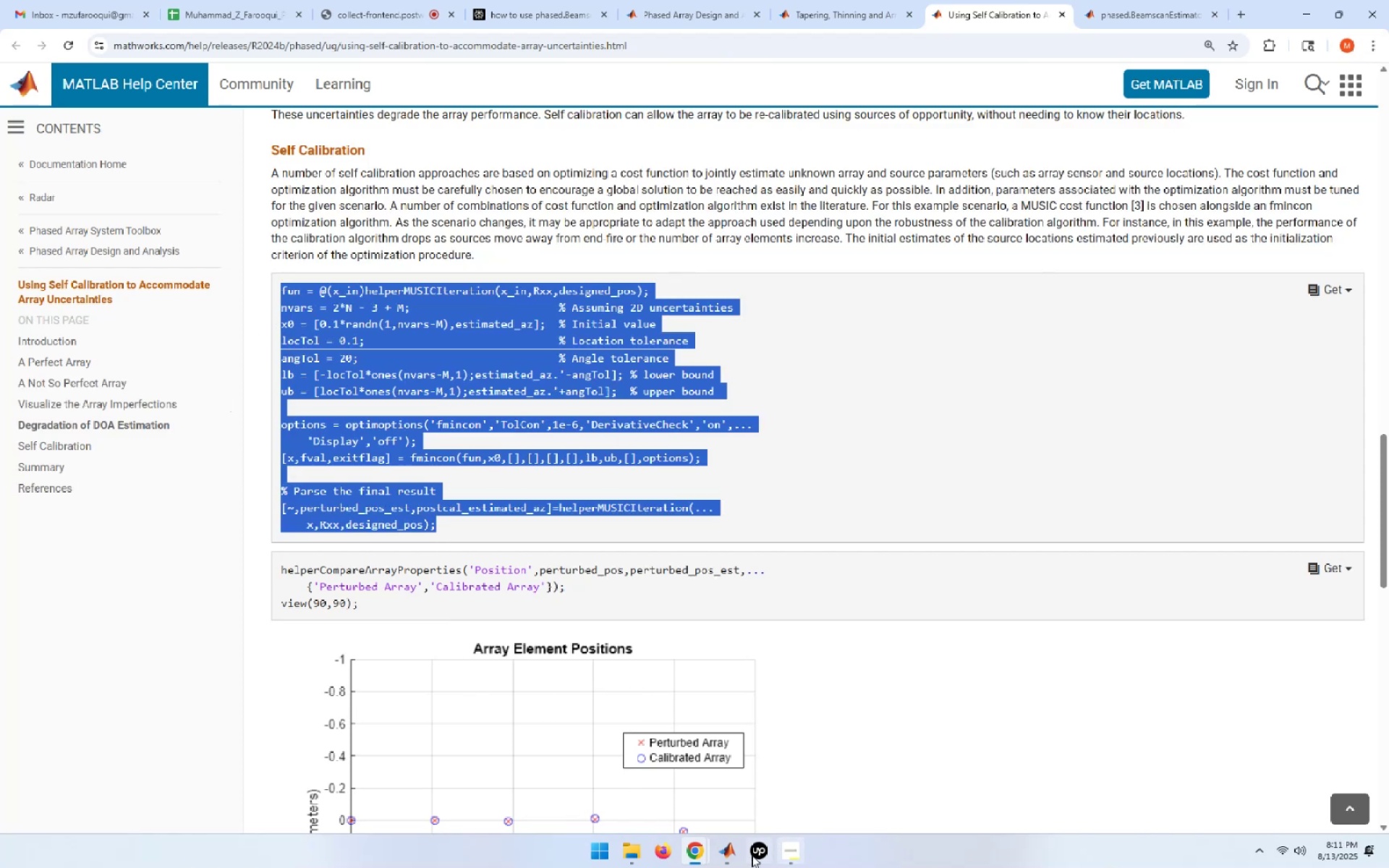 
left_click([726, 865])
 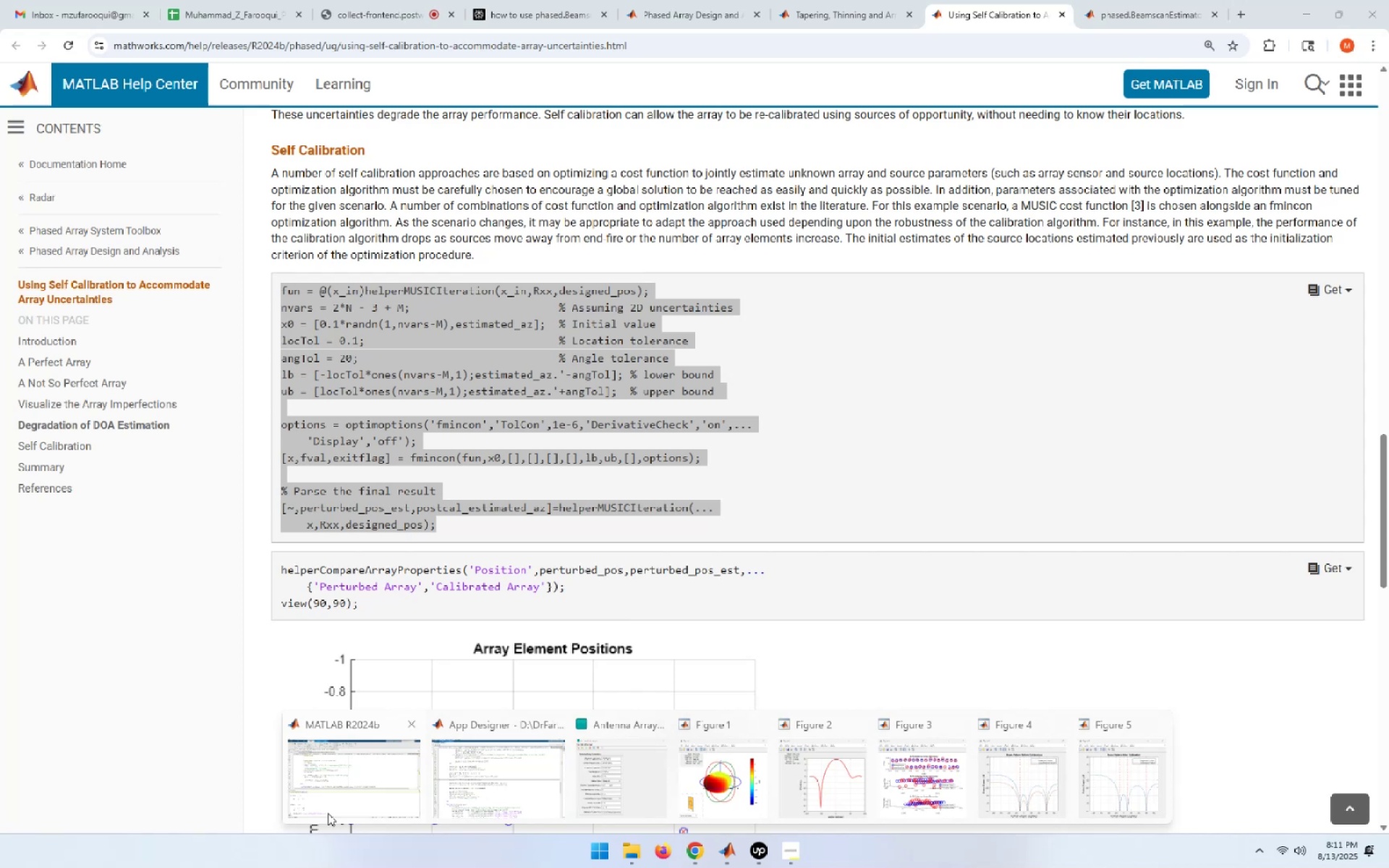 
left_click([320, 810])
 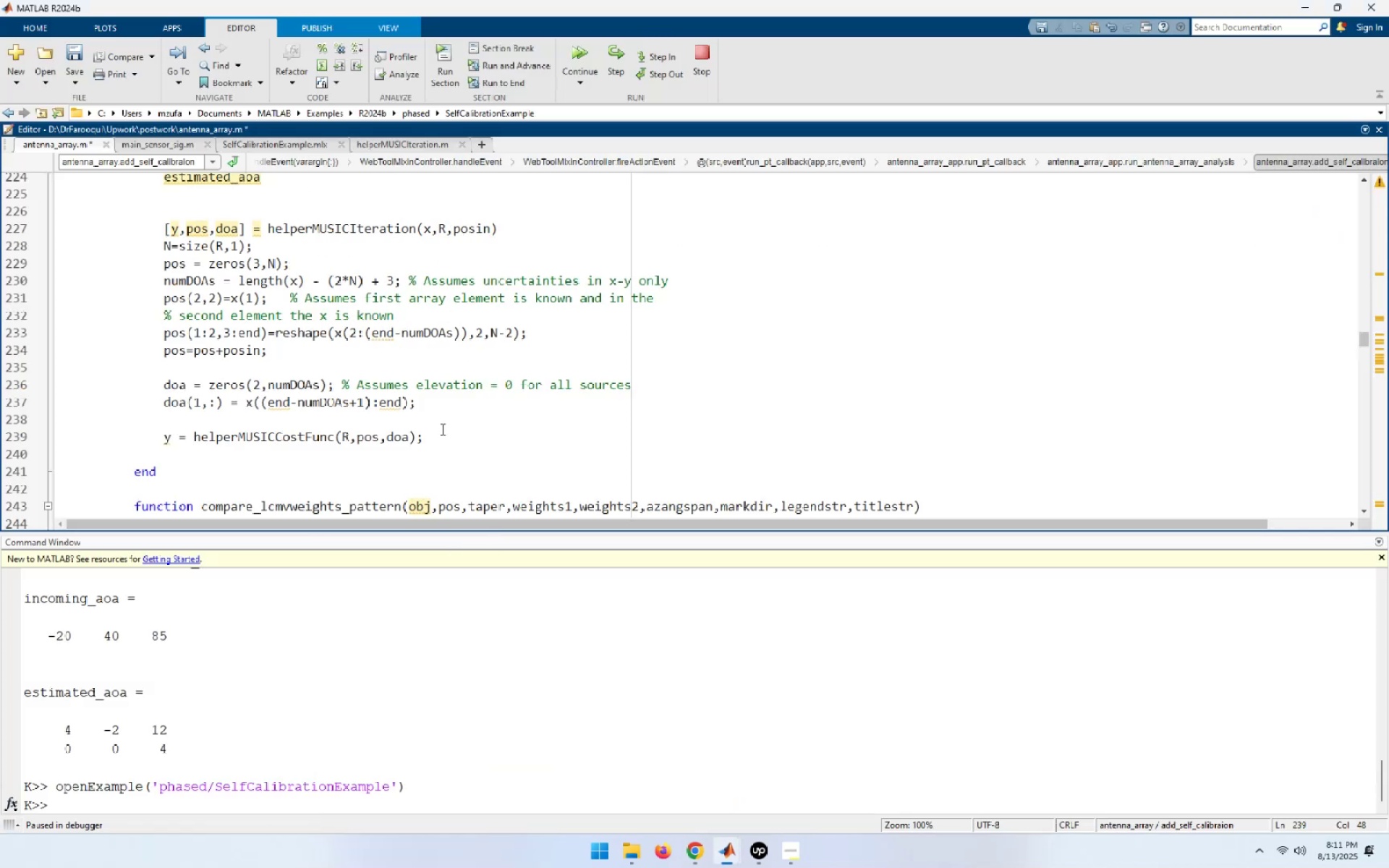 
left_click([443, 437])
 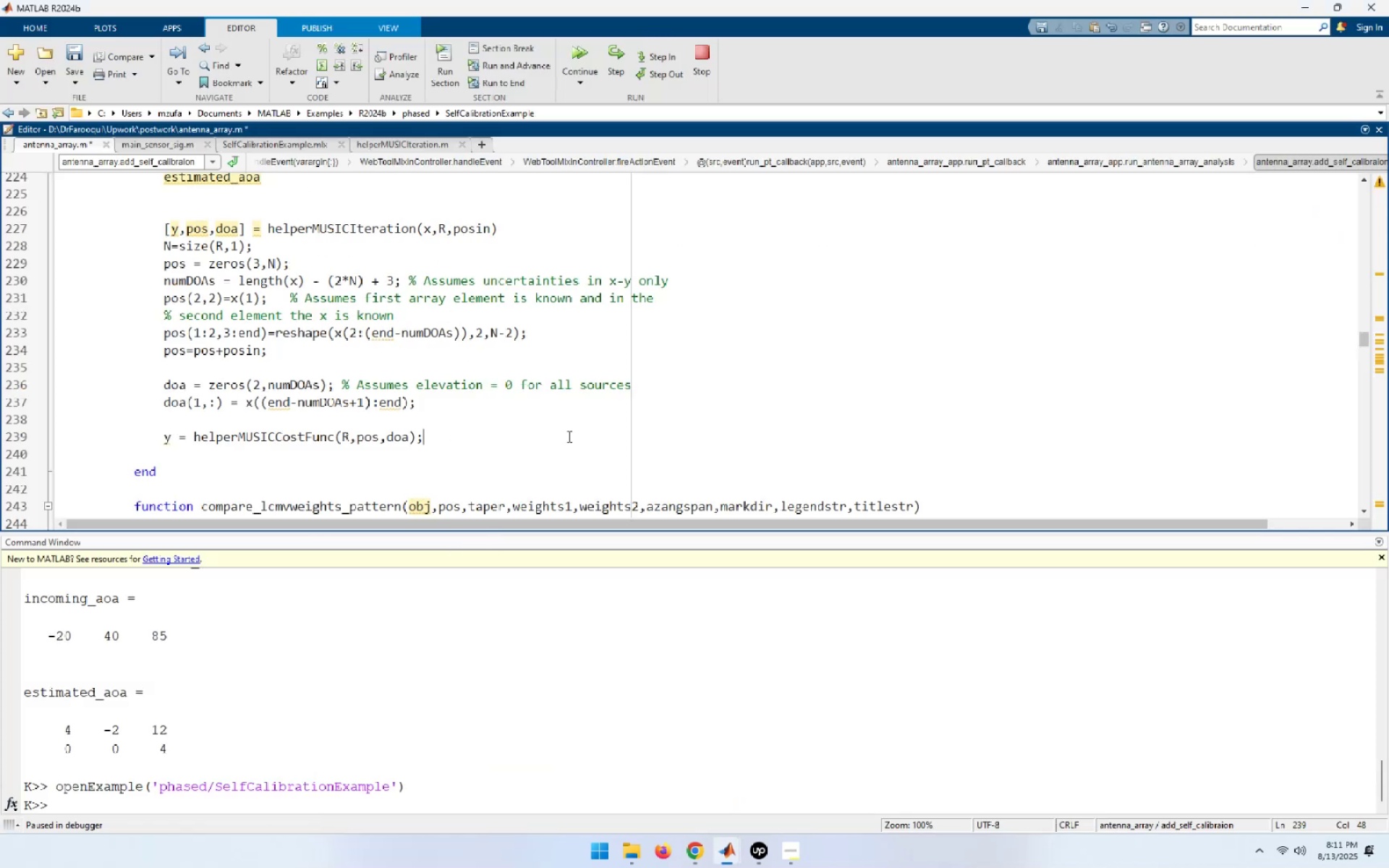 
key(Enter)
 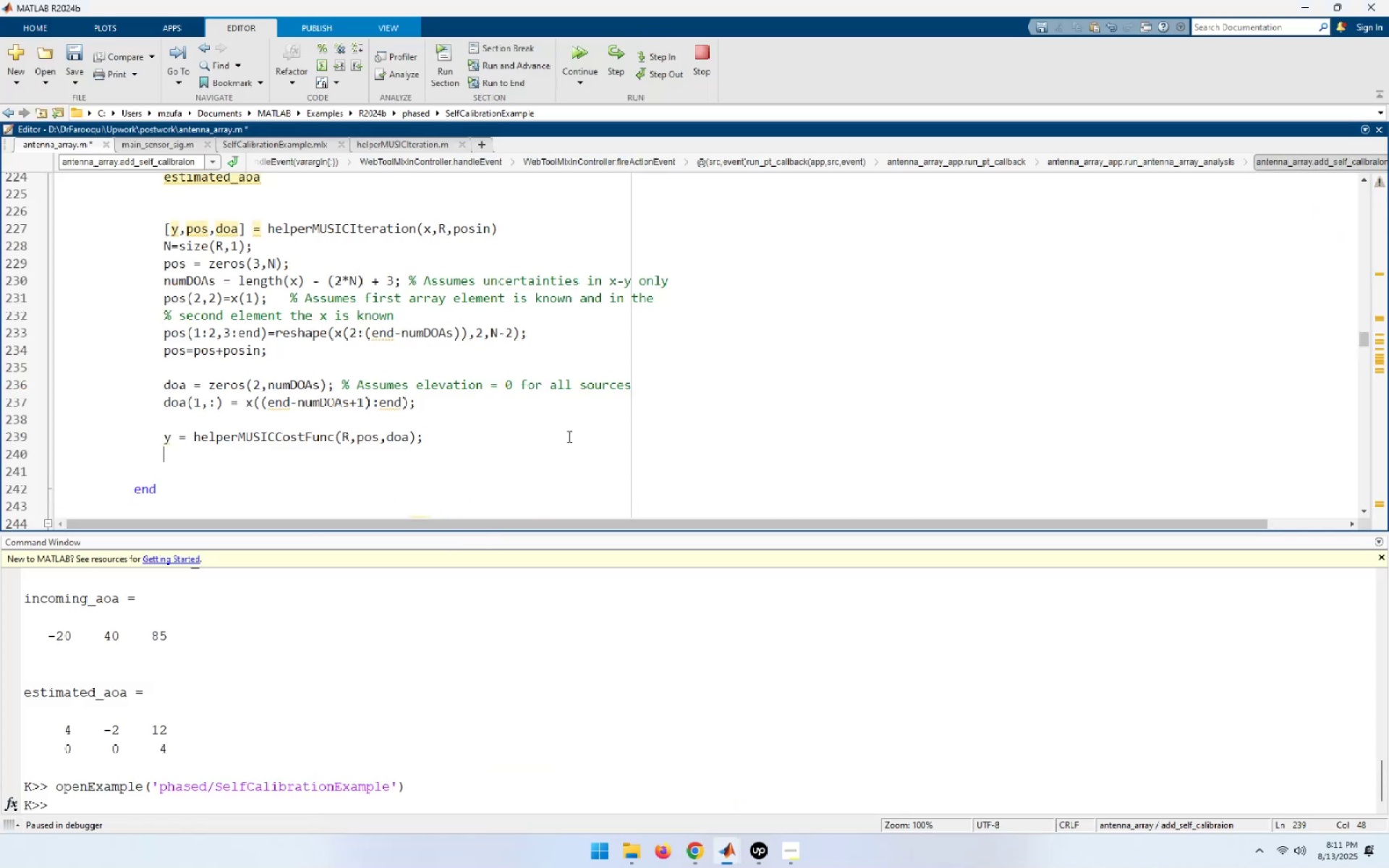 
key(Enter)
 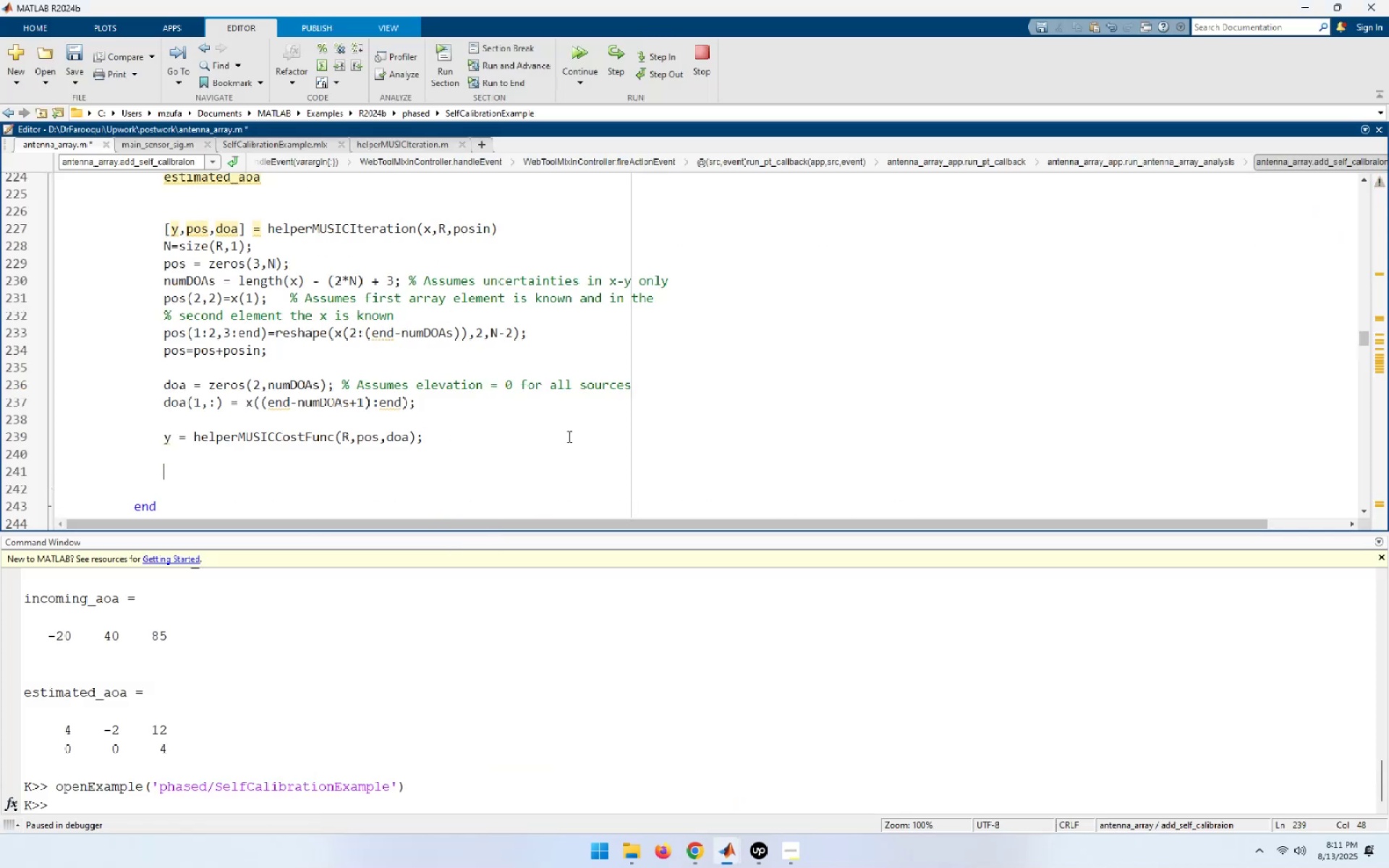 
key(Control+V)
 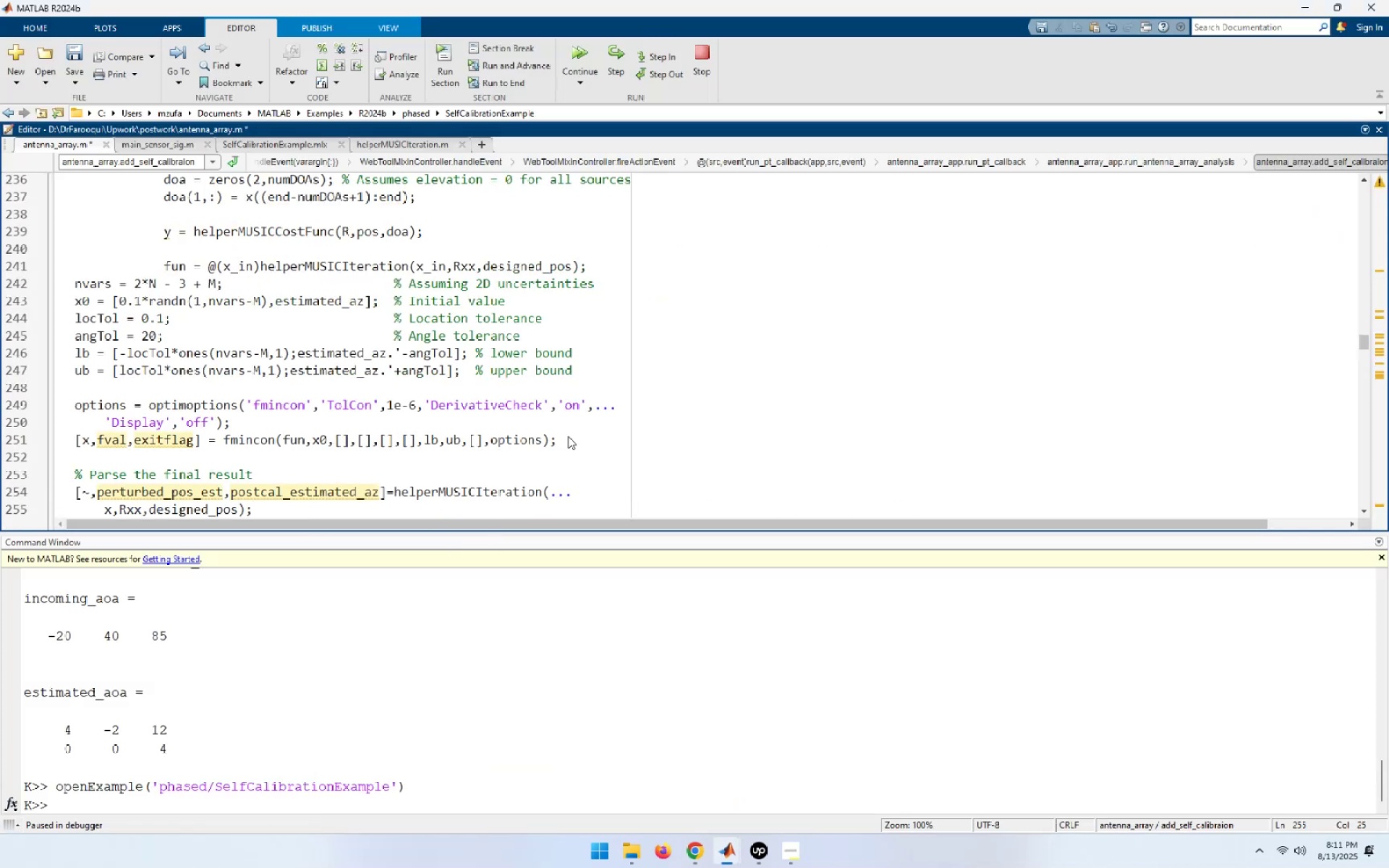 
key(Enter)
 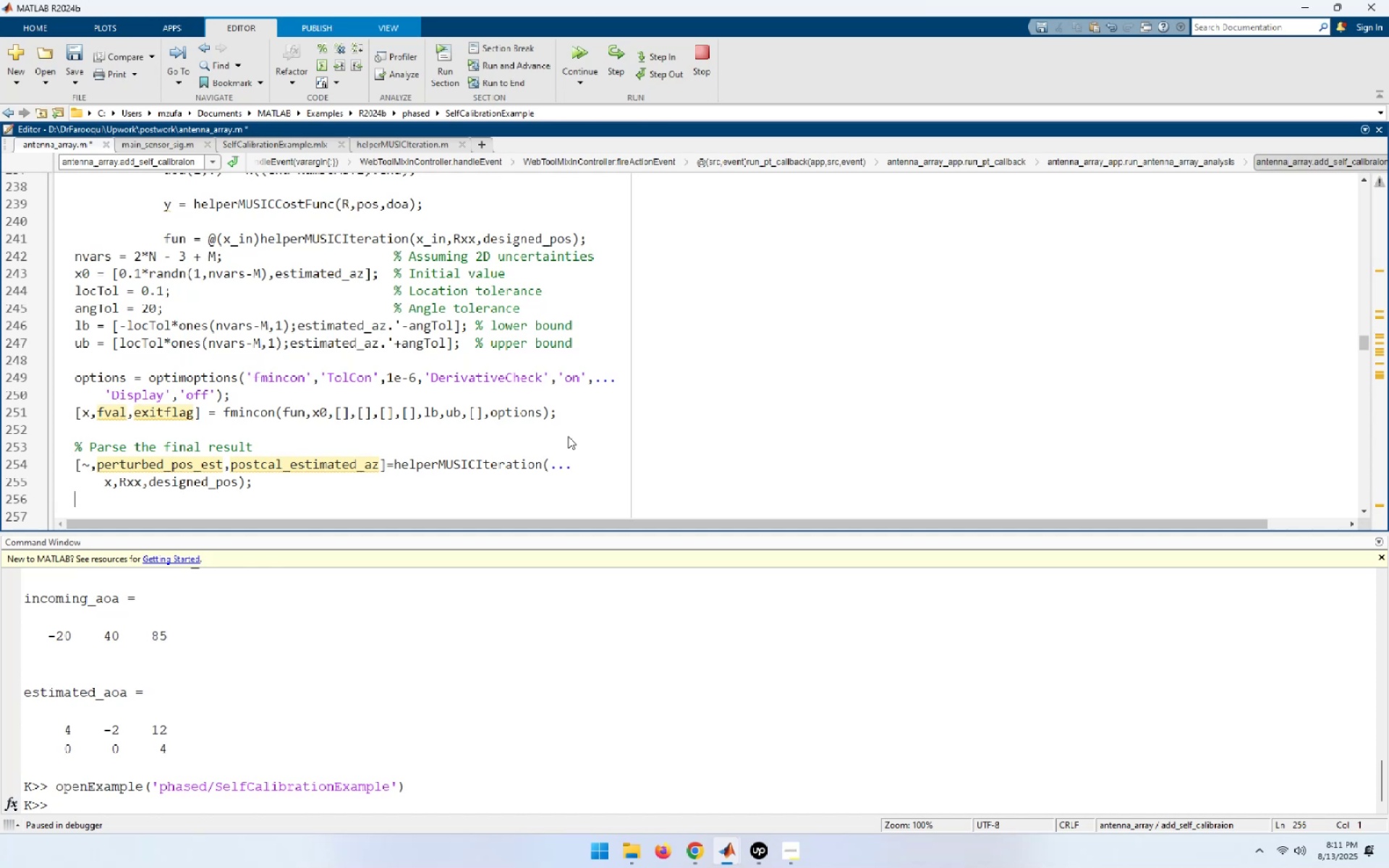 
hold_key(key=ShiftLeft, duration=2.02)
 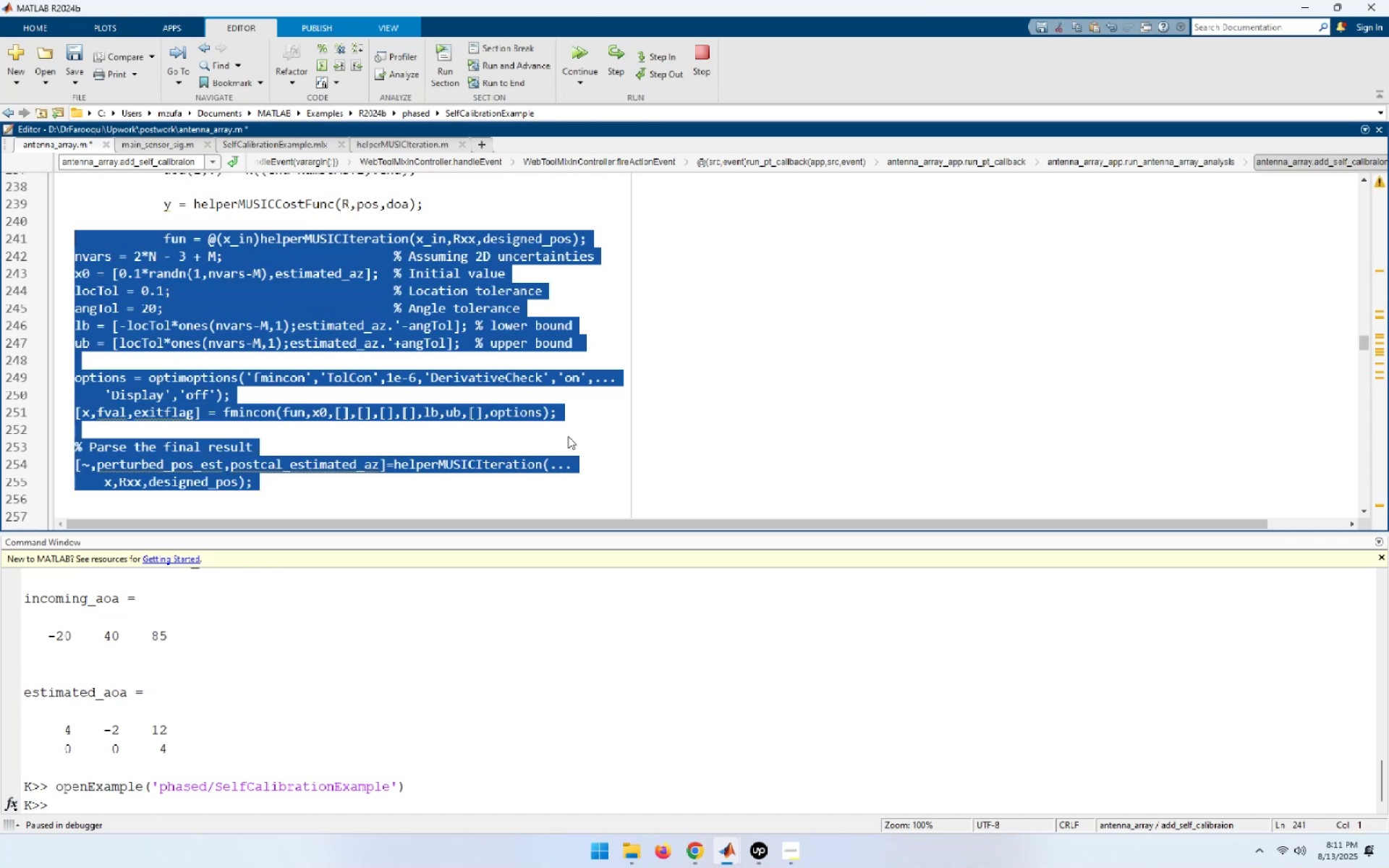 
hold_key(key=ArrowUp, duration=0.94)
 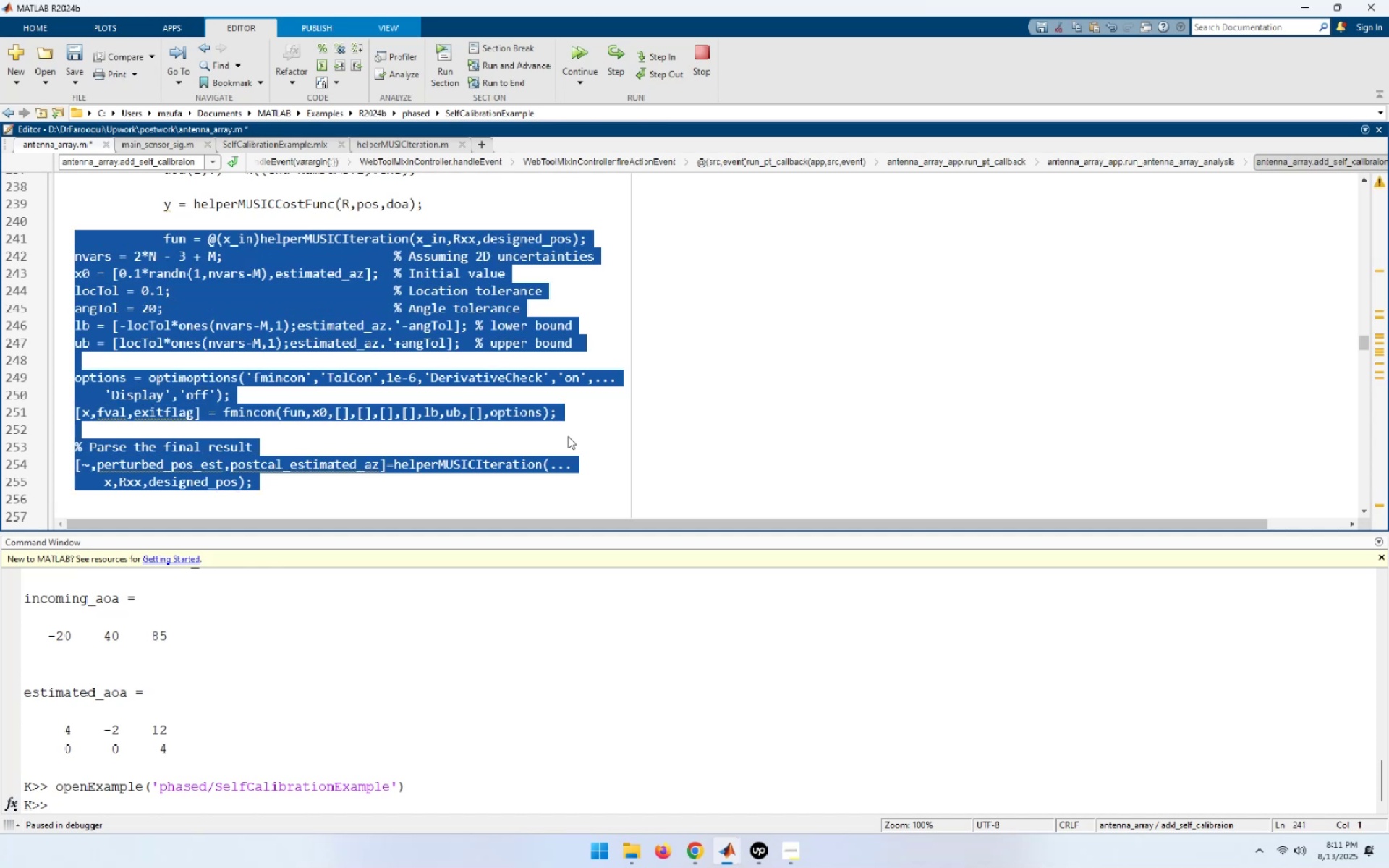 
key(Control+I)
 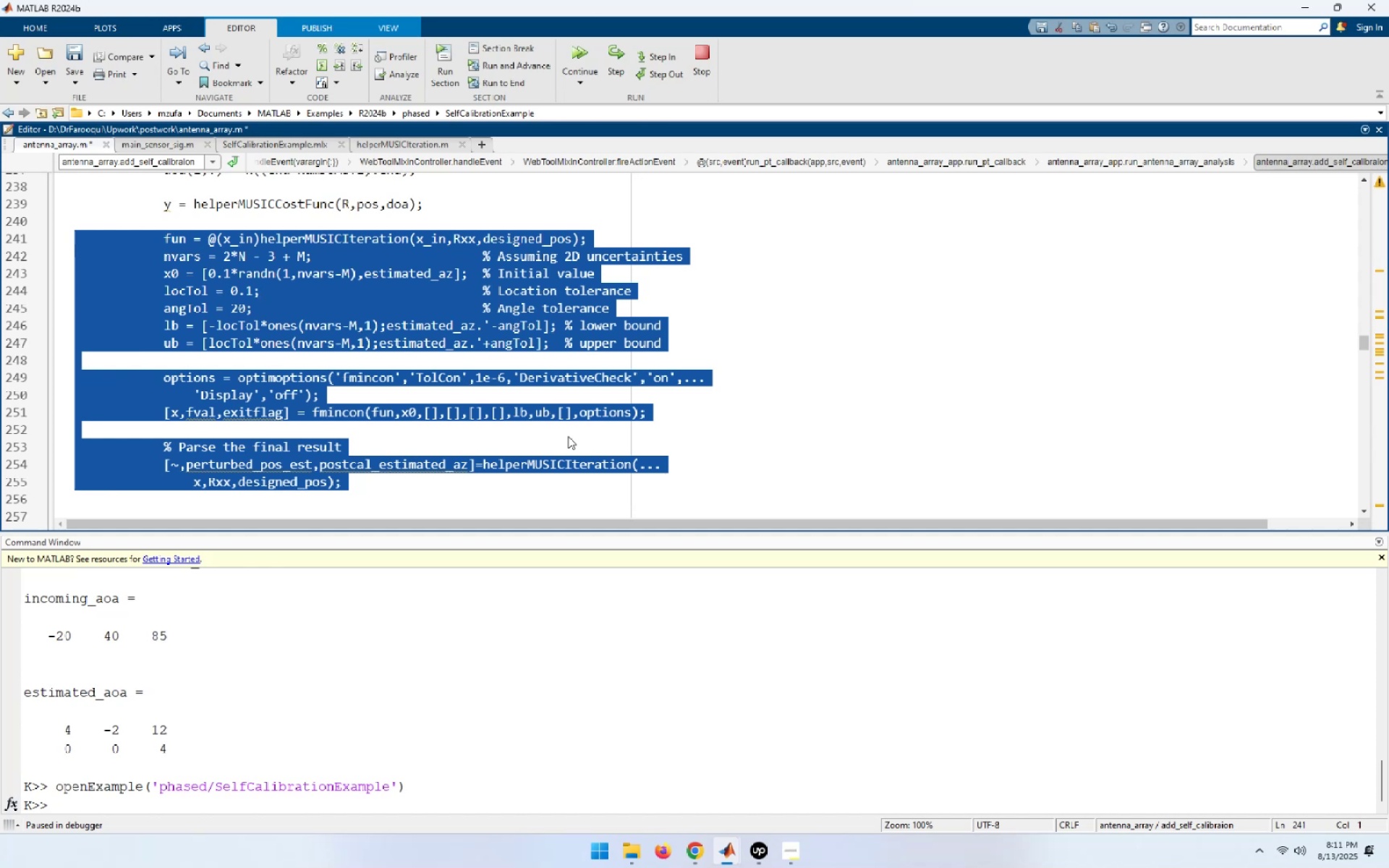 
wait(10.98)
 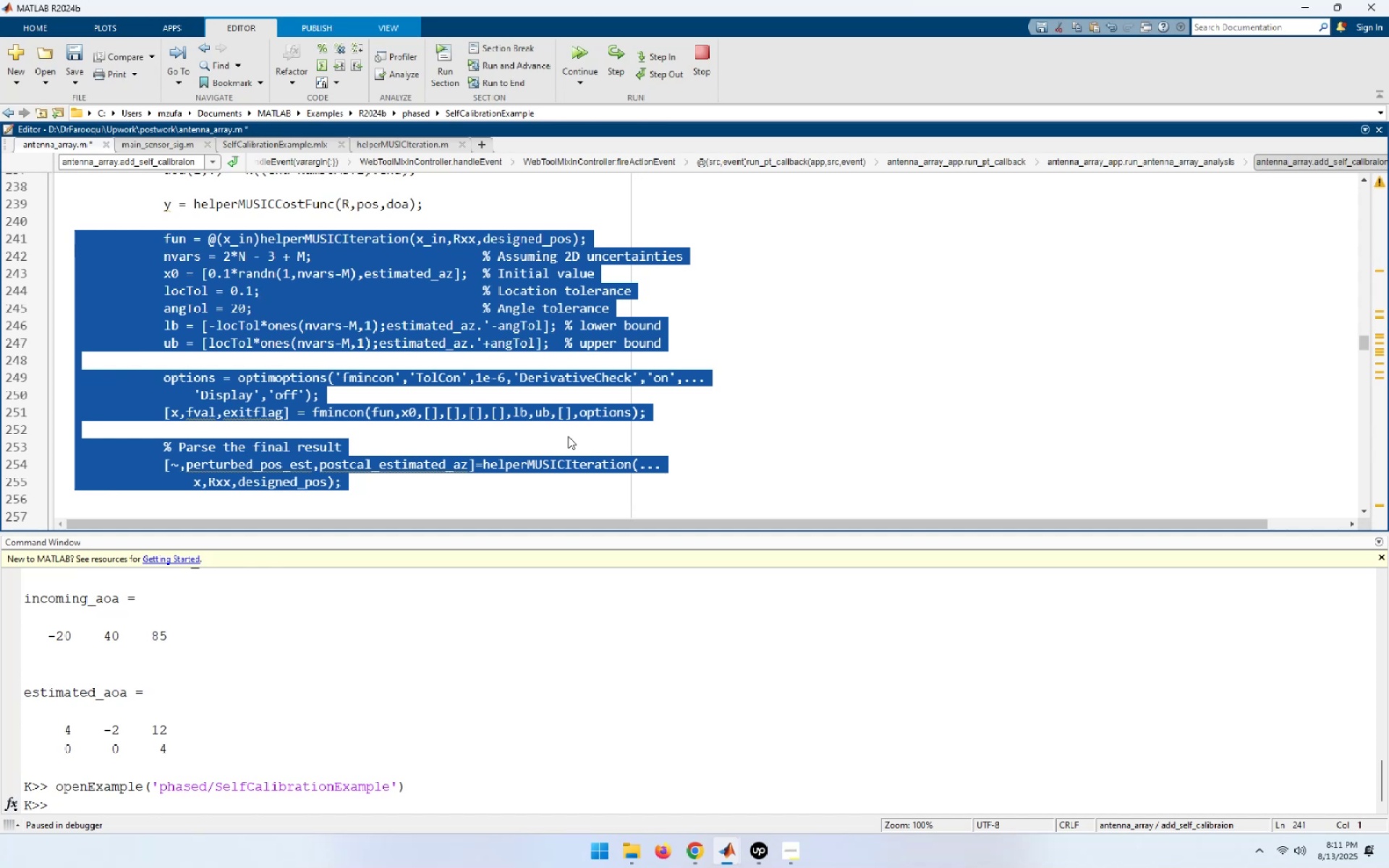 
scroll: coordinate [804, 376], scroll_direction: up, amount: 4.0
 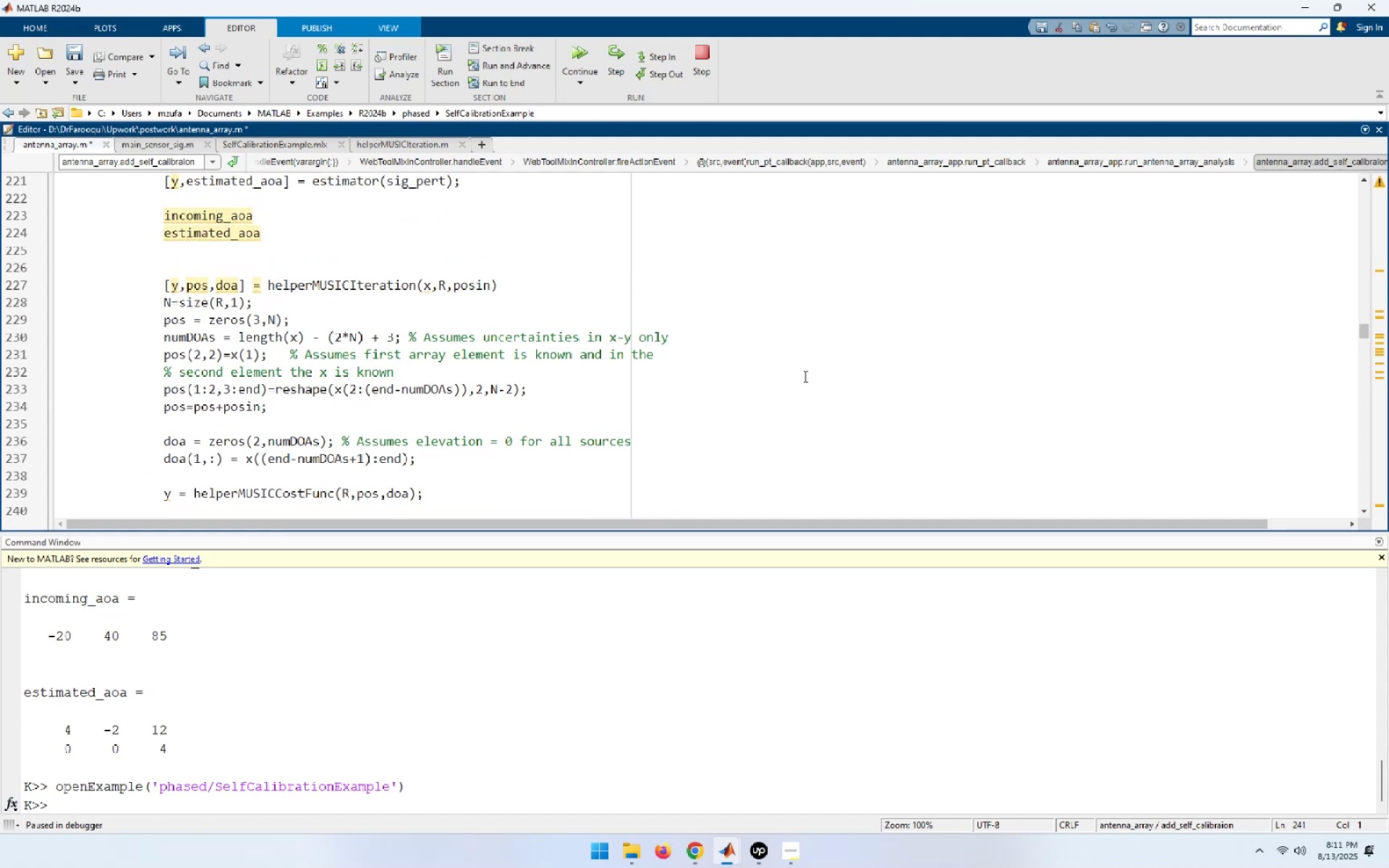 
scroll: coordinate [804, 376], scroll_direction: down, amount: 1.0
 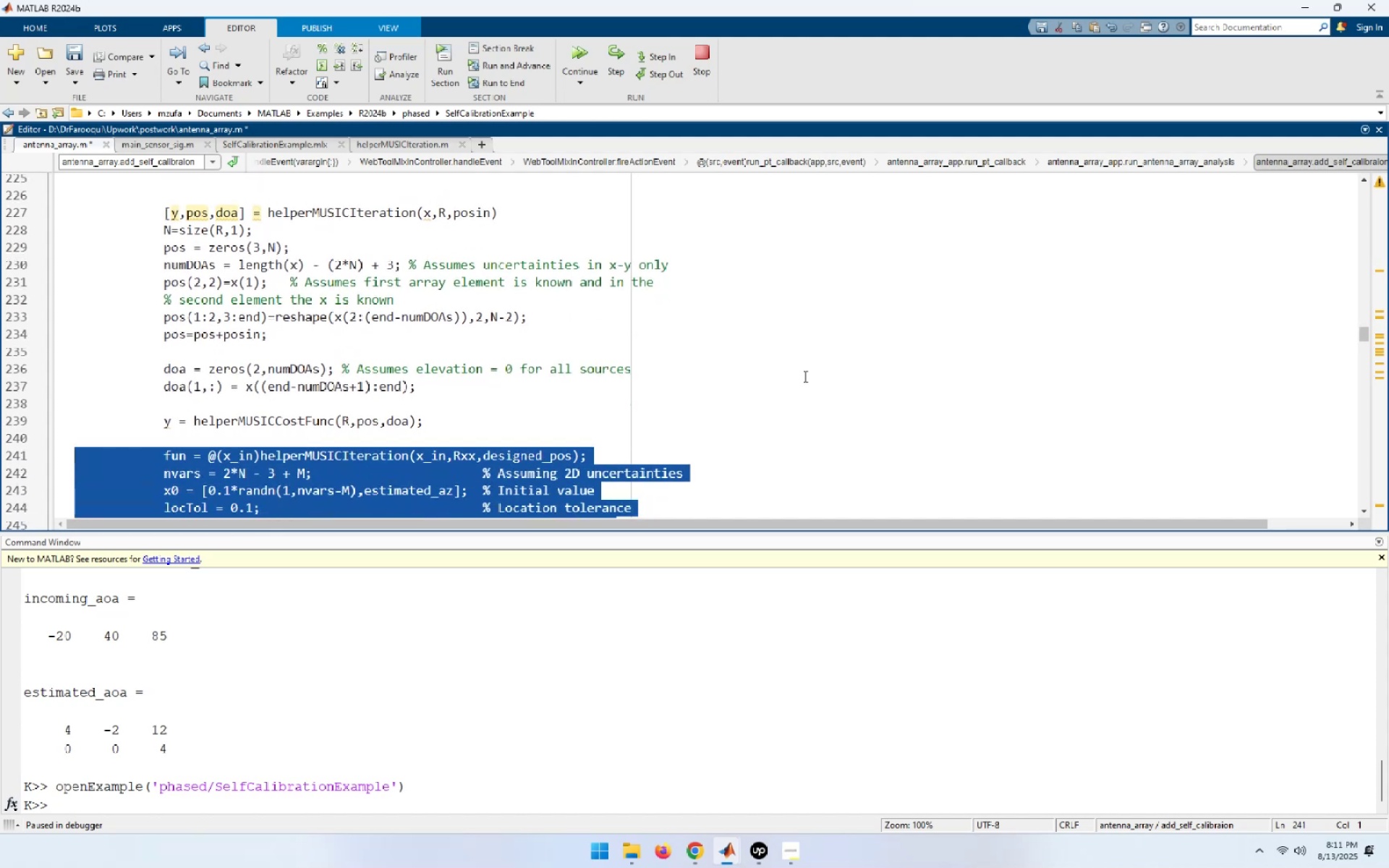 
wait(10.54)
 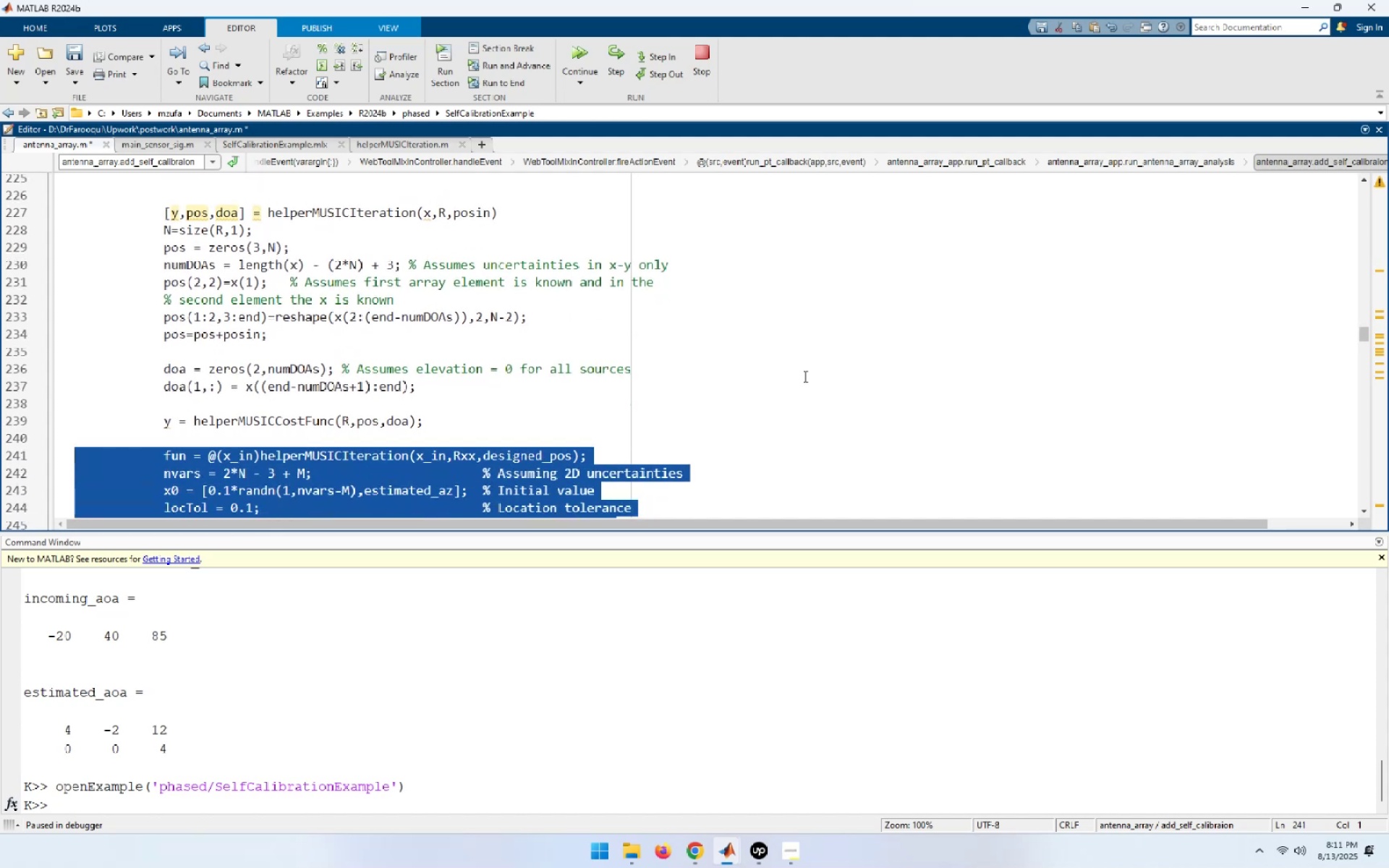 
left_click([420, 142])
 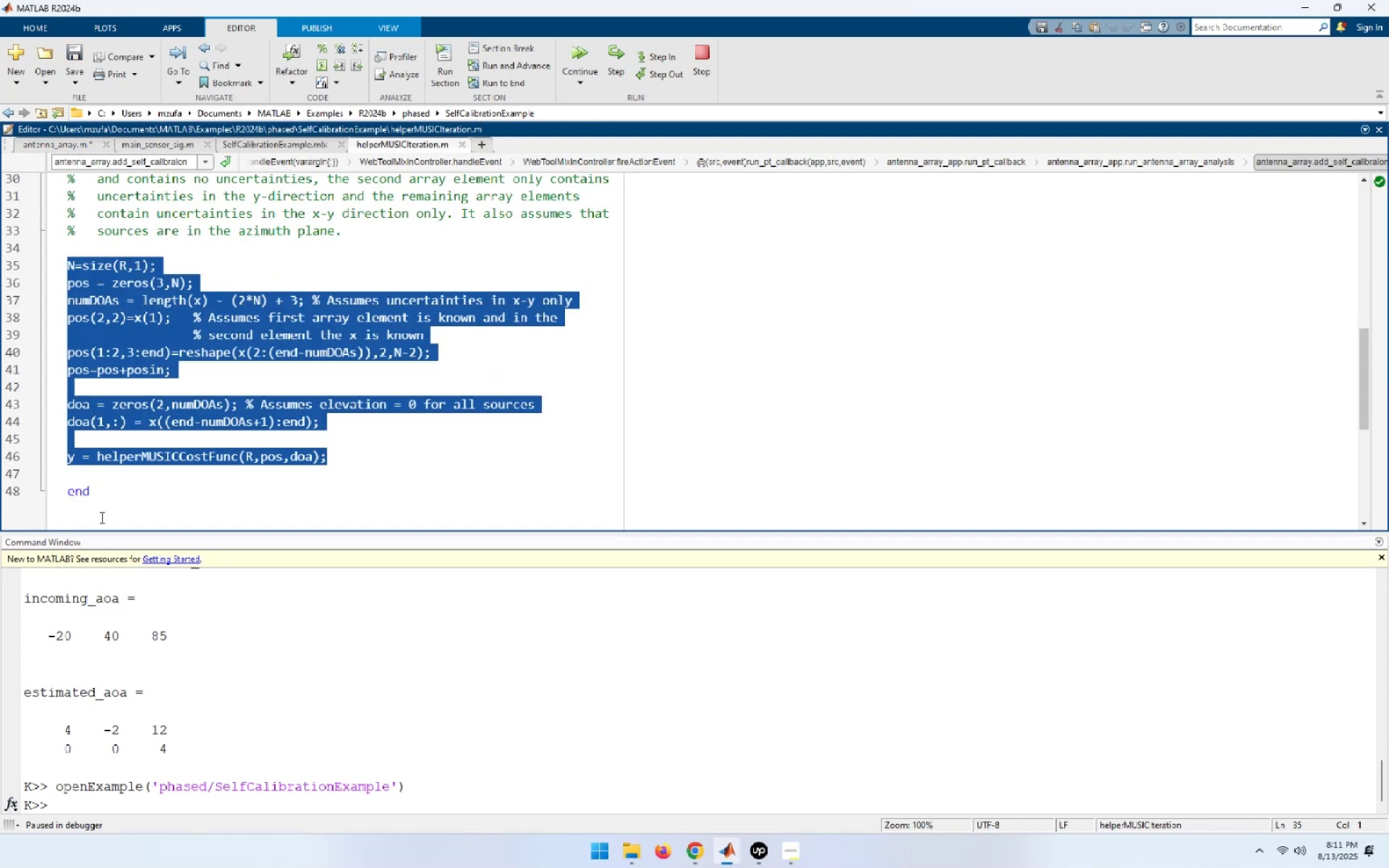 
left_click_drag(start_coordinate=[93, 491], to_coordinate=[0, 6])
 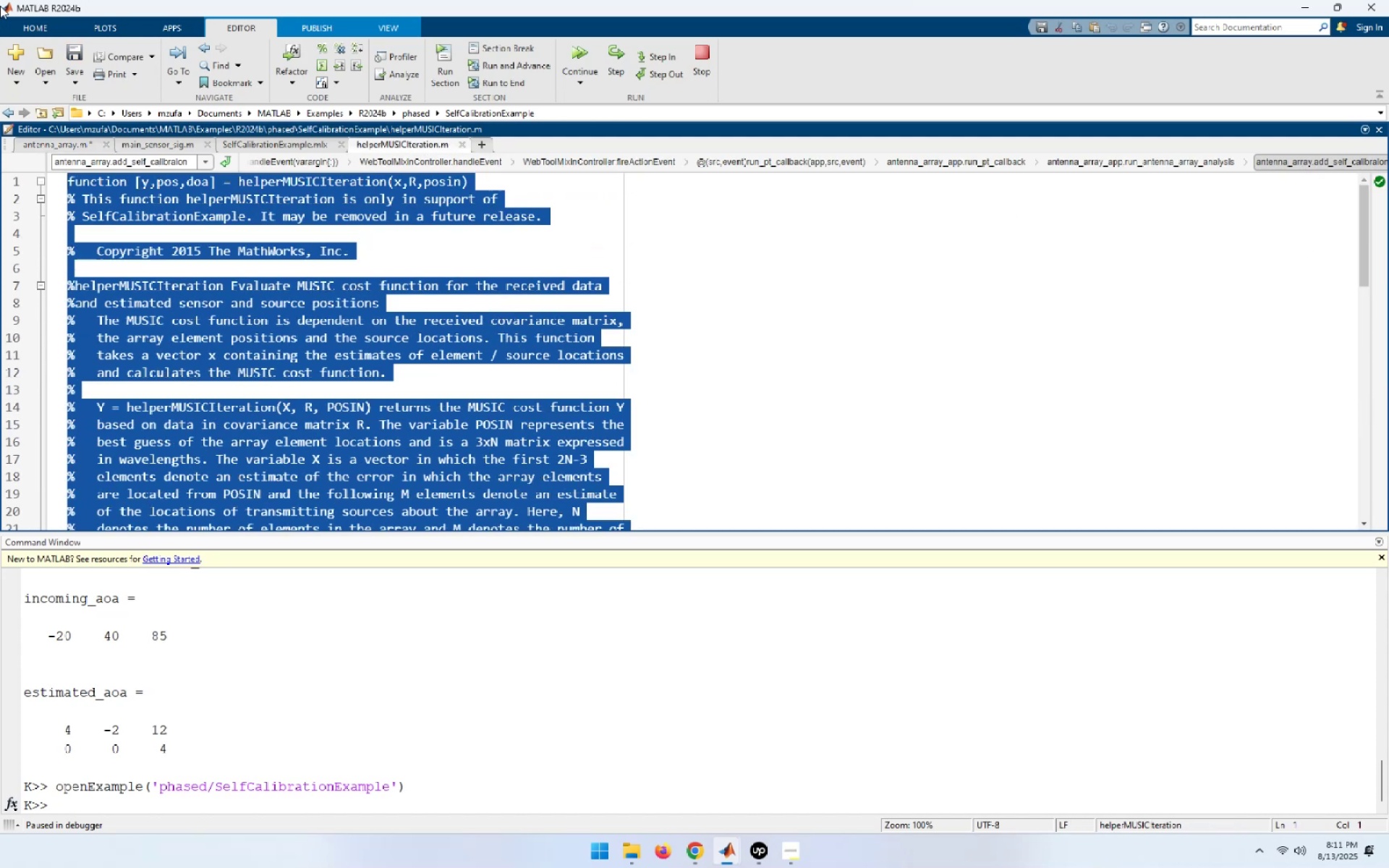 
key(Control+C)
 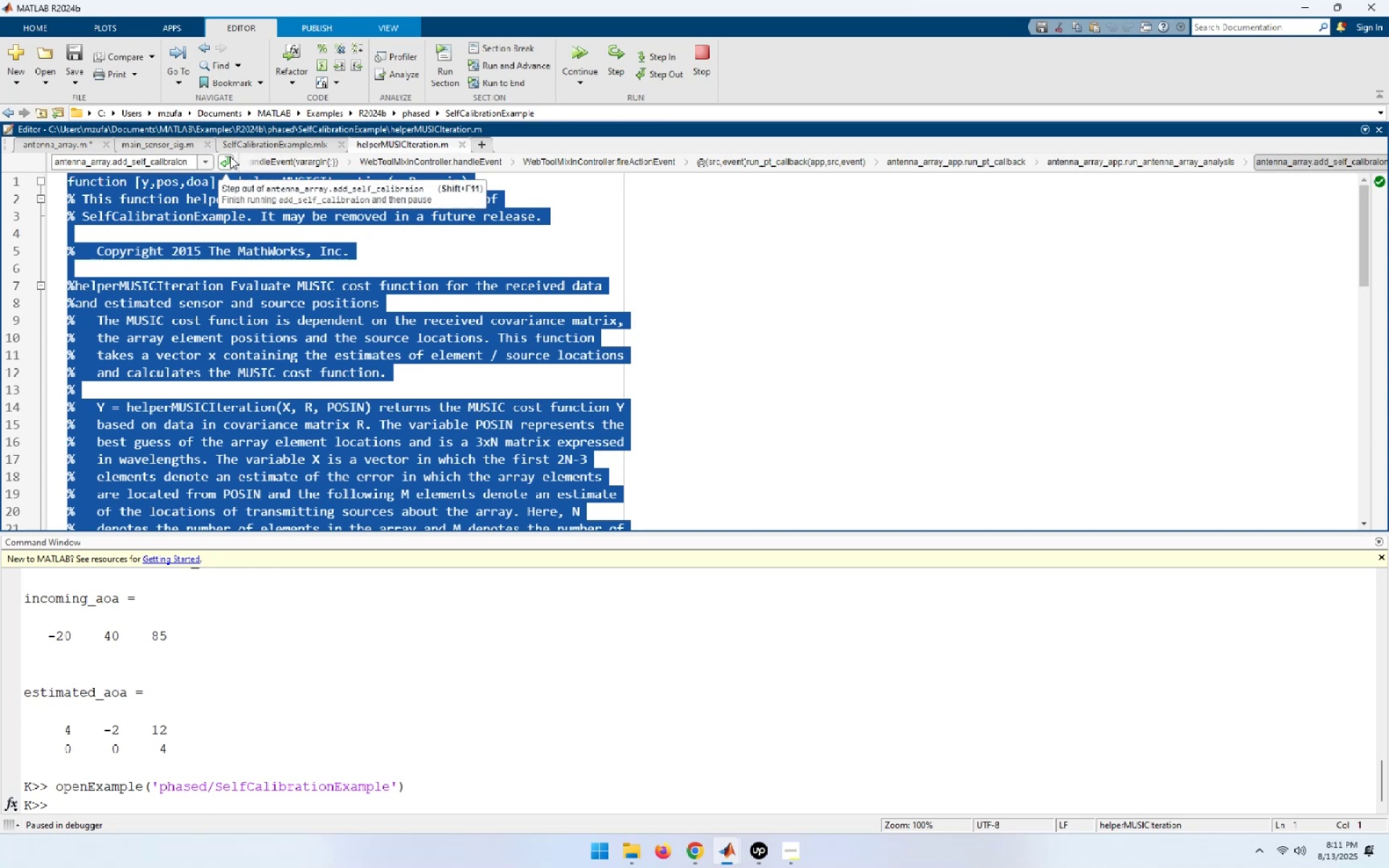 
left_click([57, 142])
 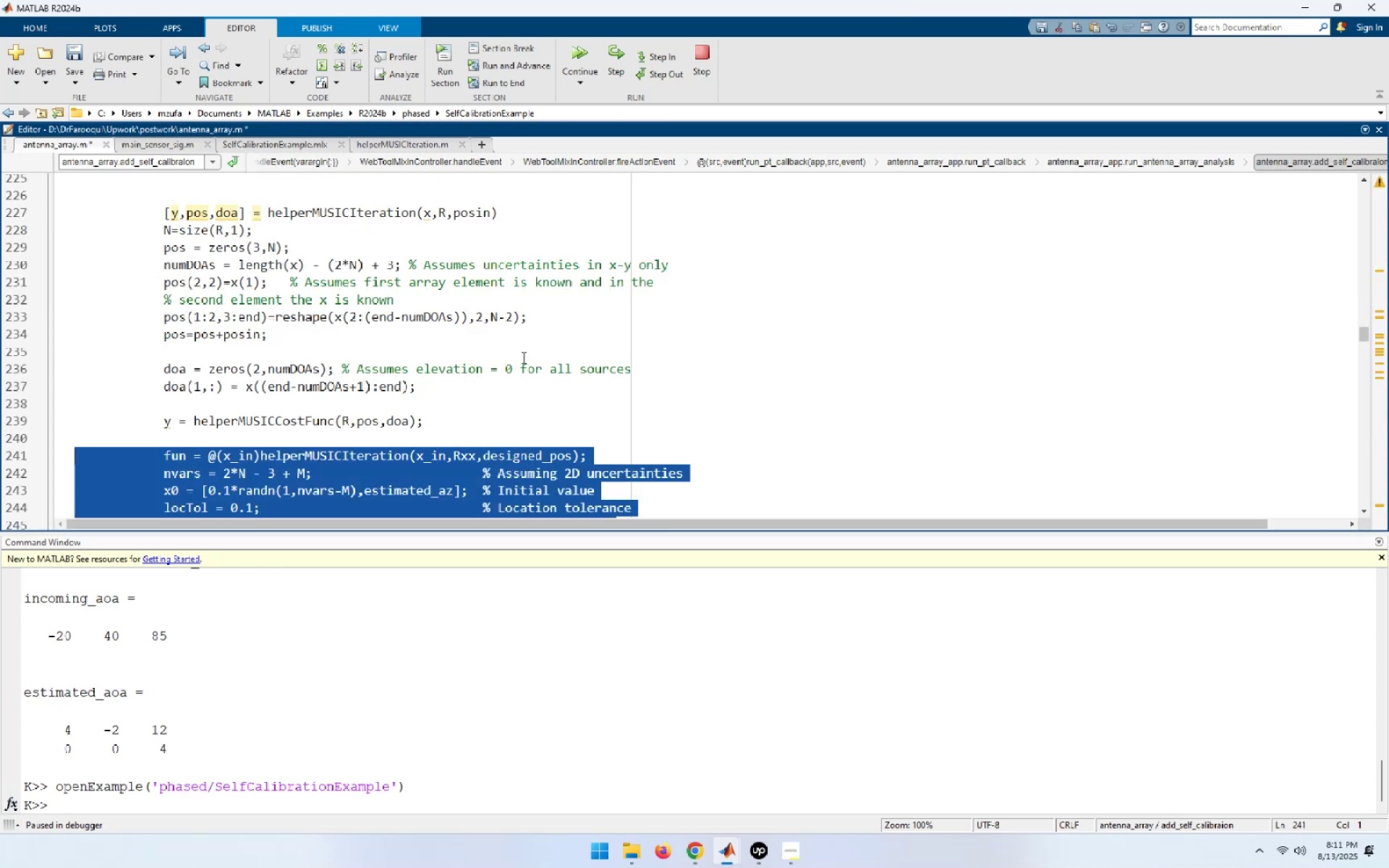 
scroll: coordinate [463, 360], scroll_direction: down, amount: 4.0
 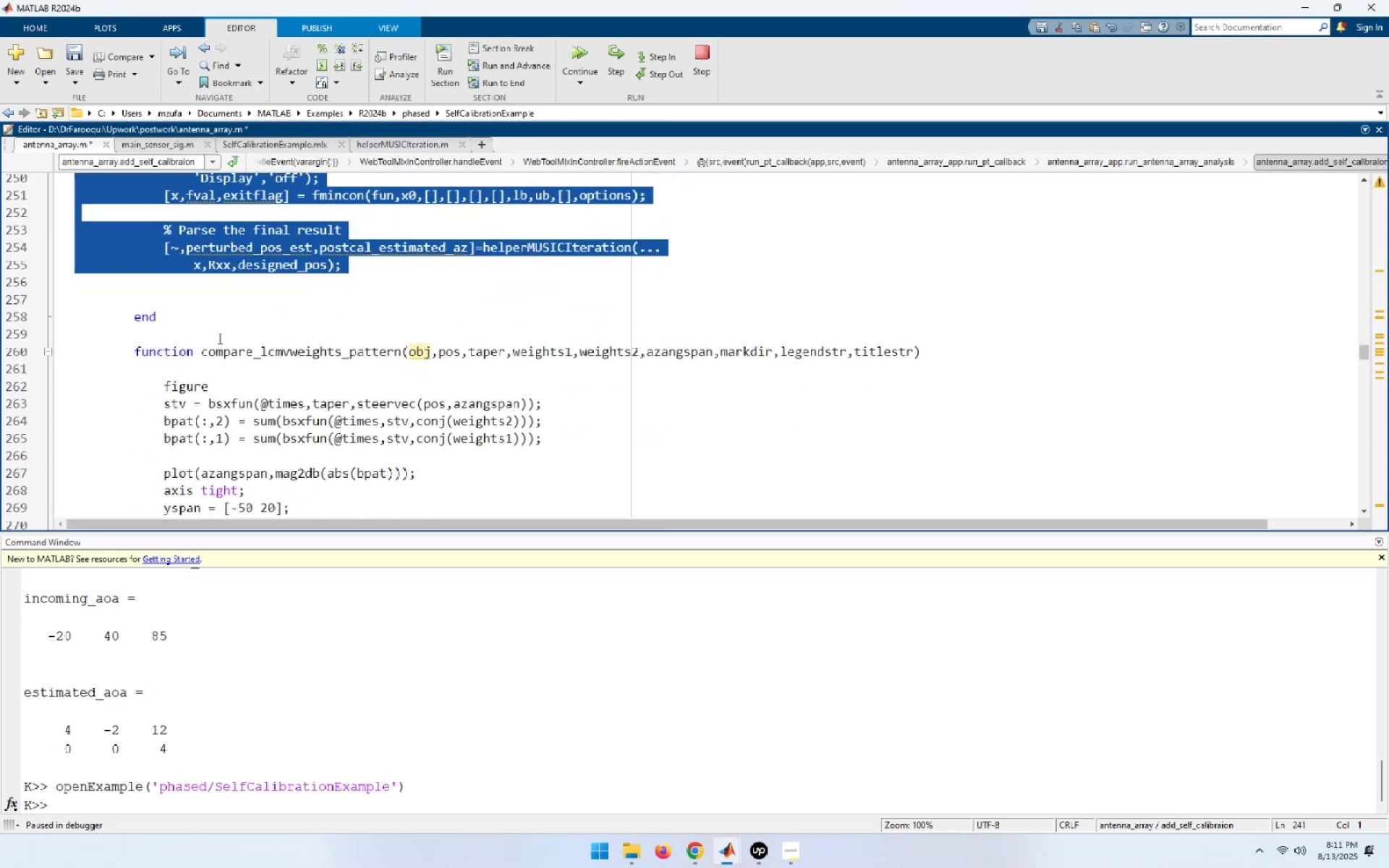 
left_click([177, 315])
 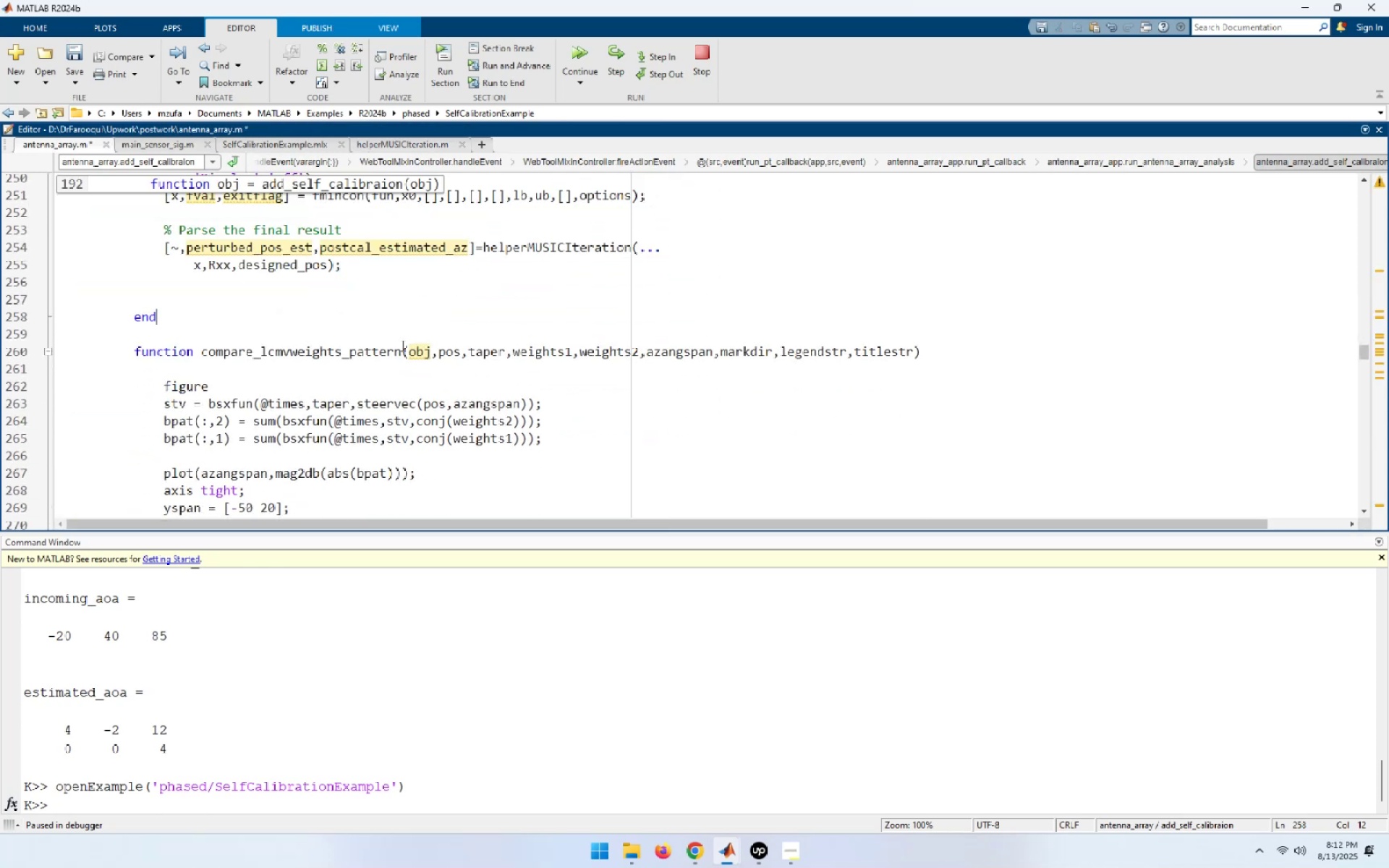 
key(Enter)
 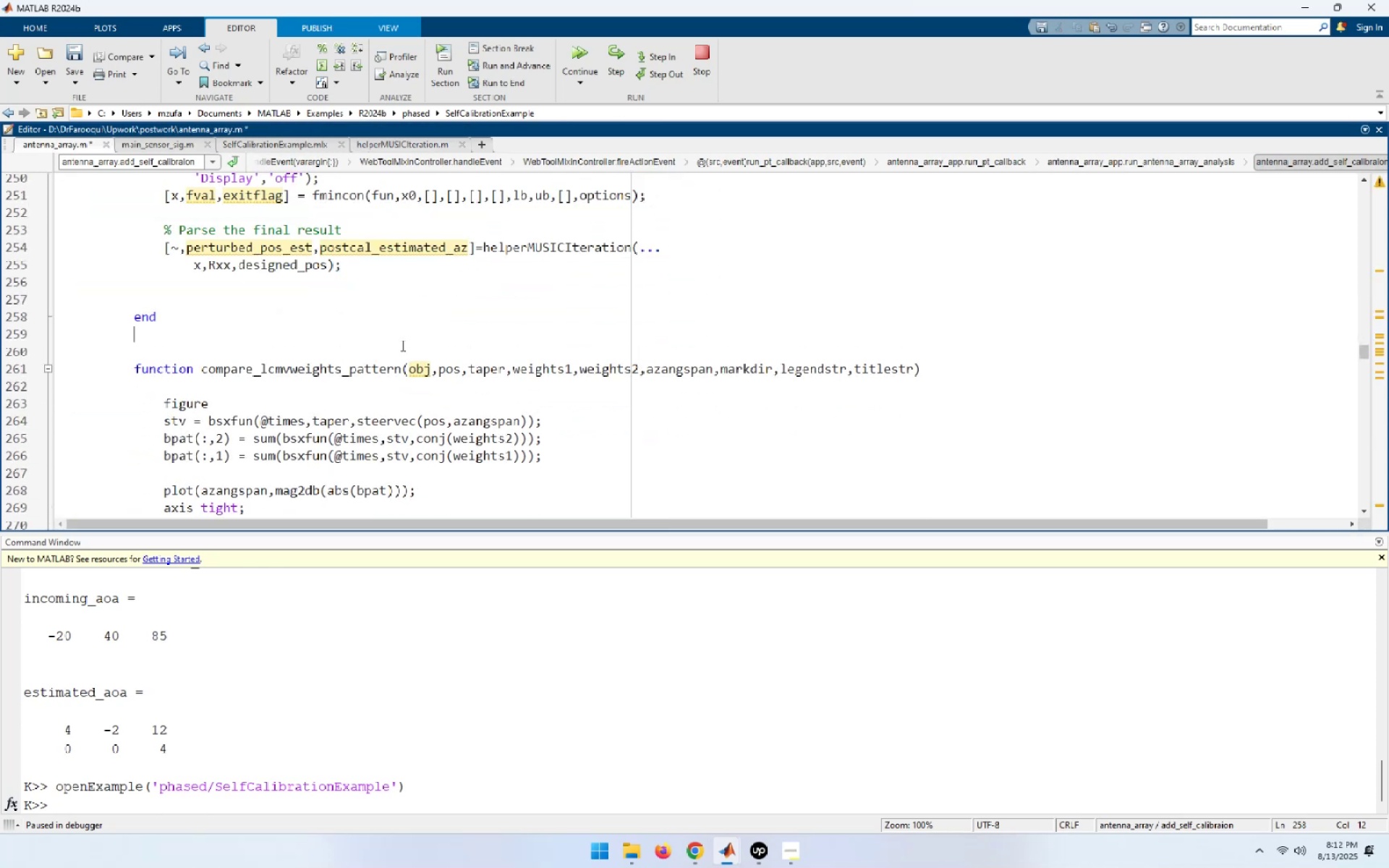 
key(Enter)
 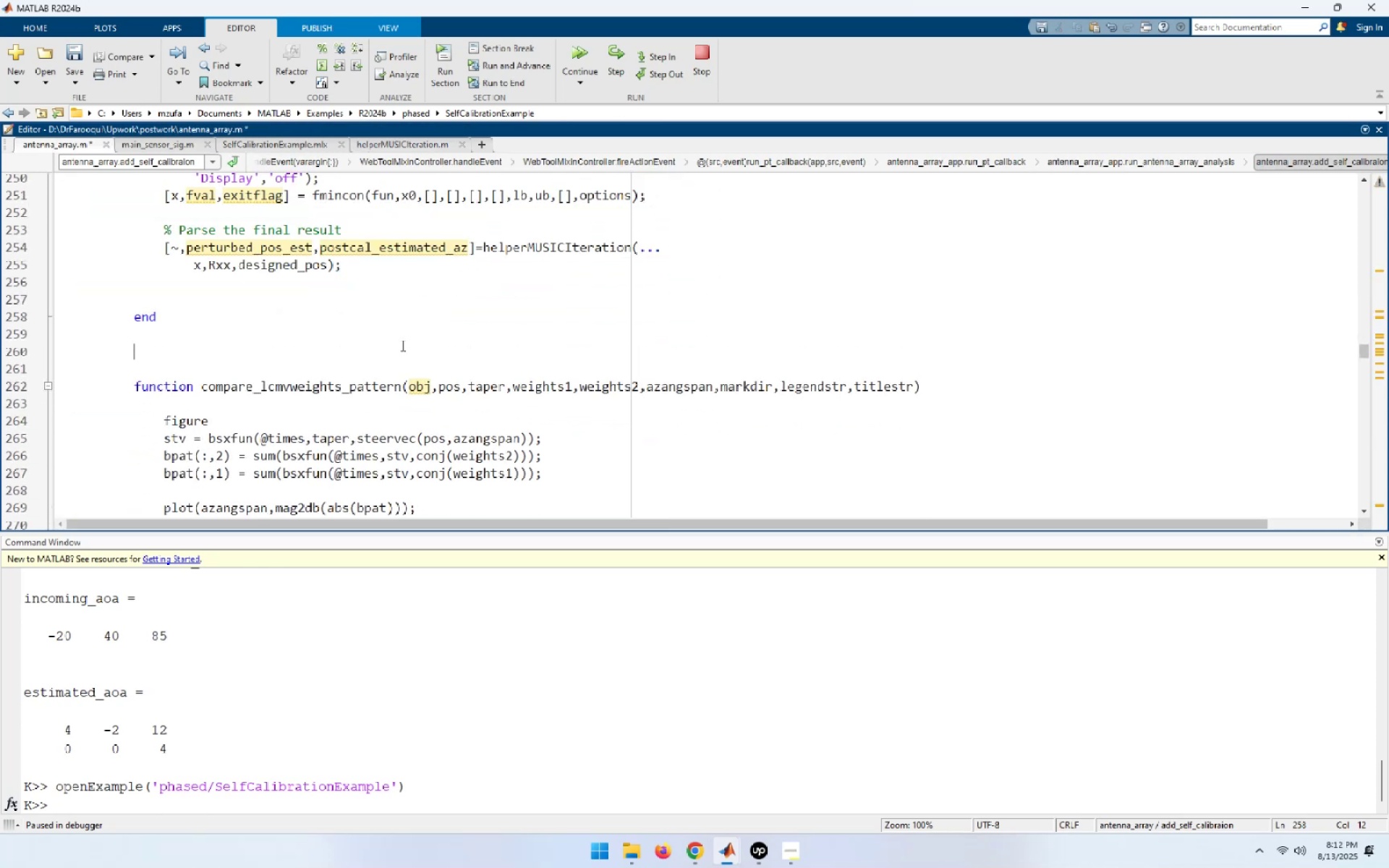 
key(Control+V)
 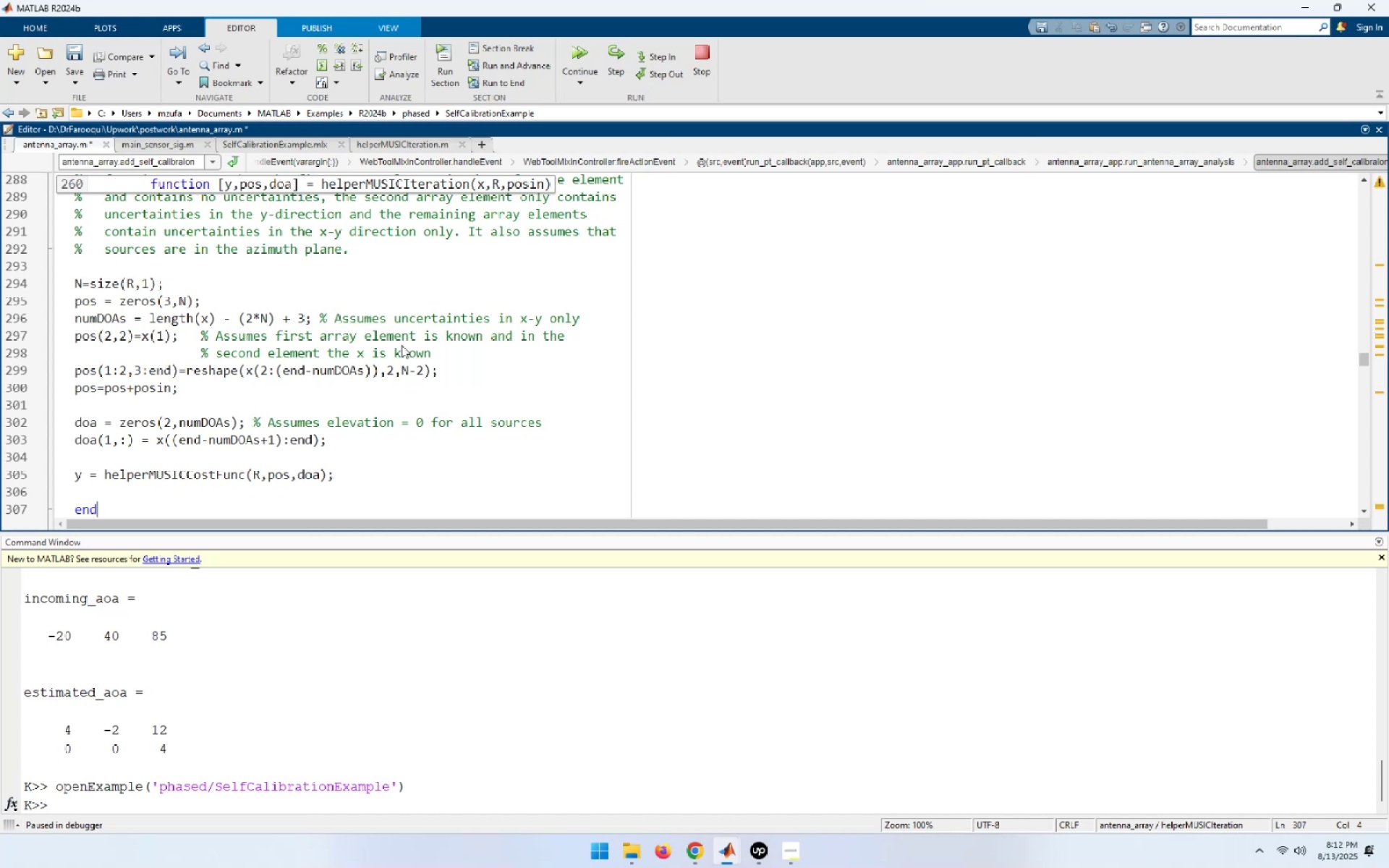 
key(Enter)
 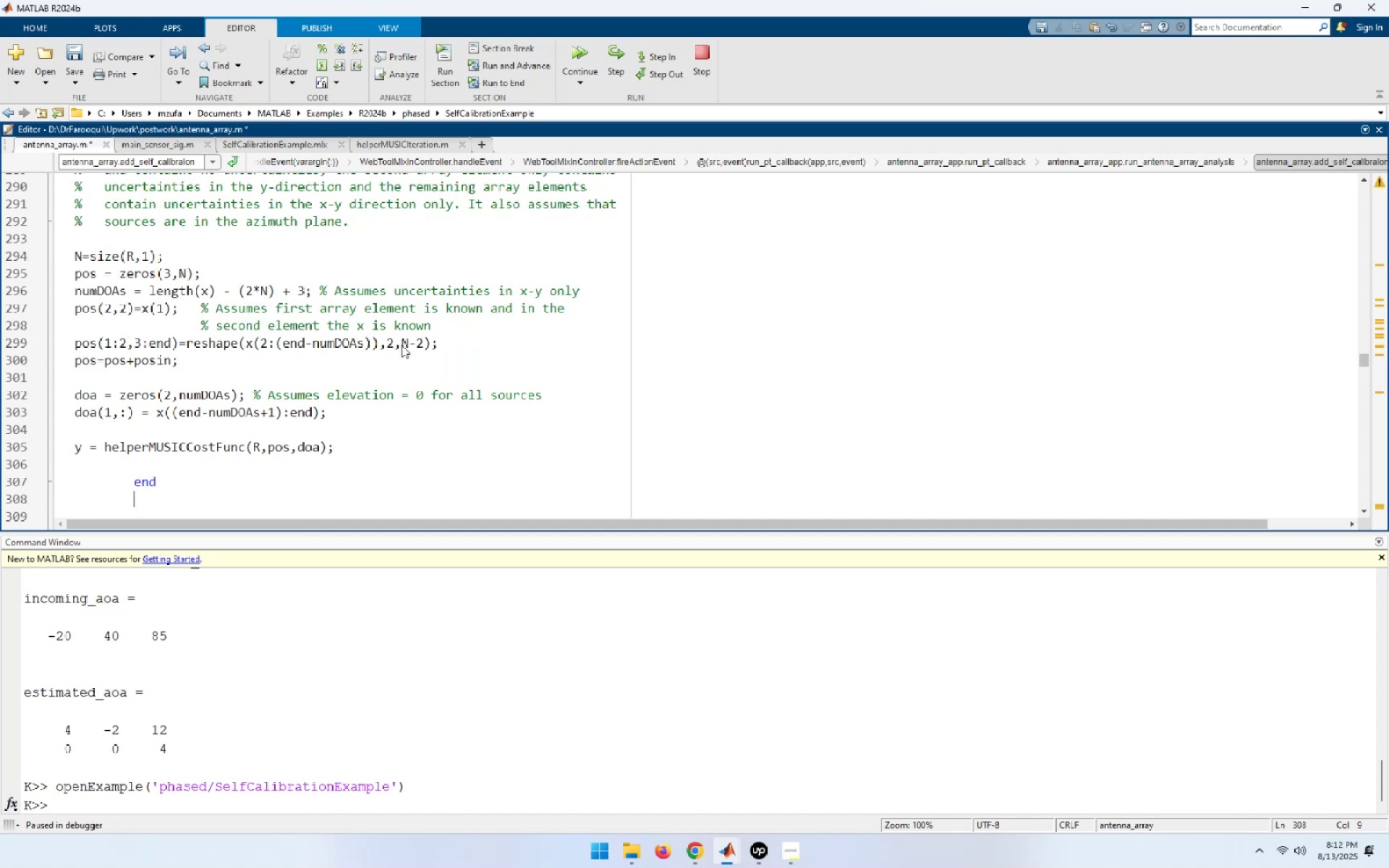 
key(Control+A)
 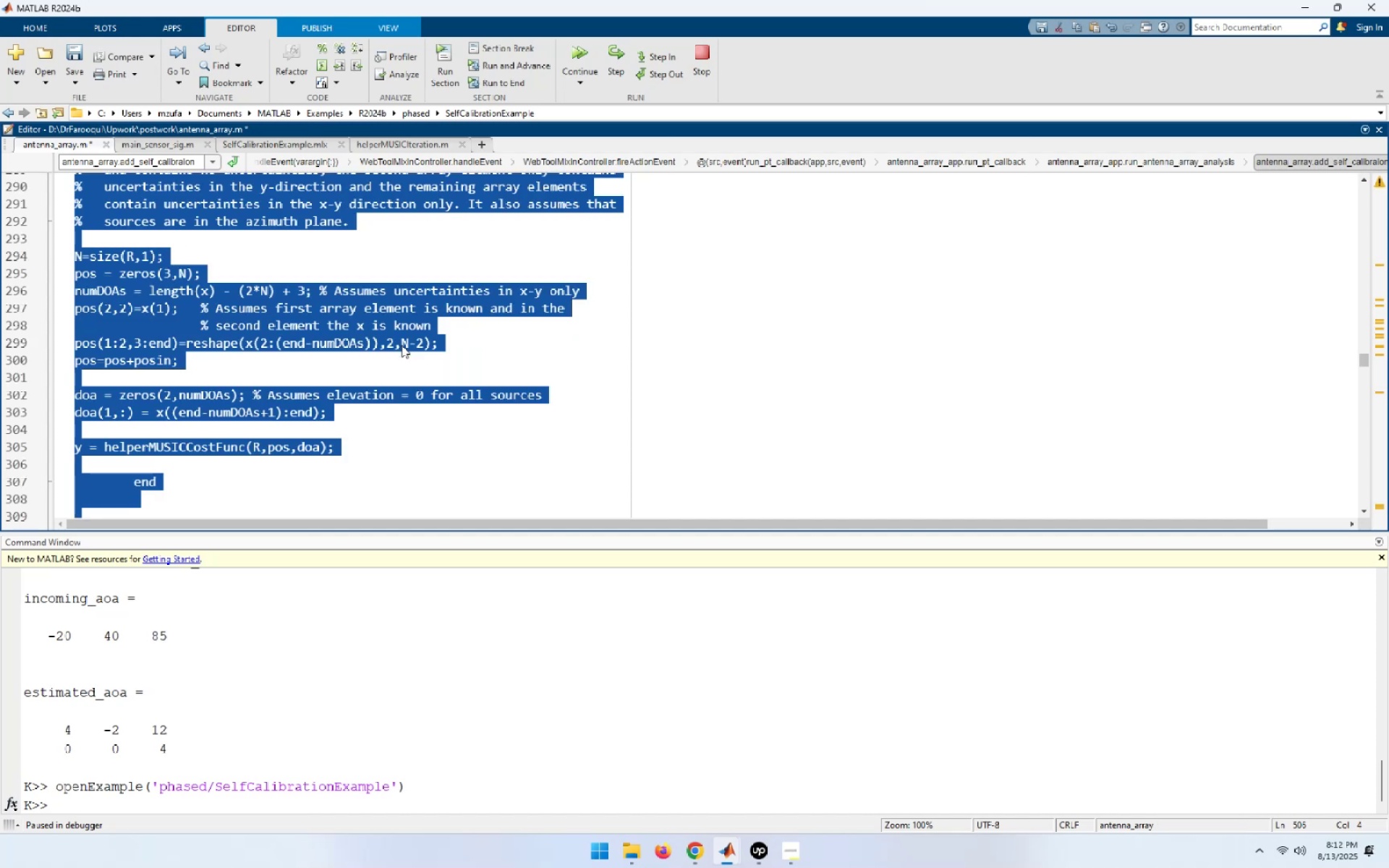 
key(Control+I)
 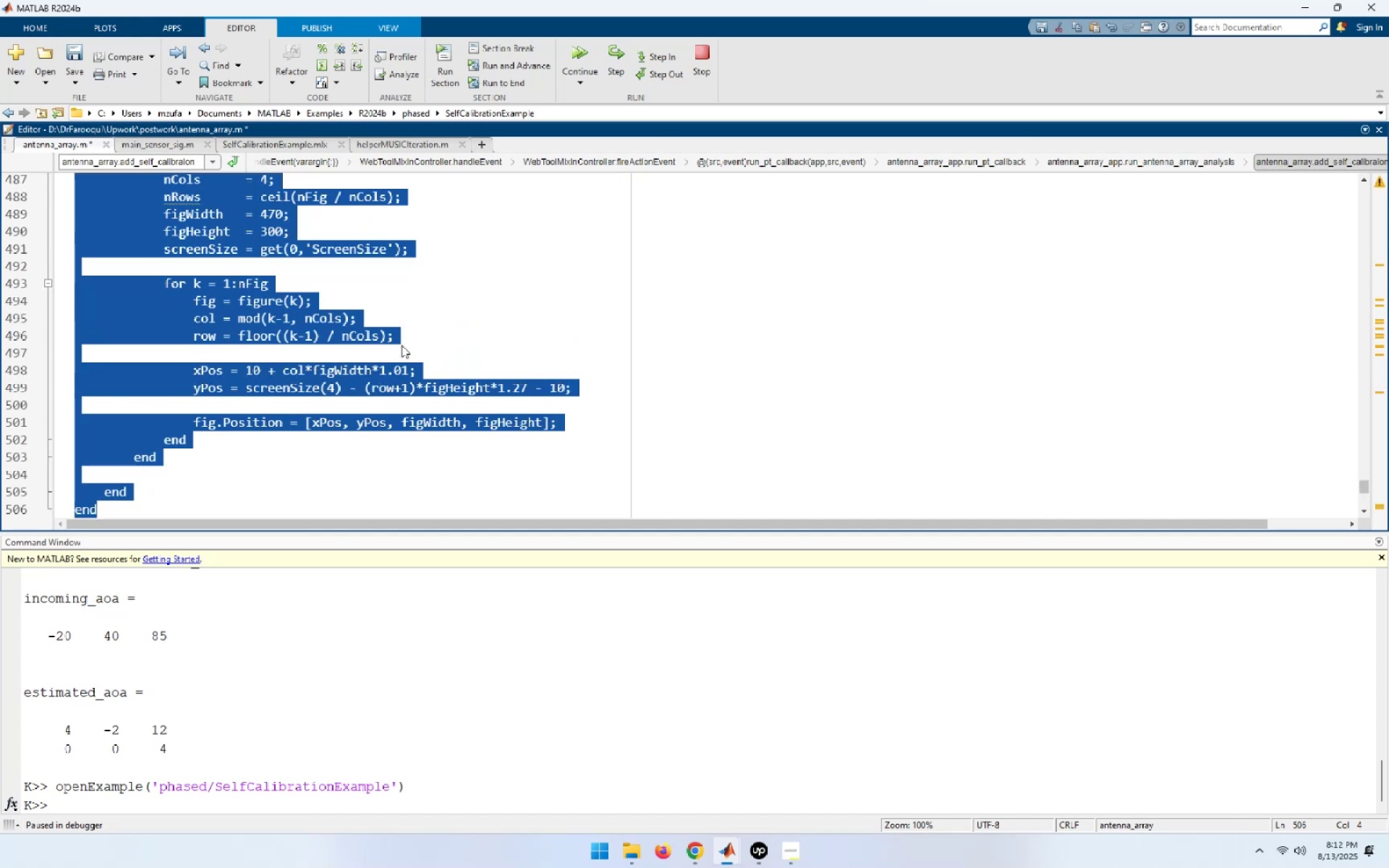 
key(Control+G)
 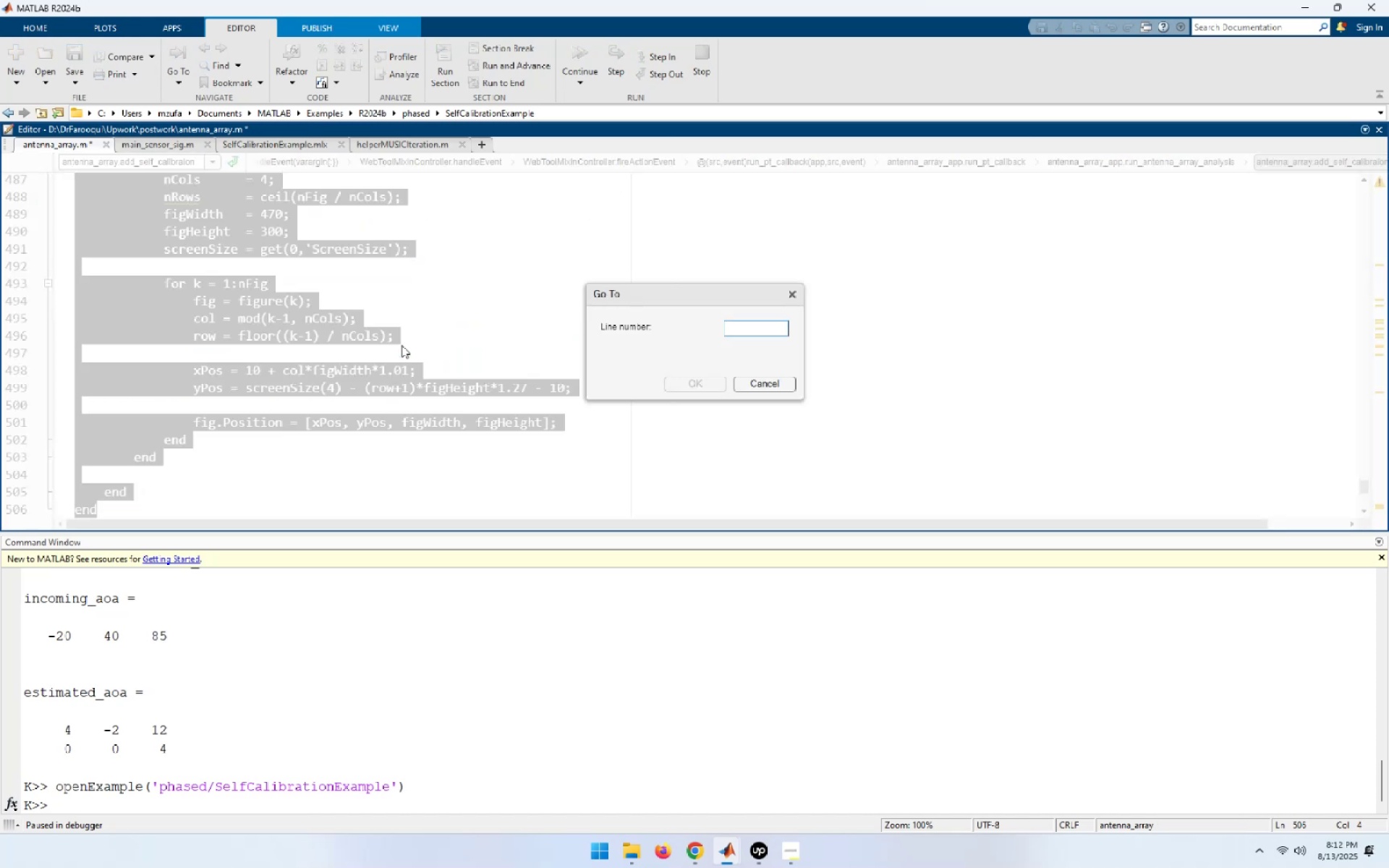 
key(Numpad3)
 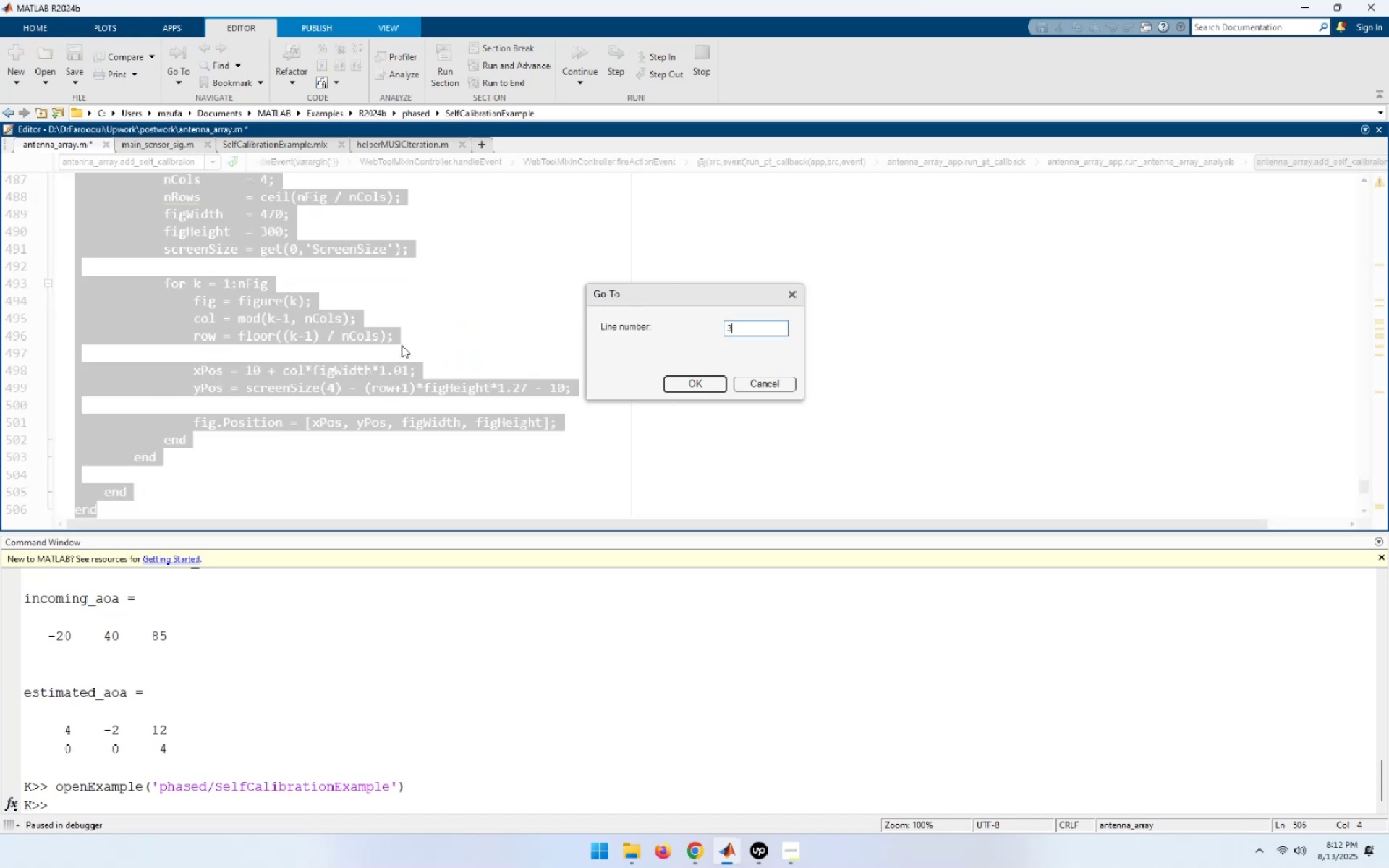 
key(Numpad0)
 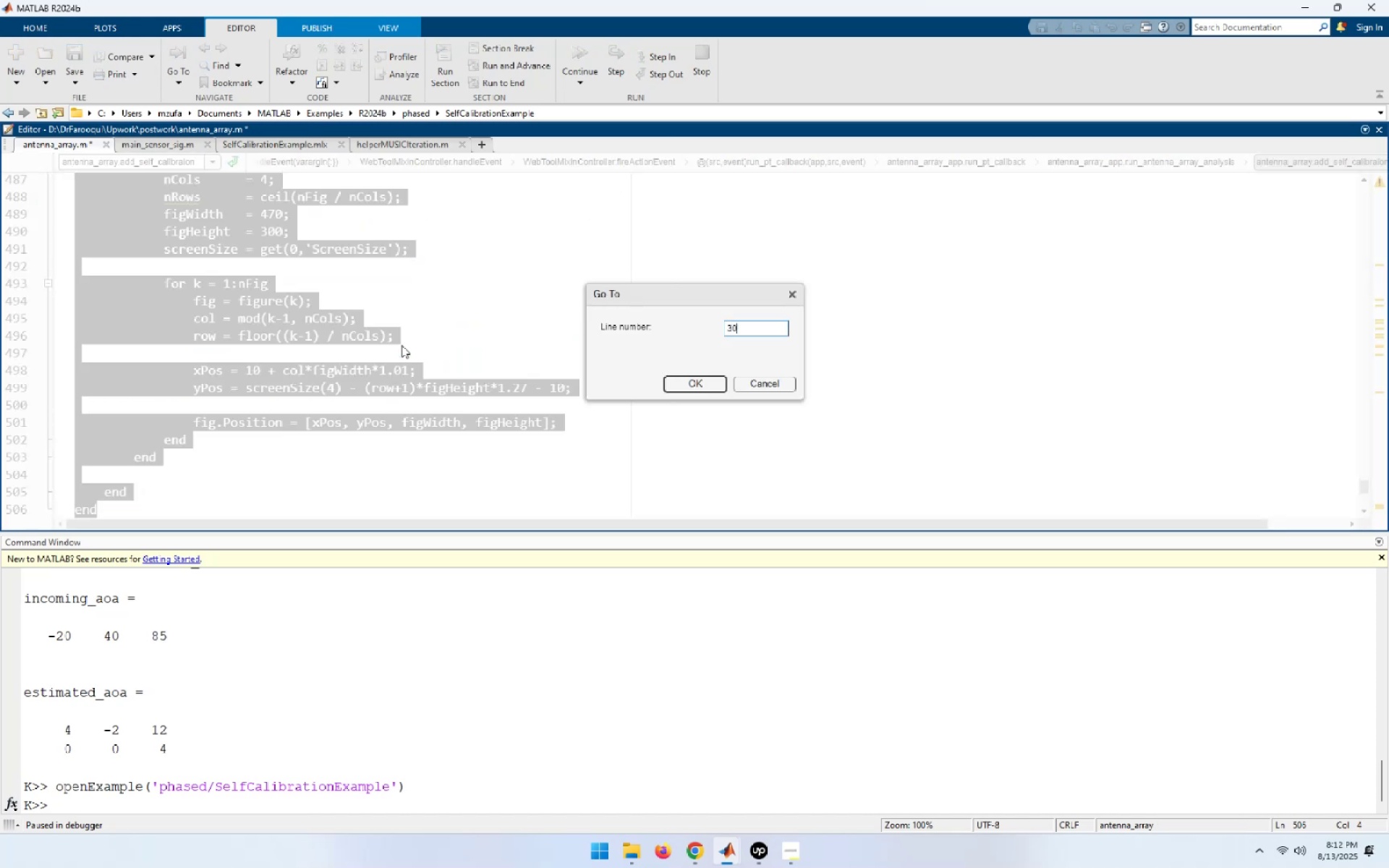 
key(Numpad7)
 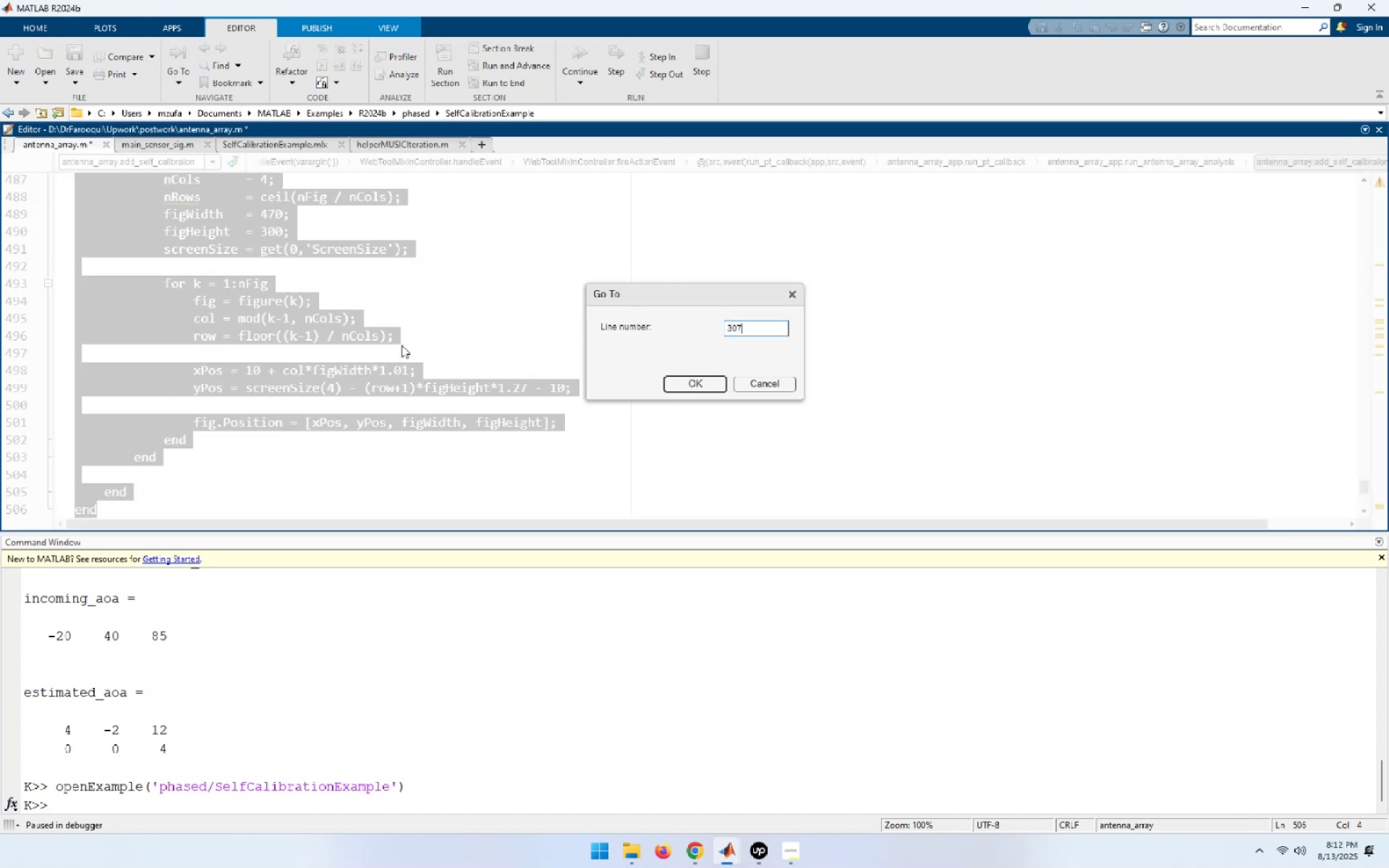 
key(NumpadEnter)
 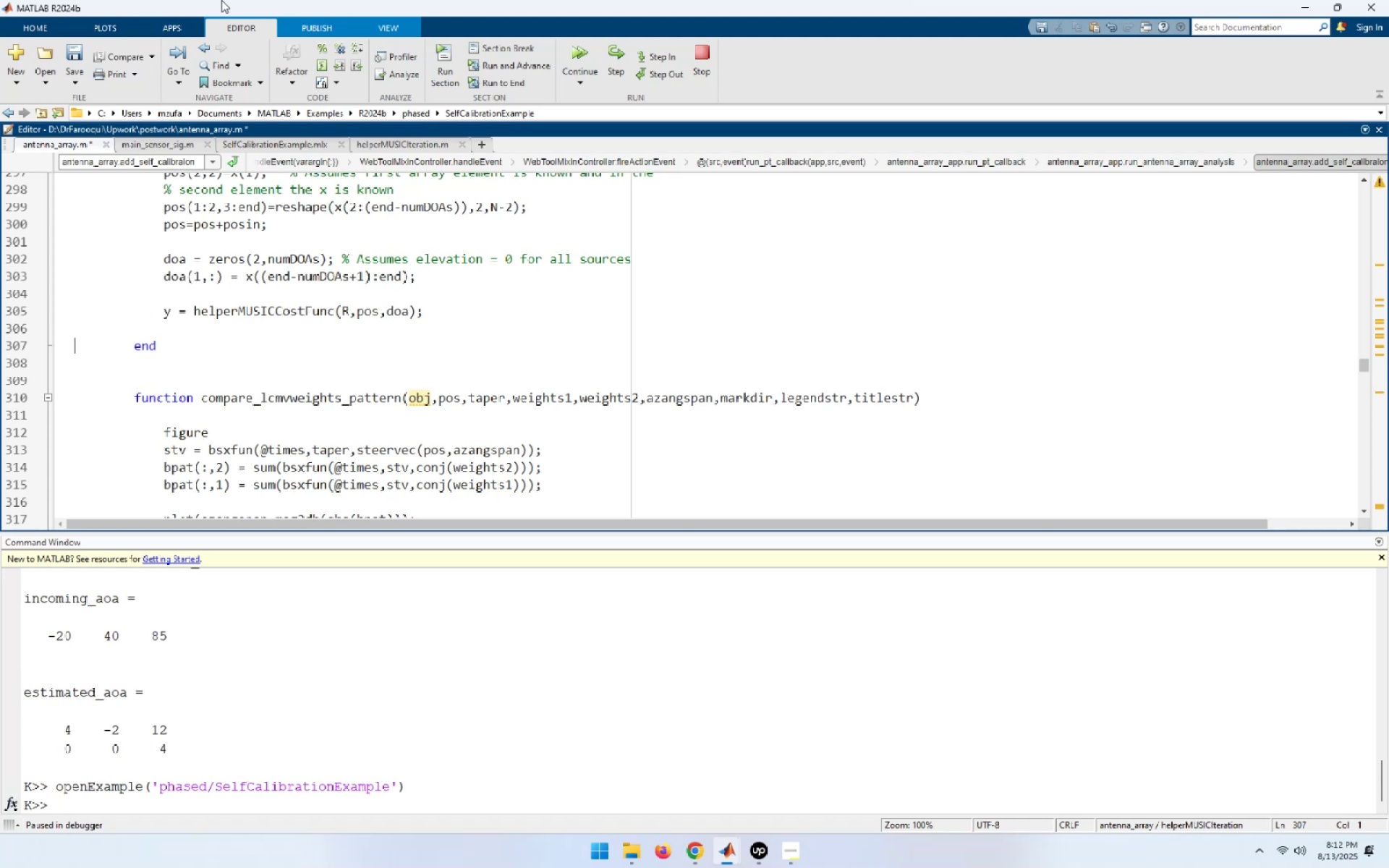 
wait(12.93)
 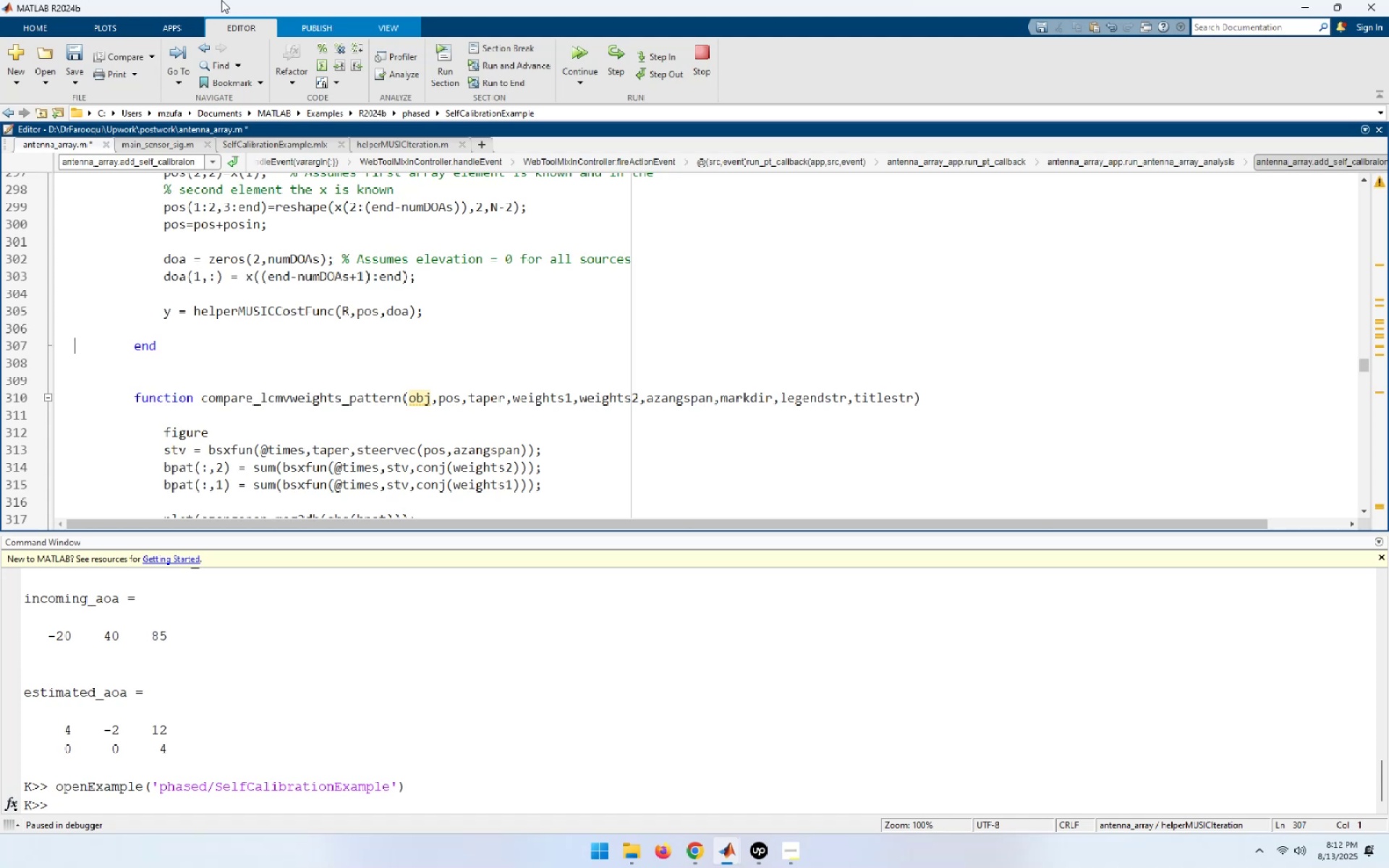 
scroll: coordinate [1065, 744], scroll_direction: up, amount: 2.0
 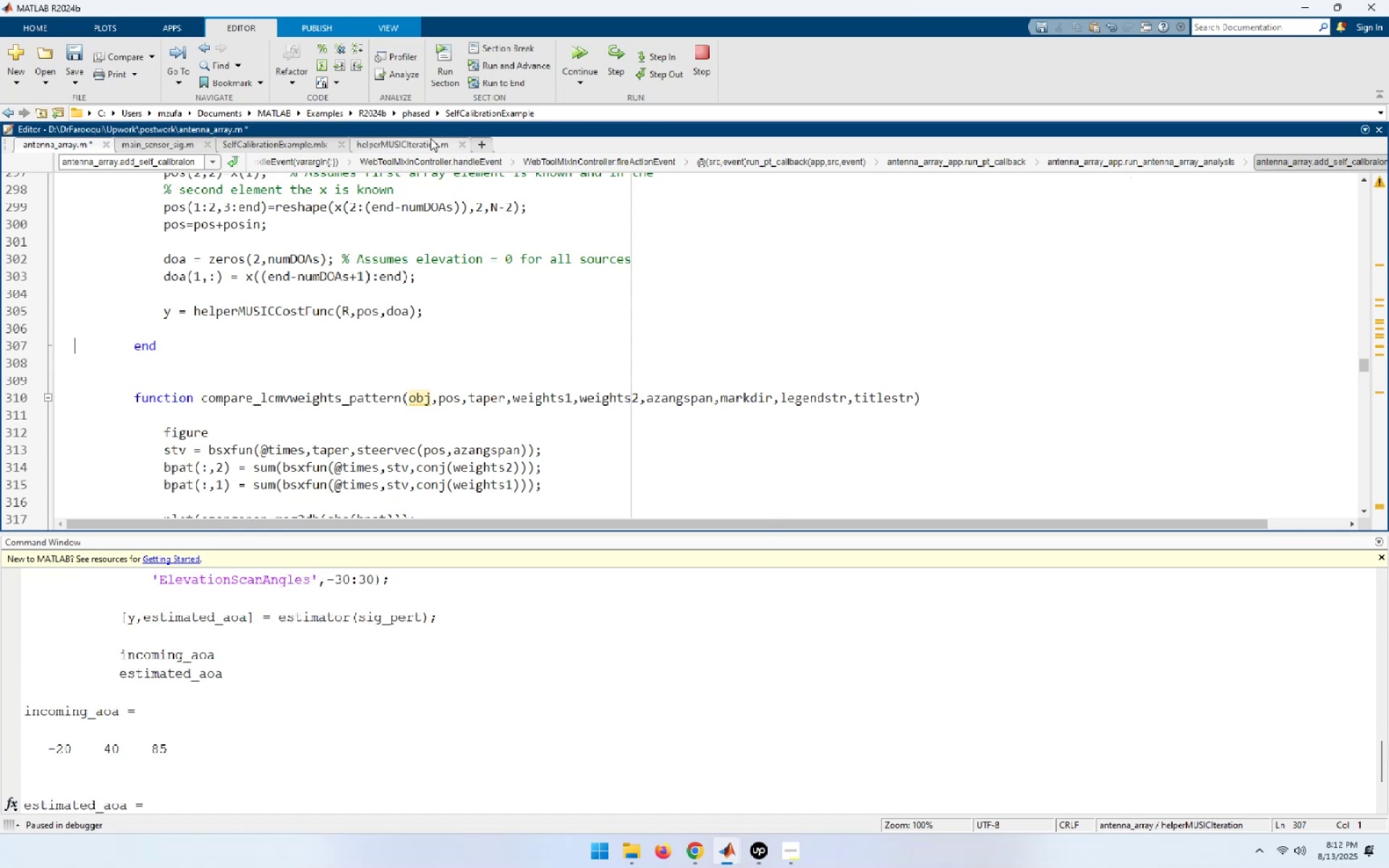 
double_click([431, 127])
 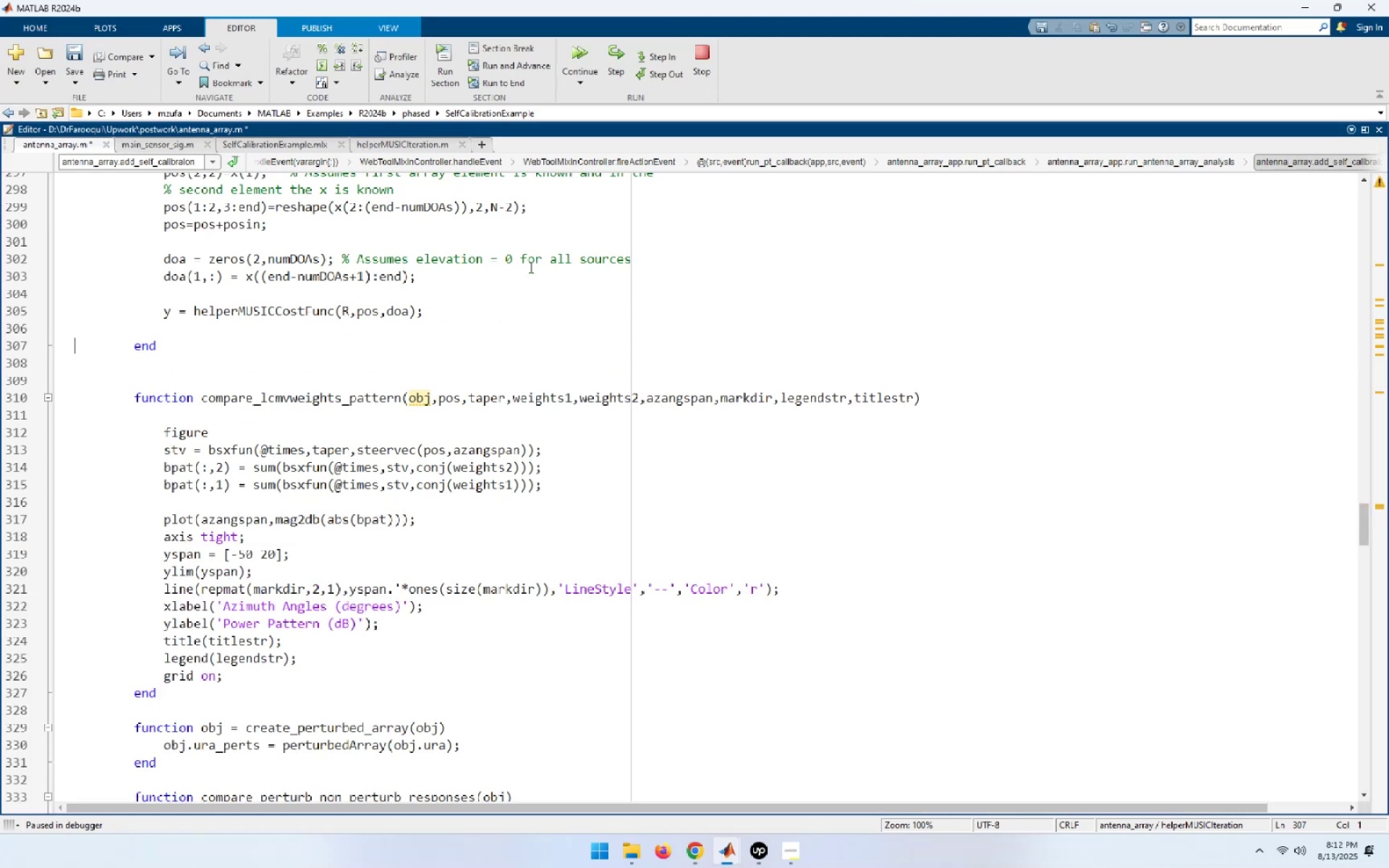 
scroll: coordinate [530, 278], scroll_direction: up, amount: 6.0
 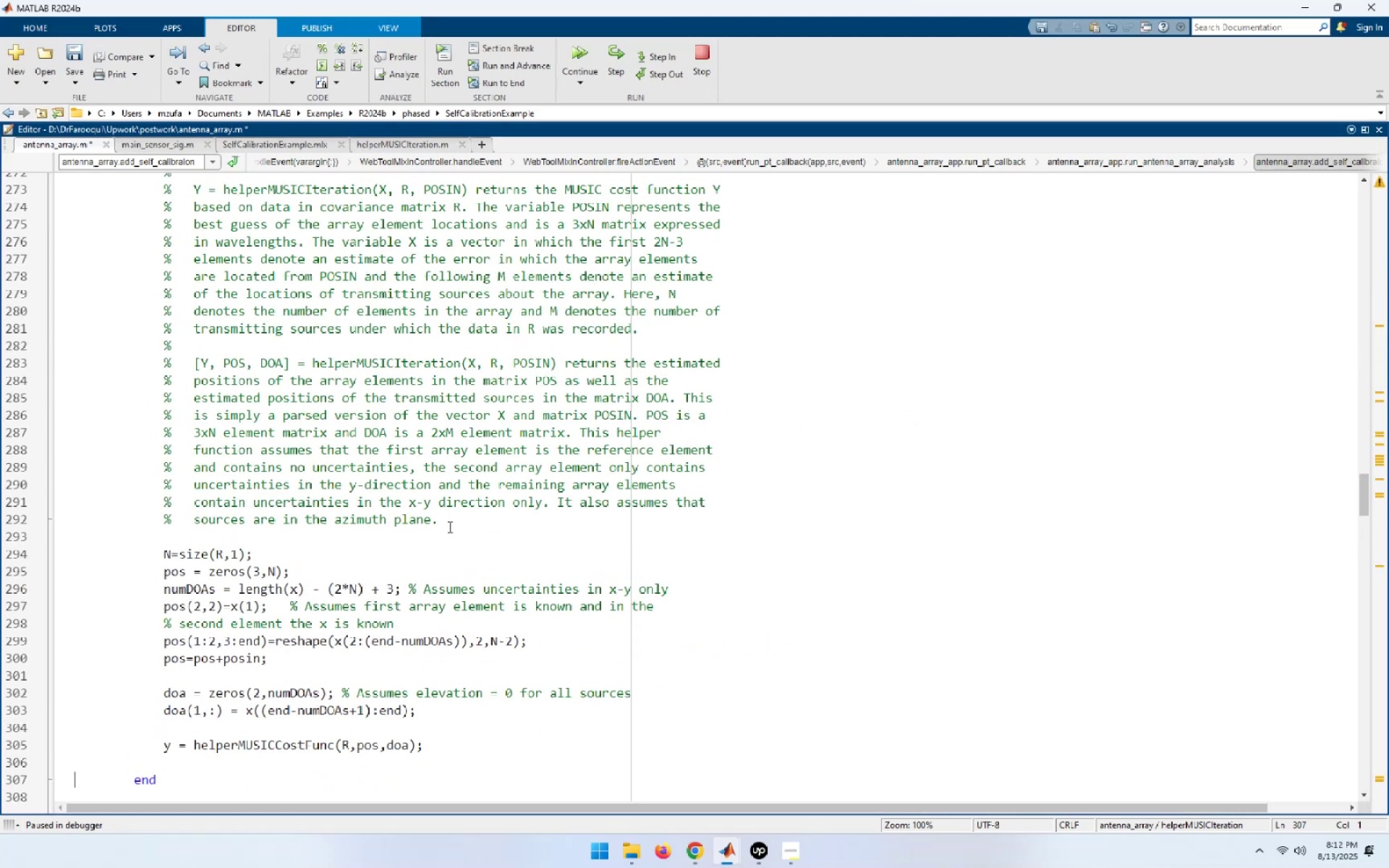 
left_click_drag(start_coordinate=[449, 527], to_coordinate=[114, 273])
 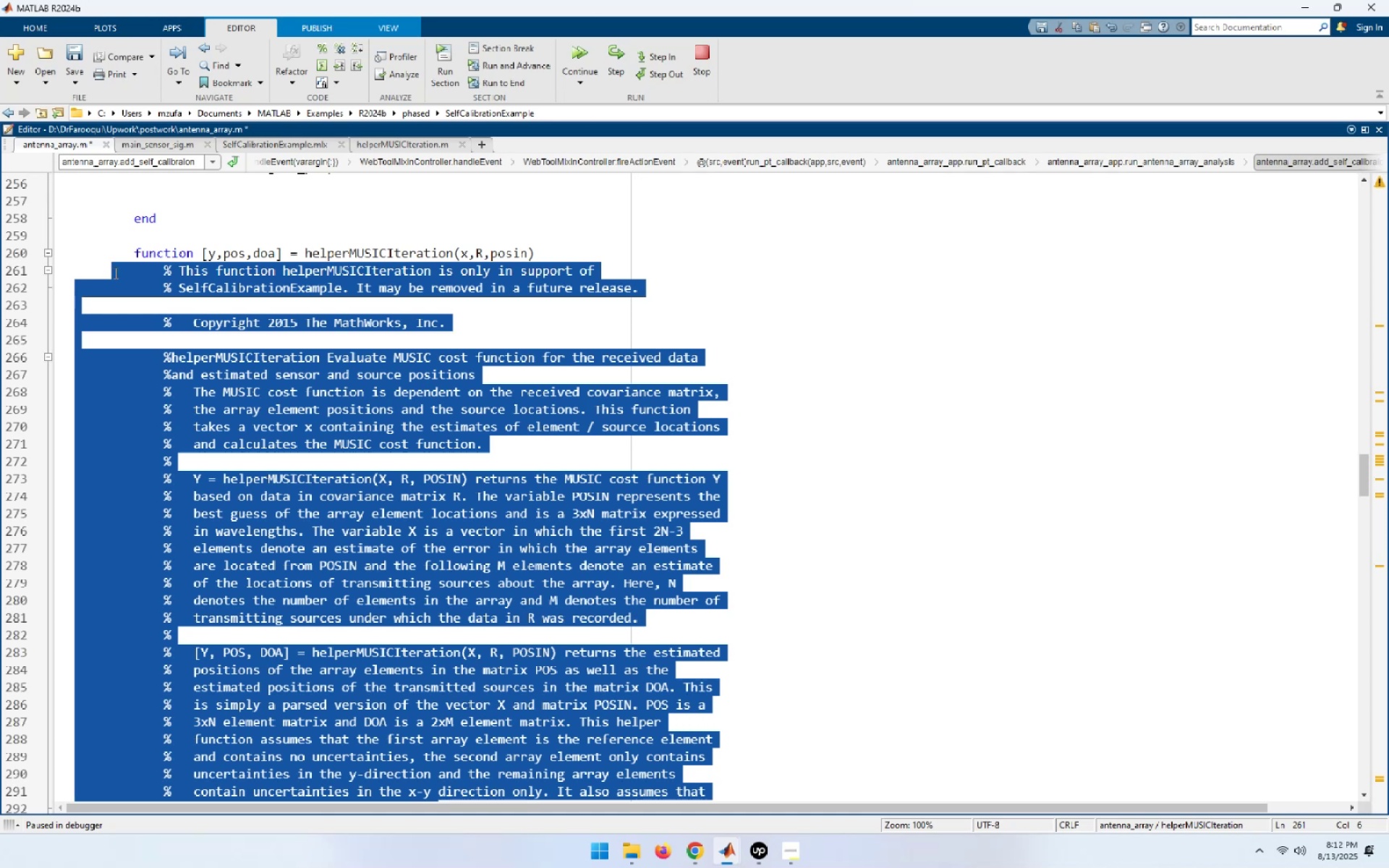 
scroll: coordinate [286, 370], scroll_direction: up, amount: 2.0
 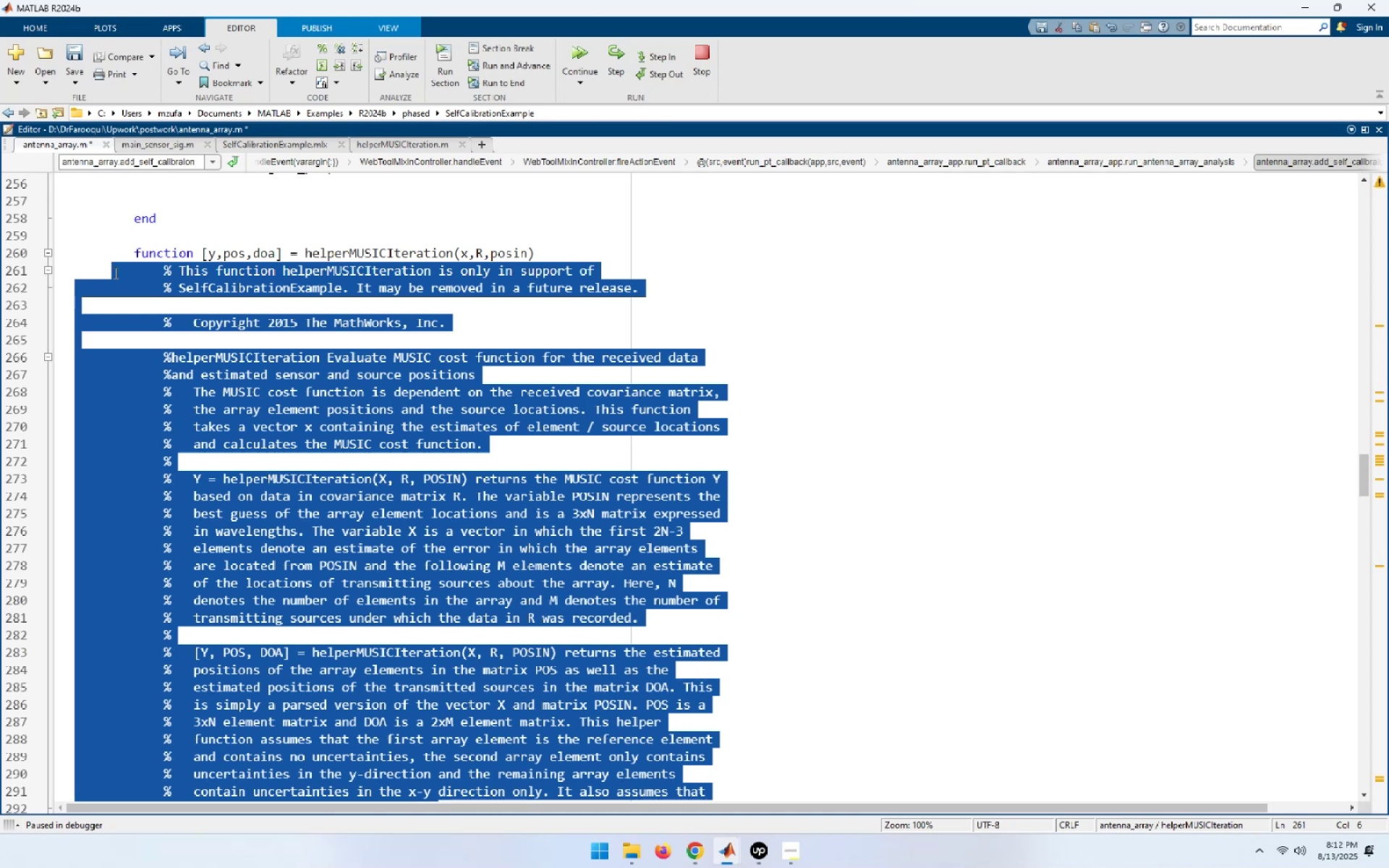 
key(Delete)
 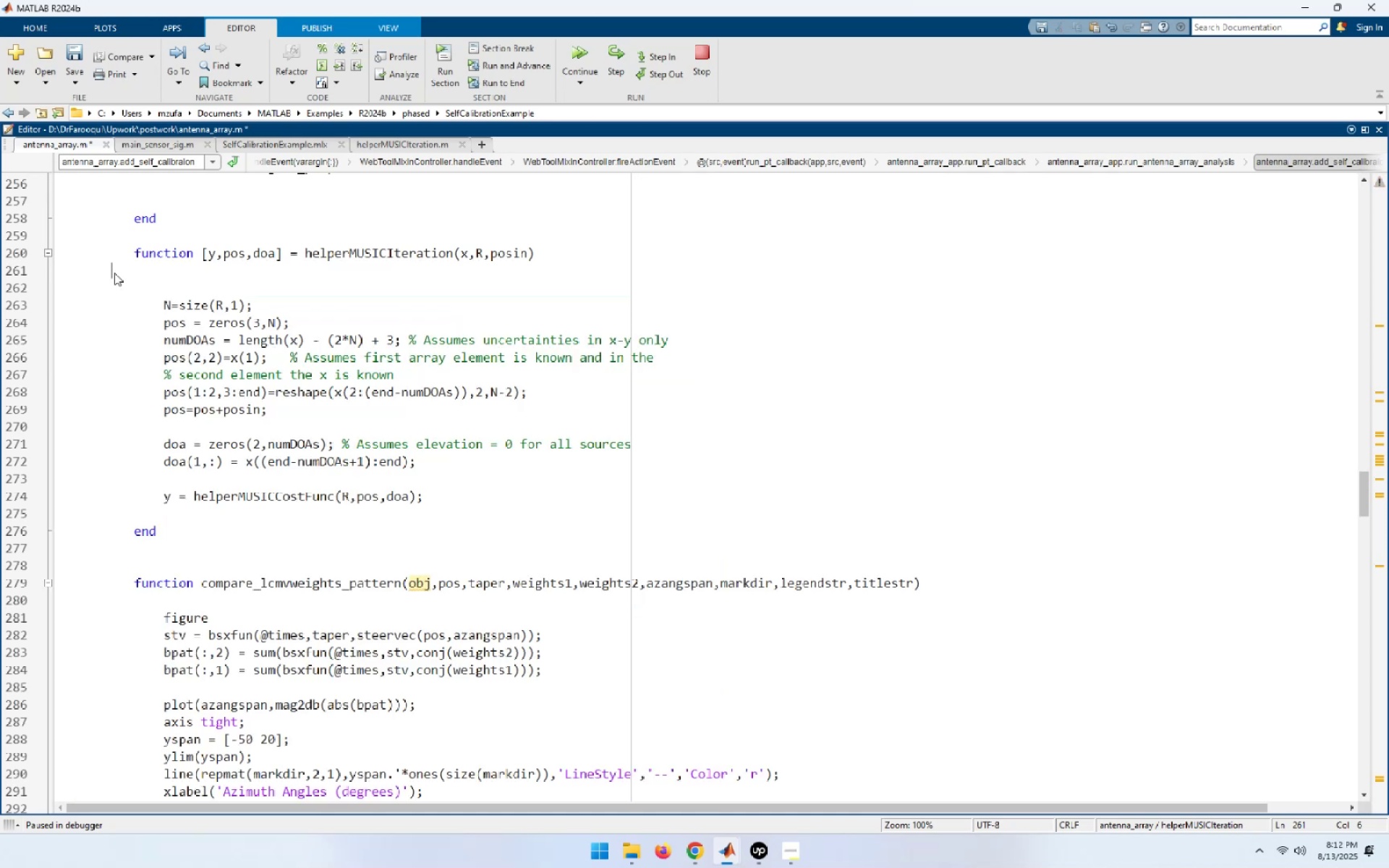 
key(ArrowUp)
 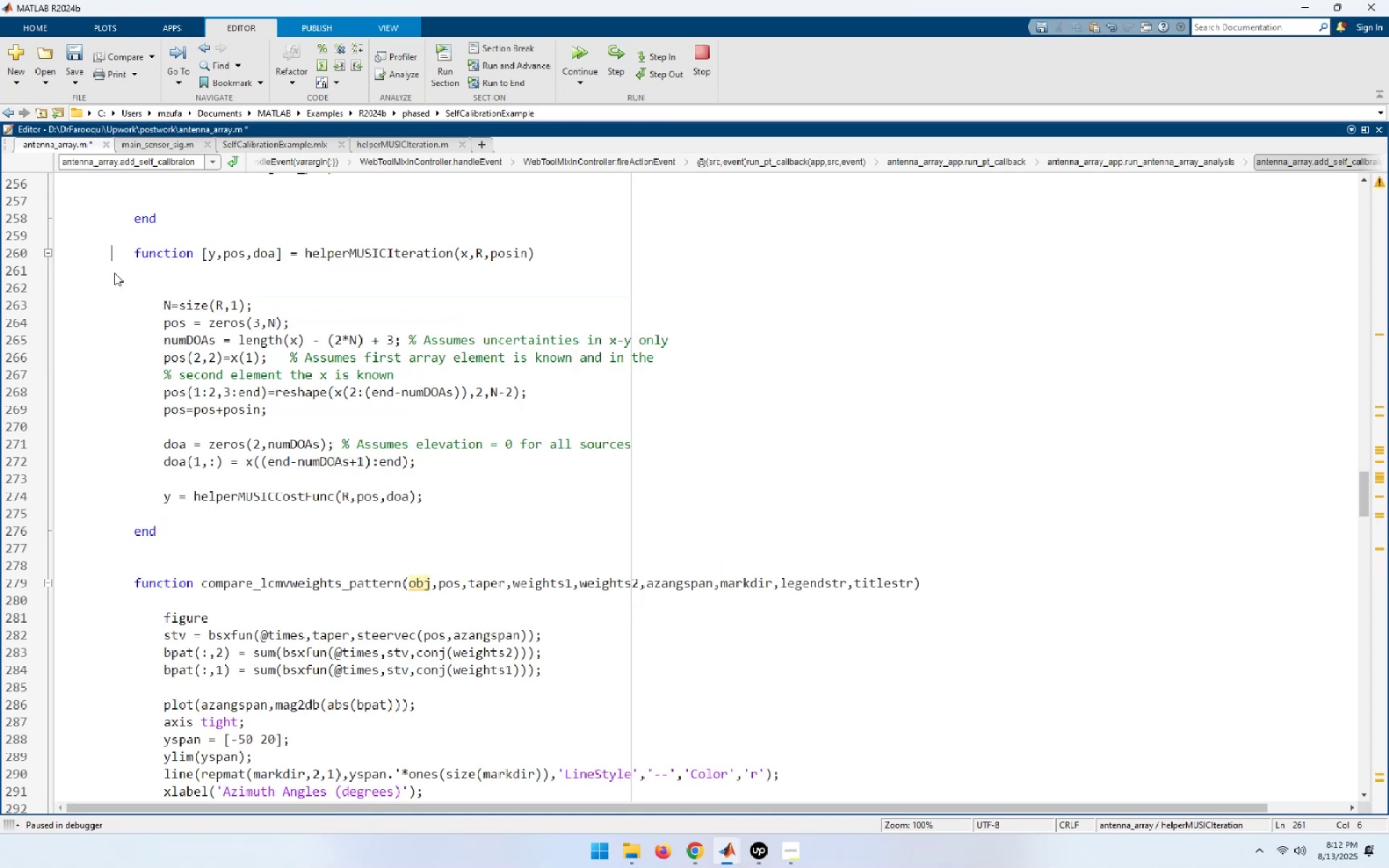 
key(End)
 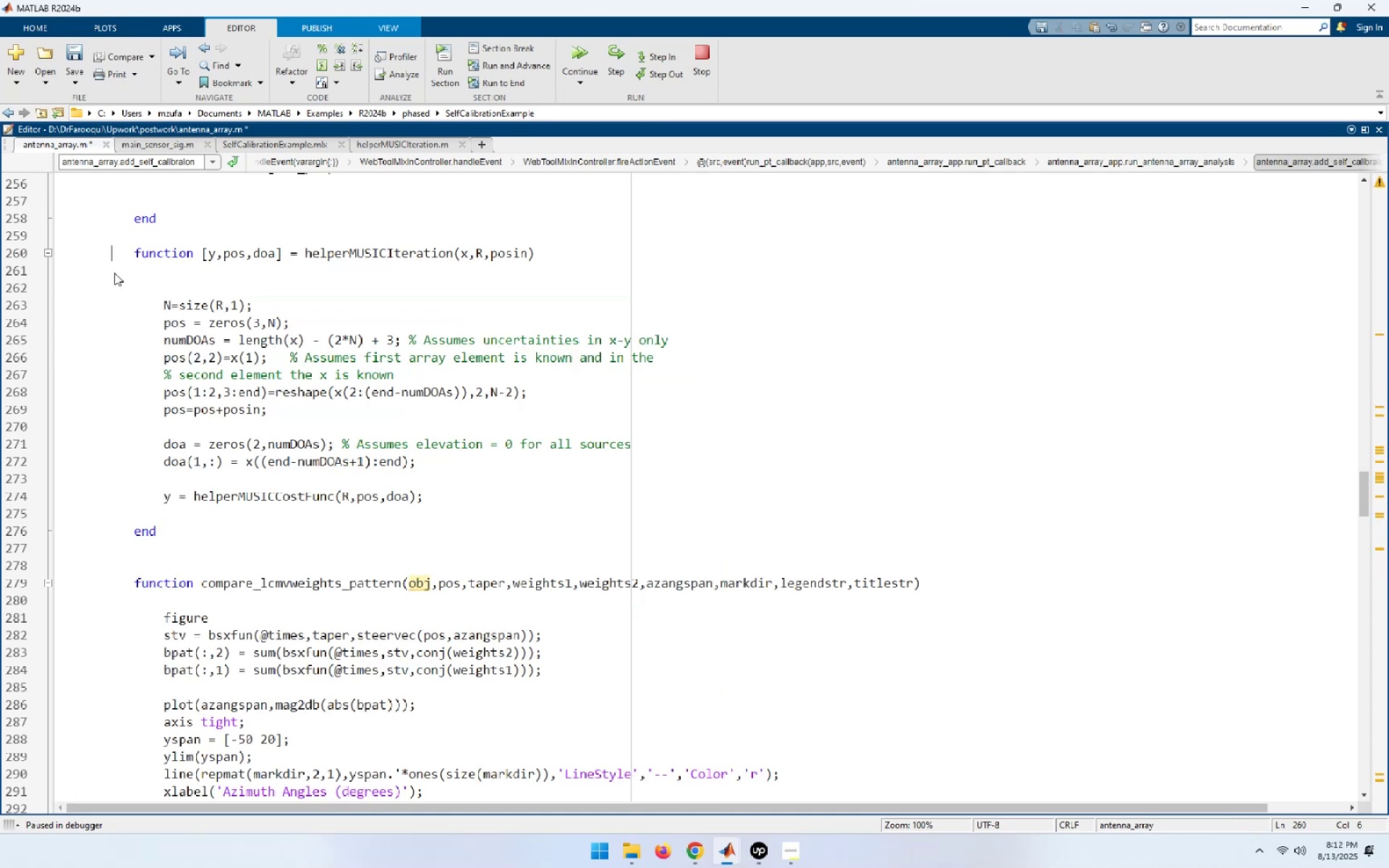 
key(Delete)
 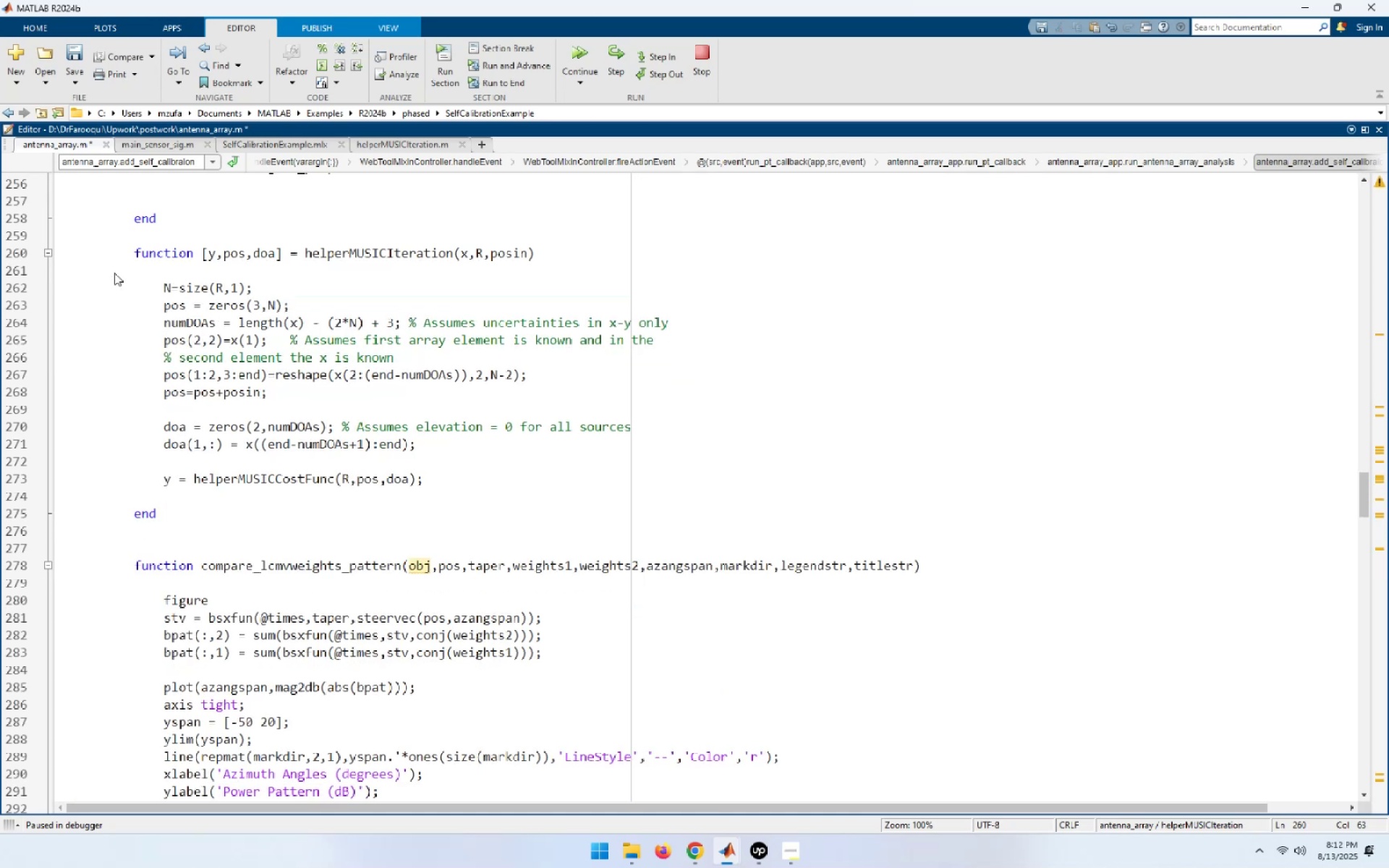 
hold_key(key=ArrowLeft, duration=1.53)
 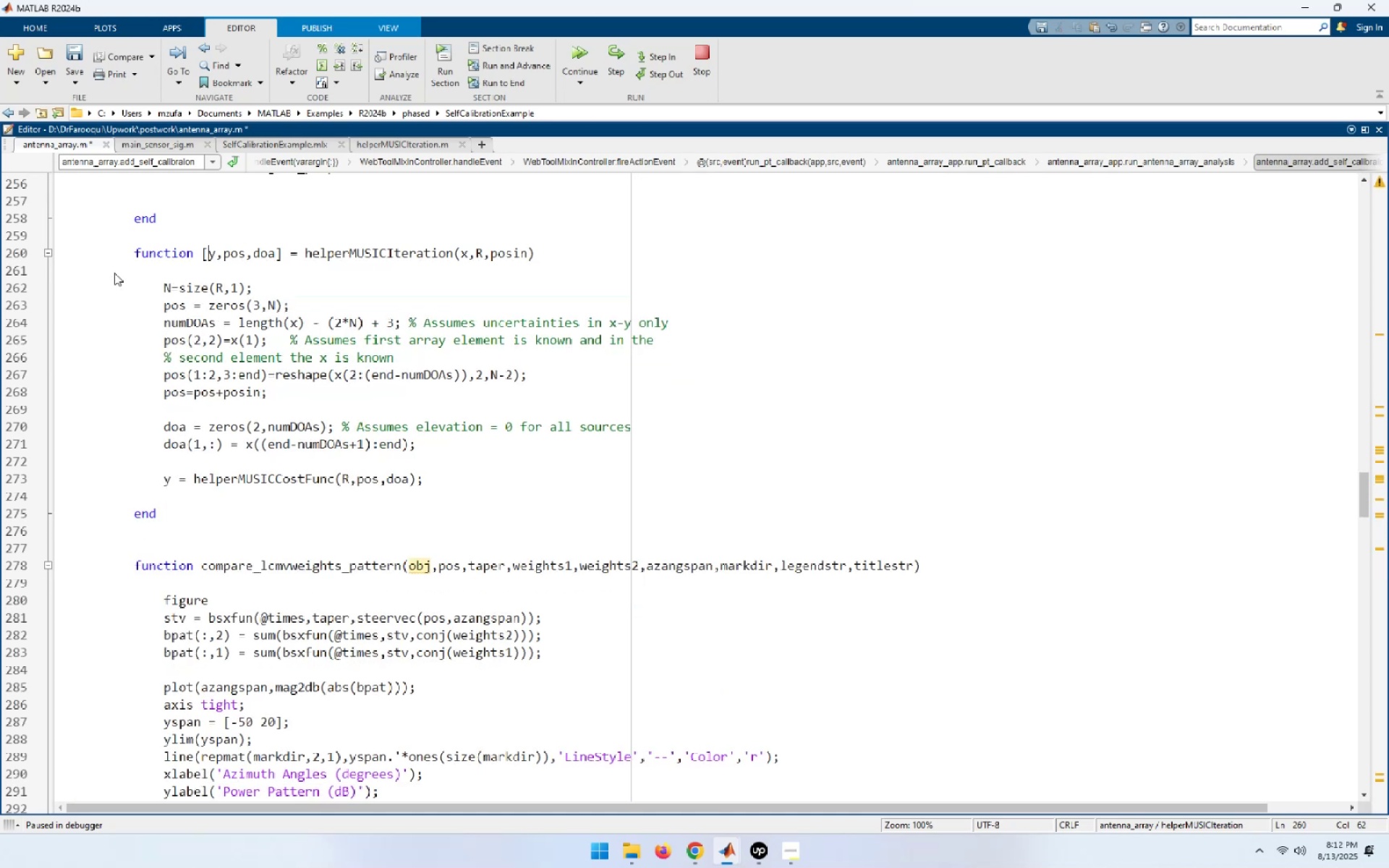 
hold_key(key=ArrowLeft, duration=0.37)
 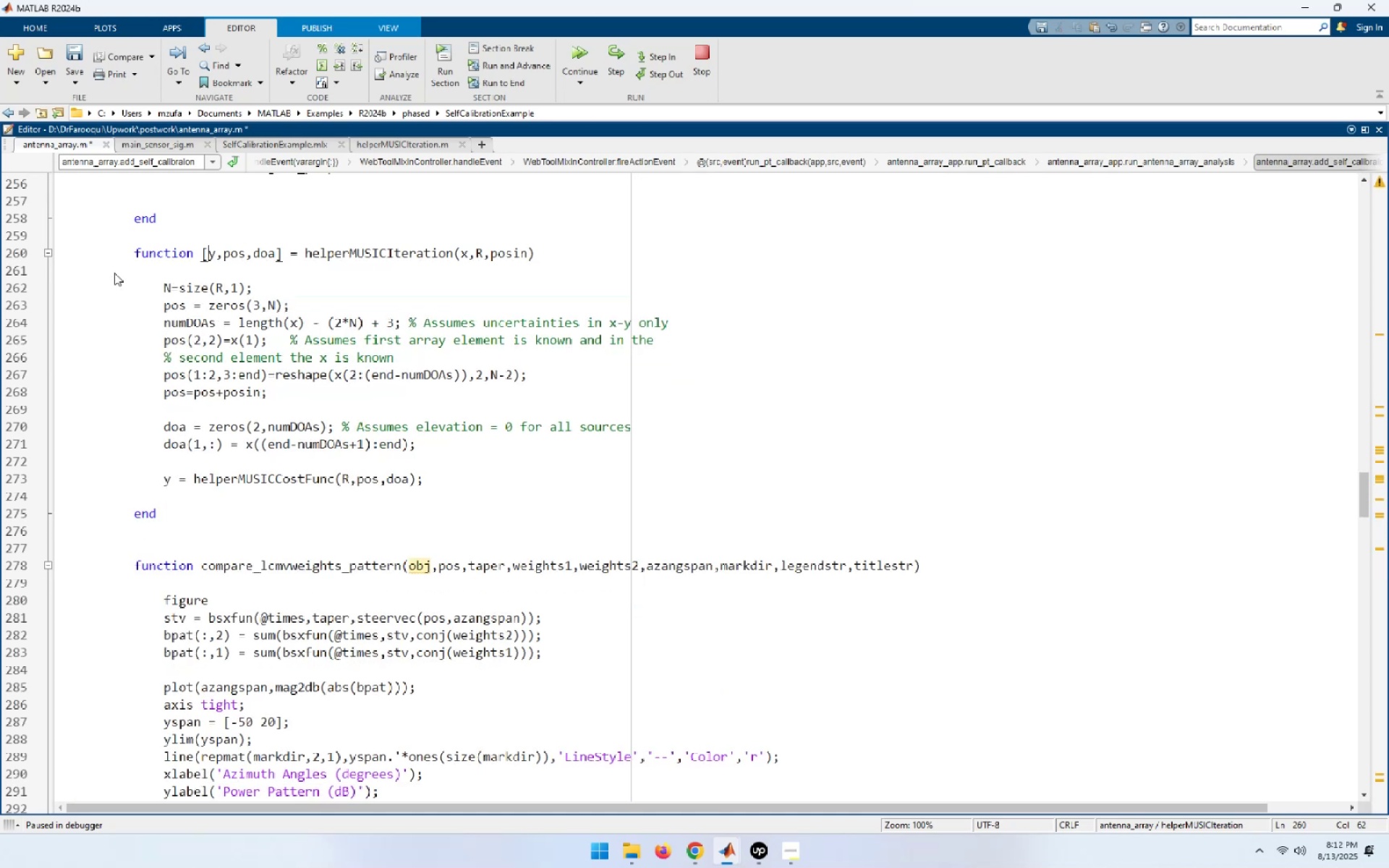 
key(ArrowLeft)
 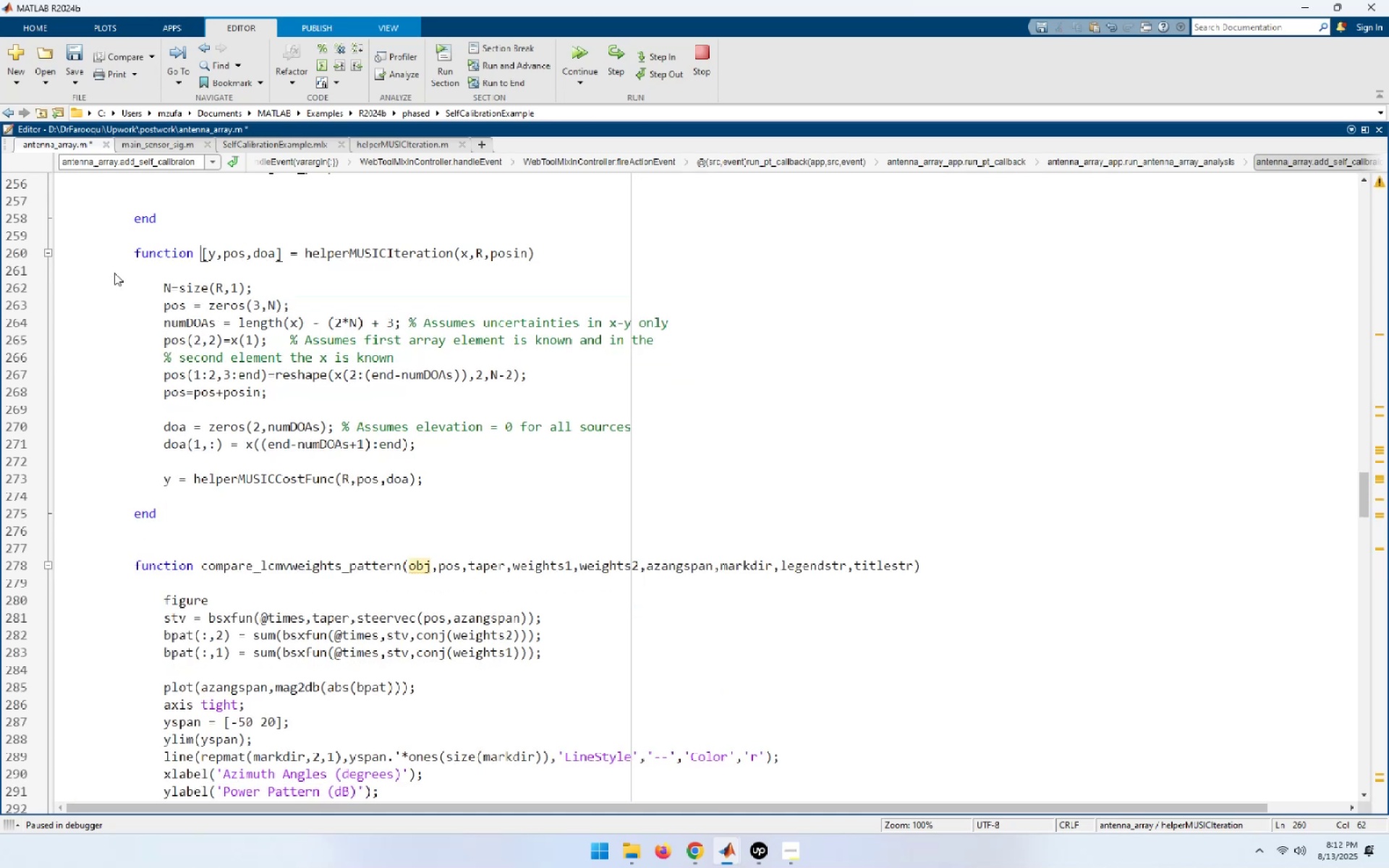 
type([End][Home][End]obj,)
 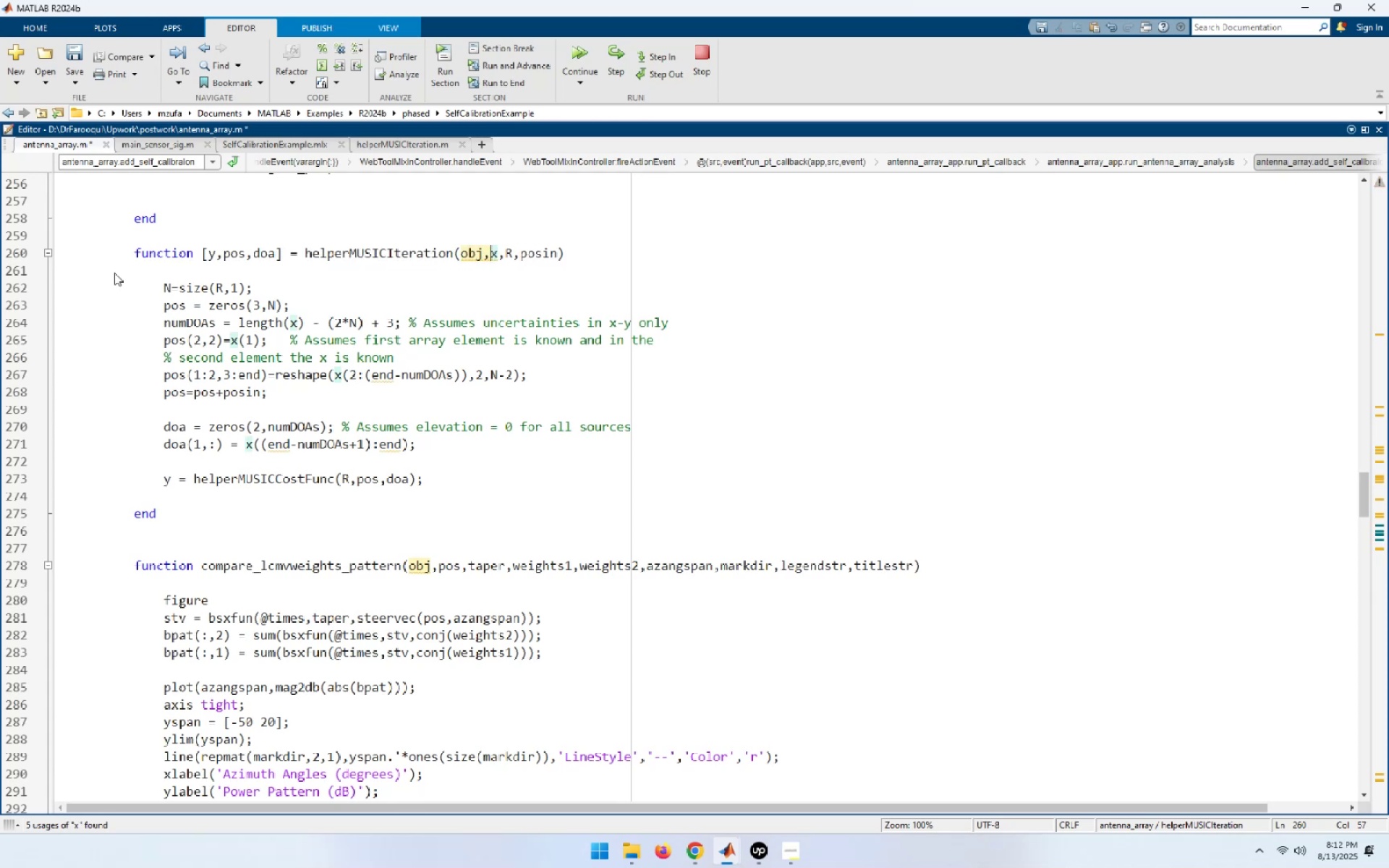 
hold_key(key=ArrowLeft, duration=0.96)
 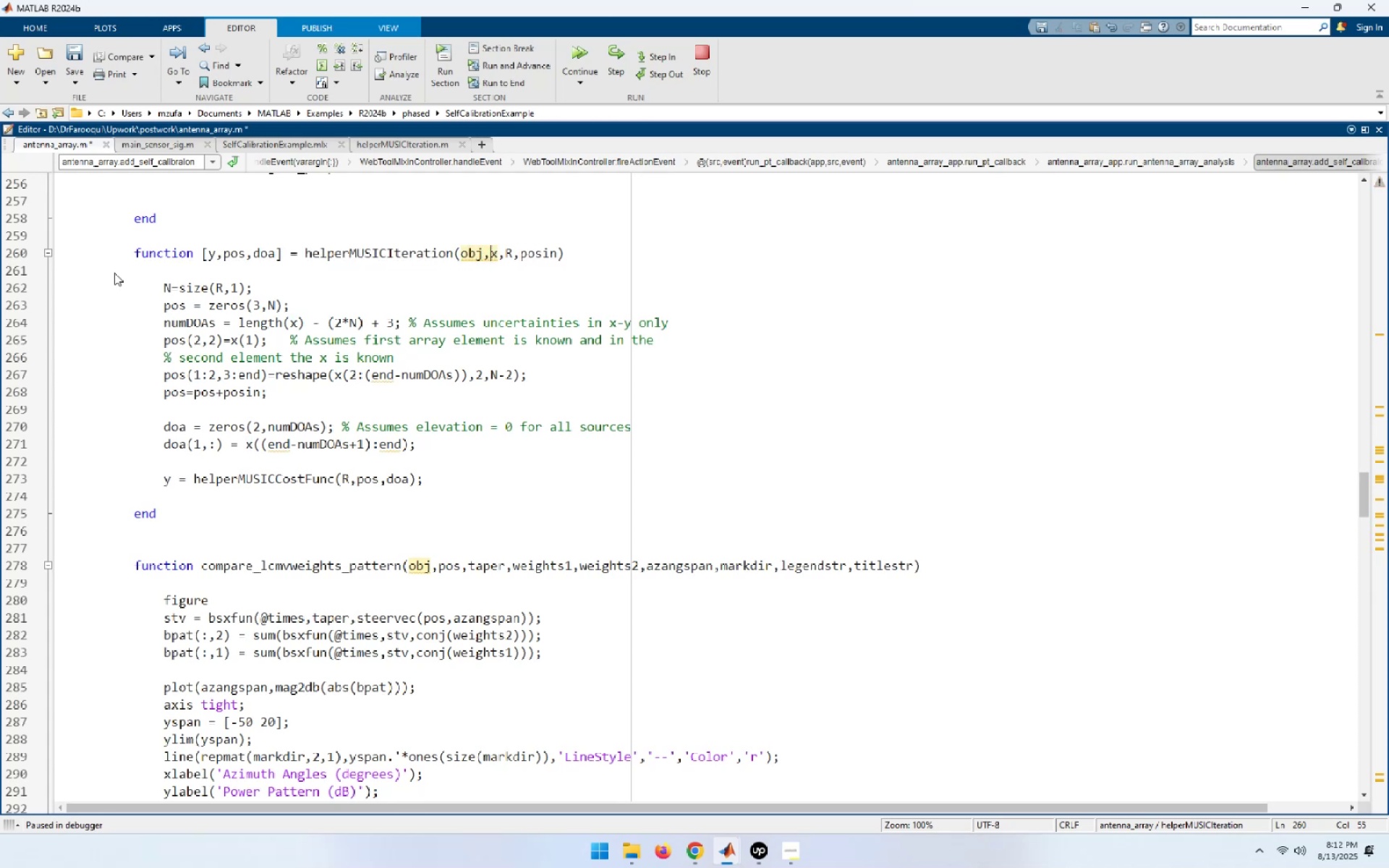 
hold_key(key=ArrowLeft, duration=1.53)
 